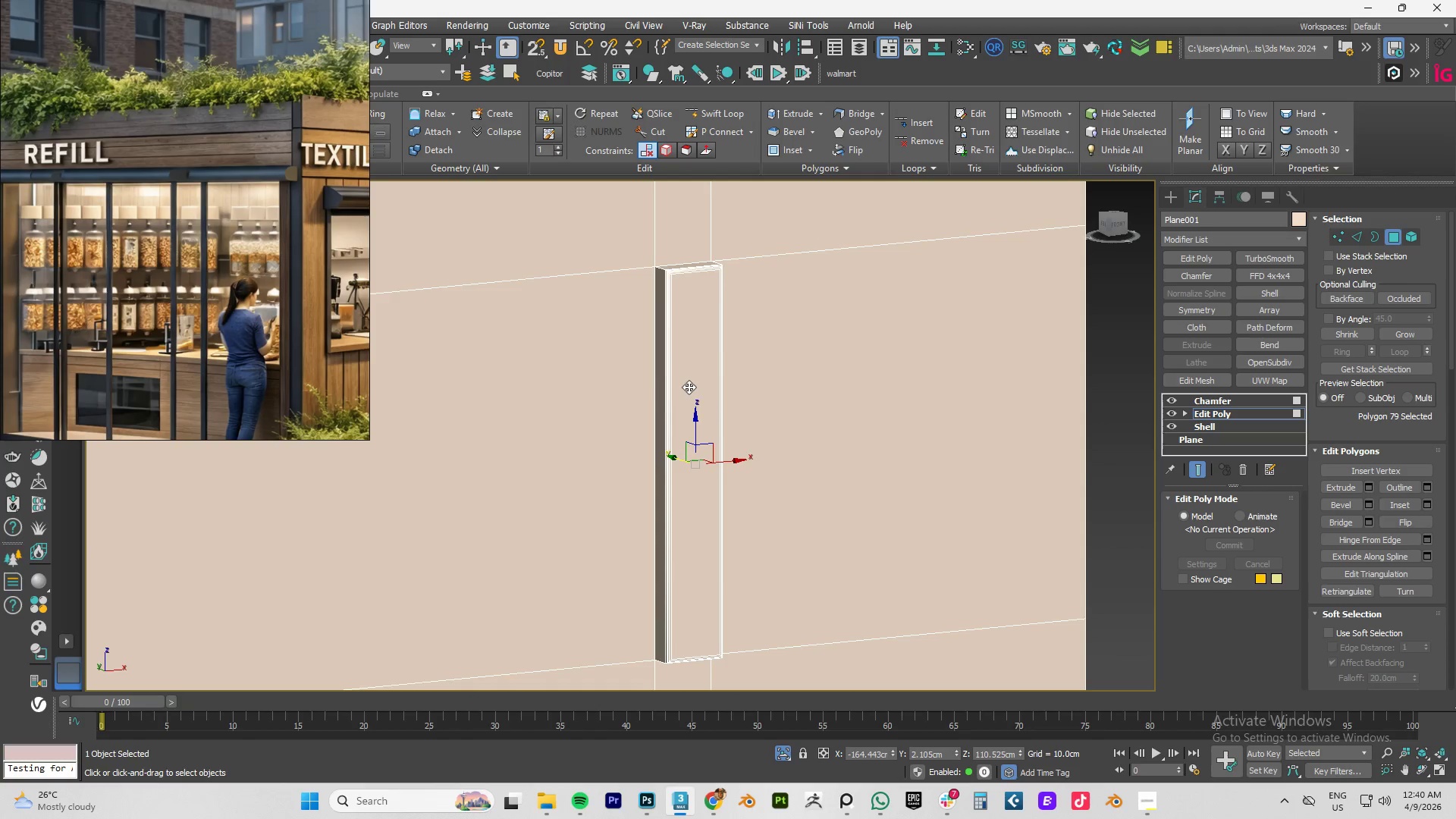 
key(R)
 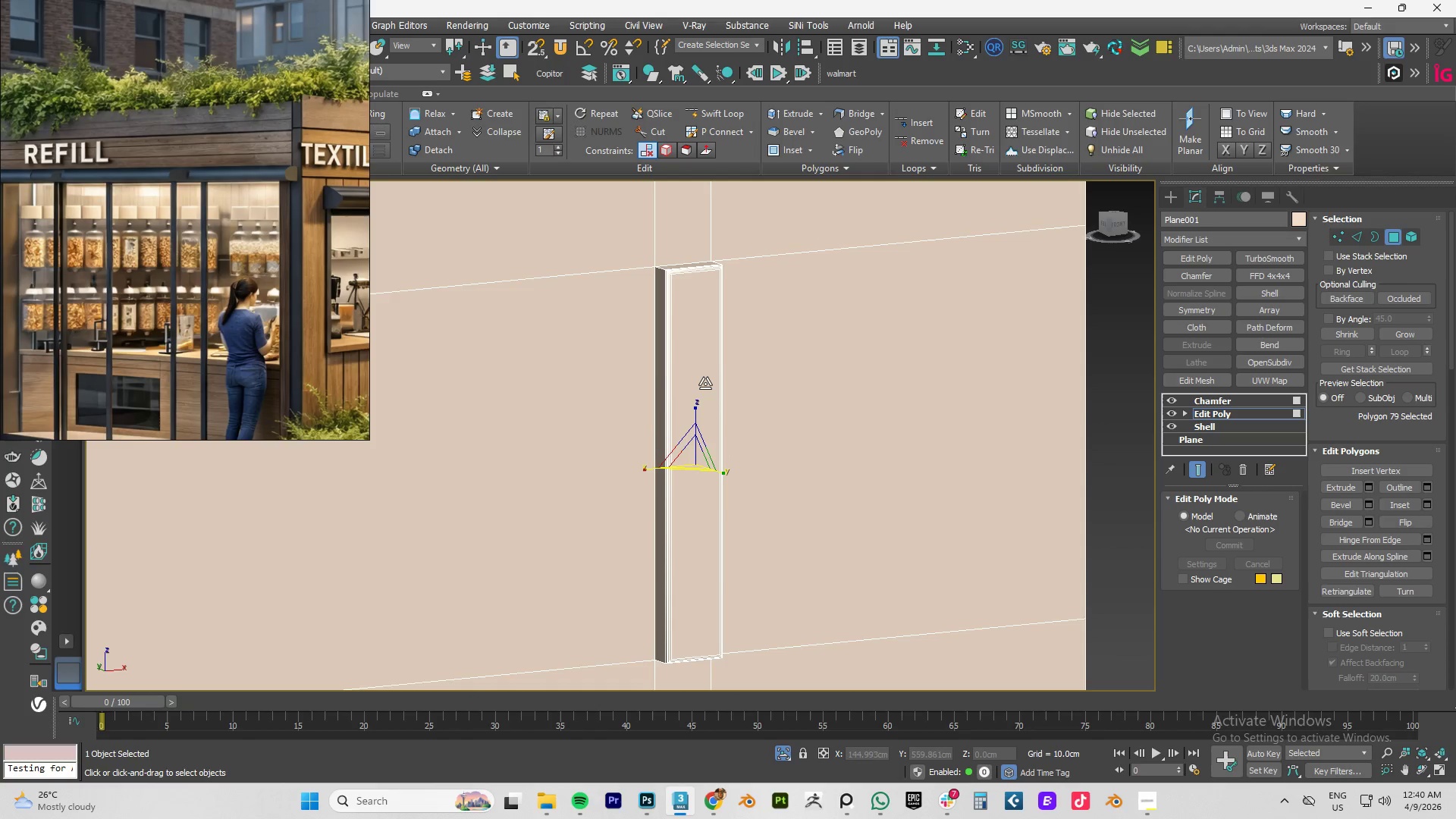 
left_click([705, 384])
 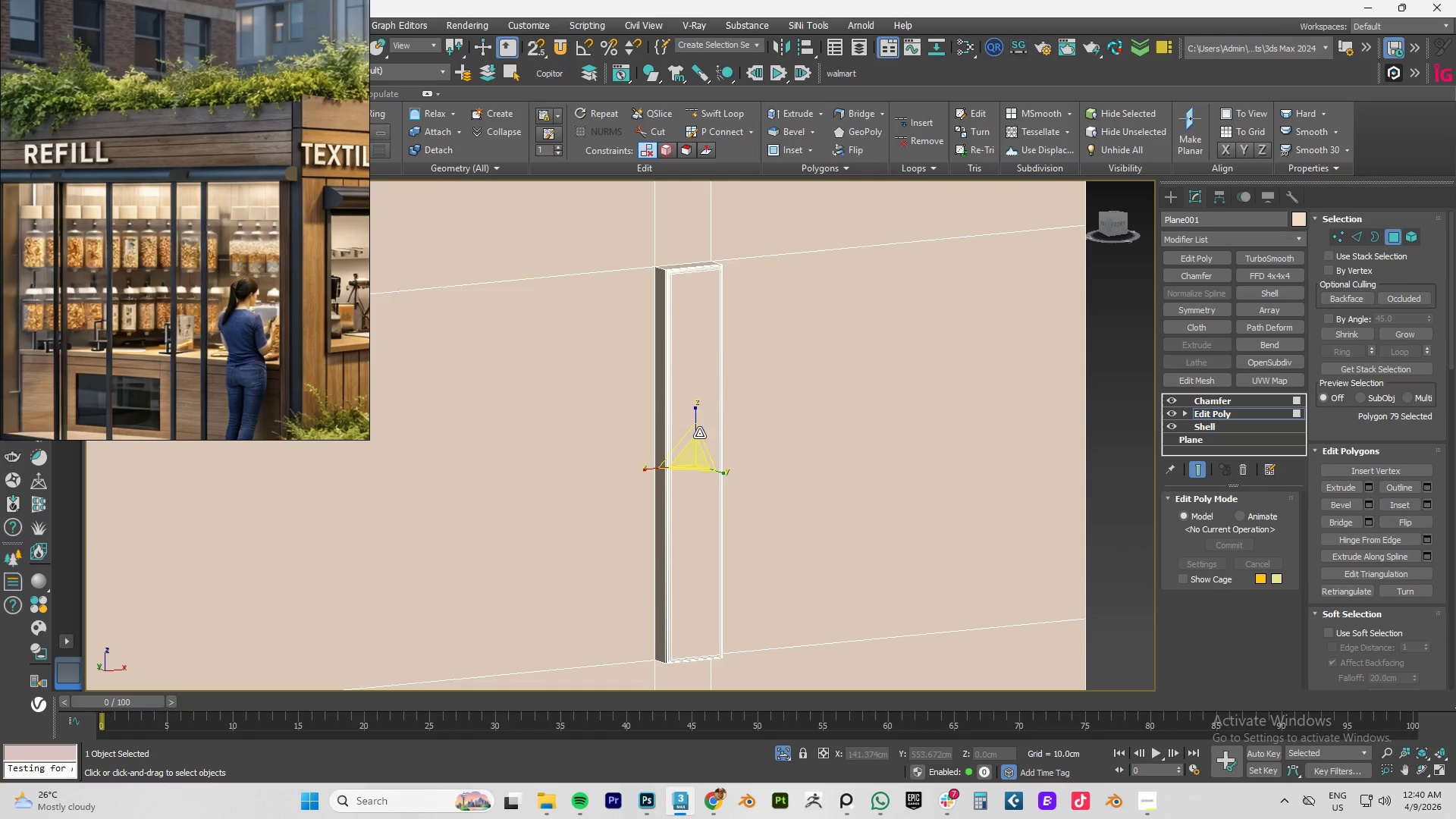 
key(4)
 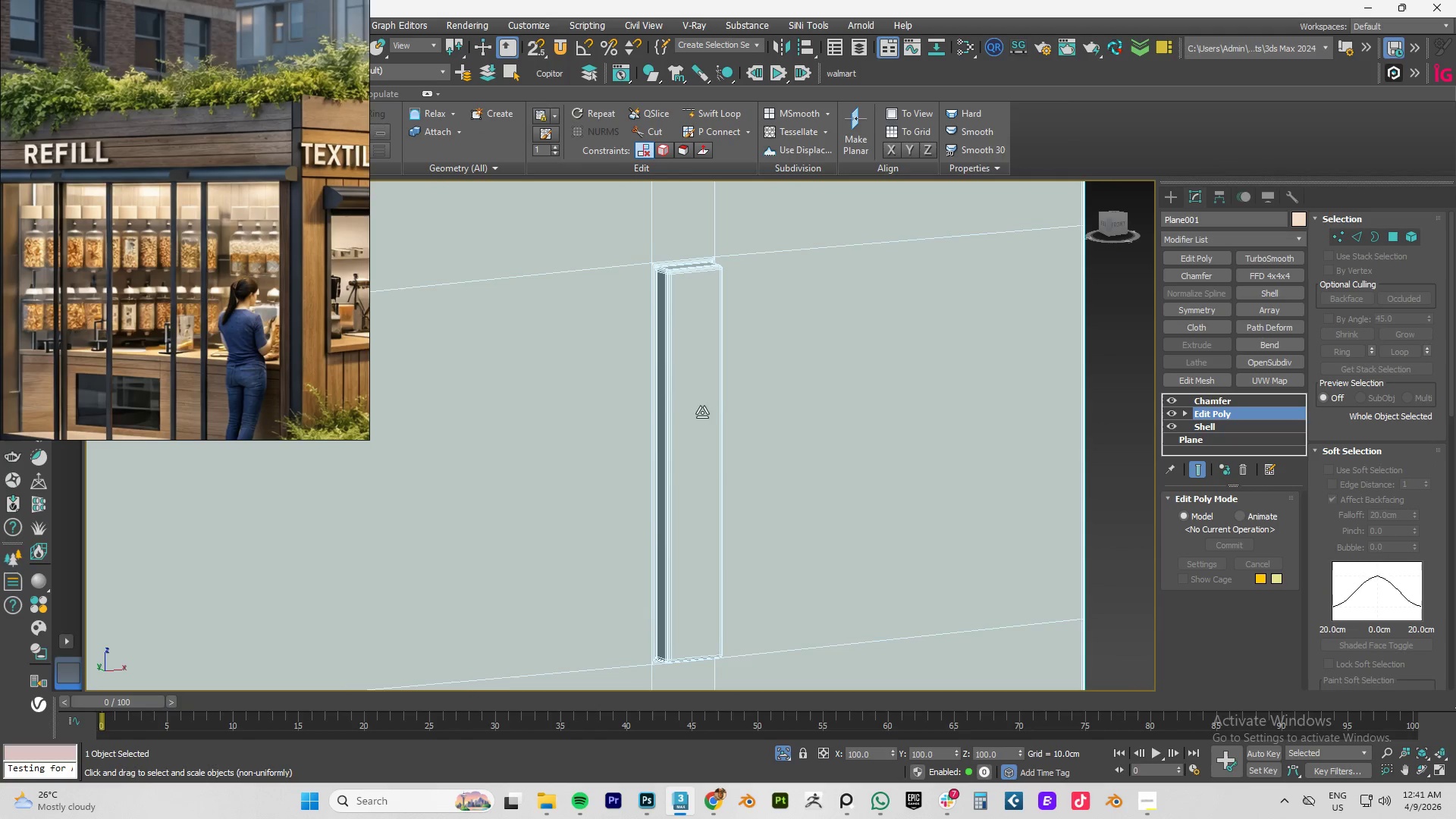 
left_click([698, 405])
 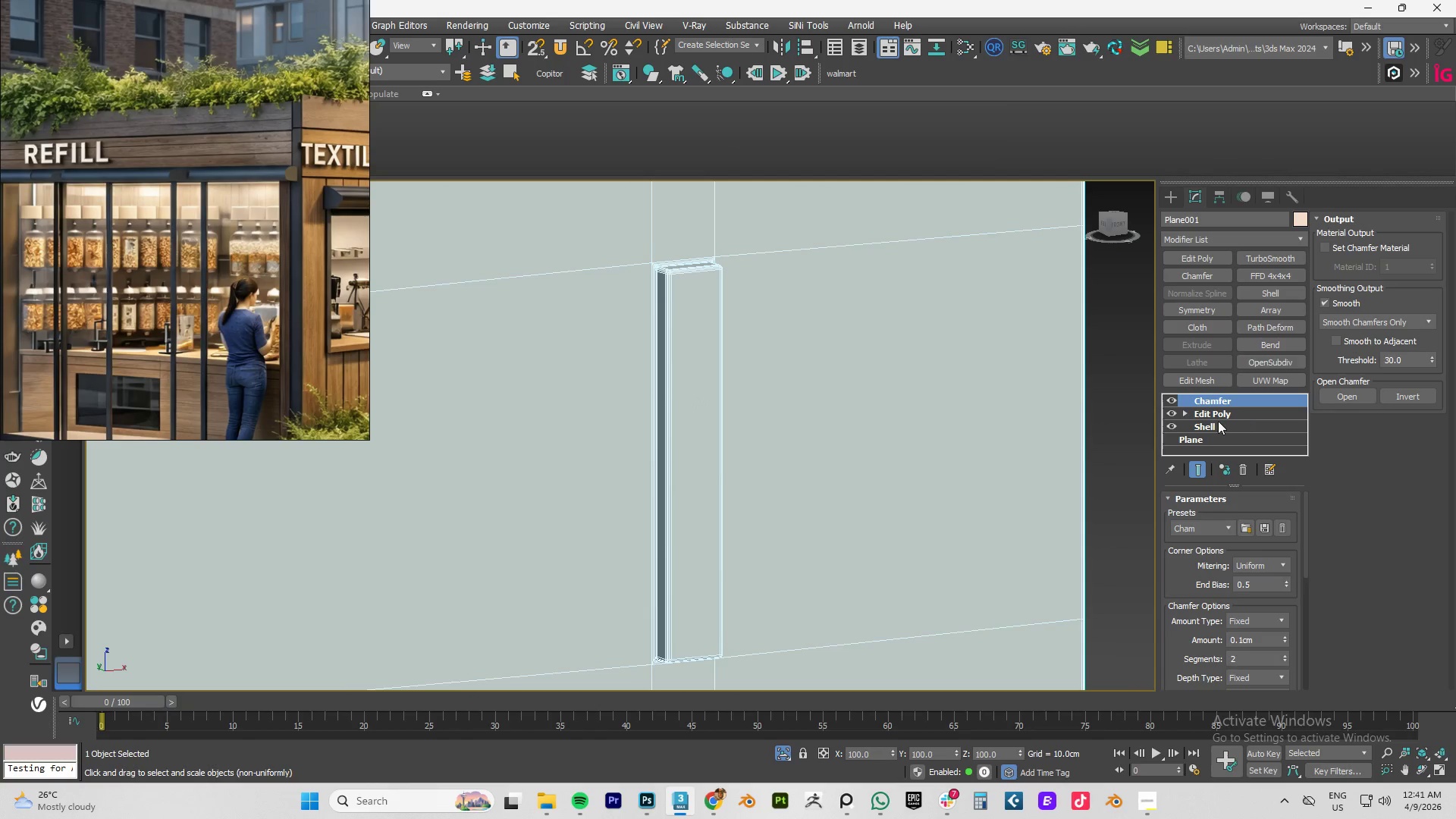 
left_click([1207, 413])
 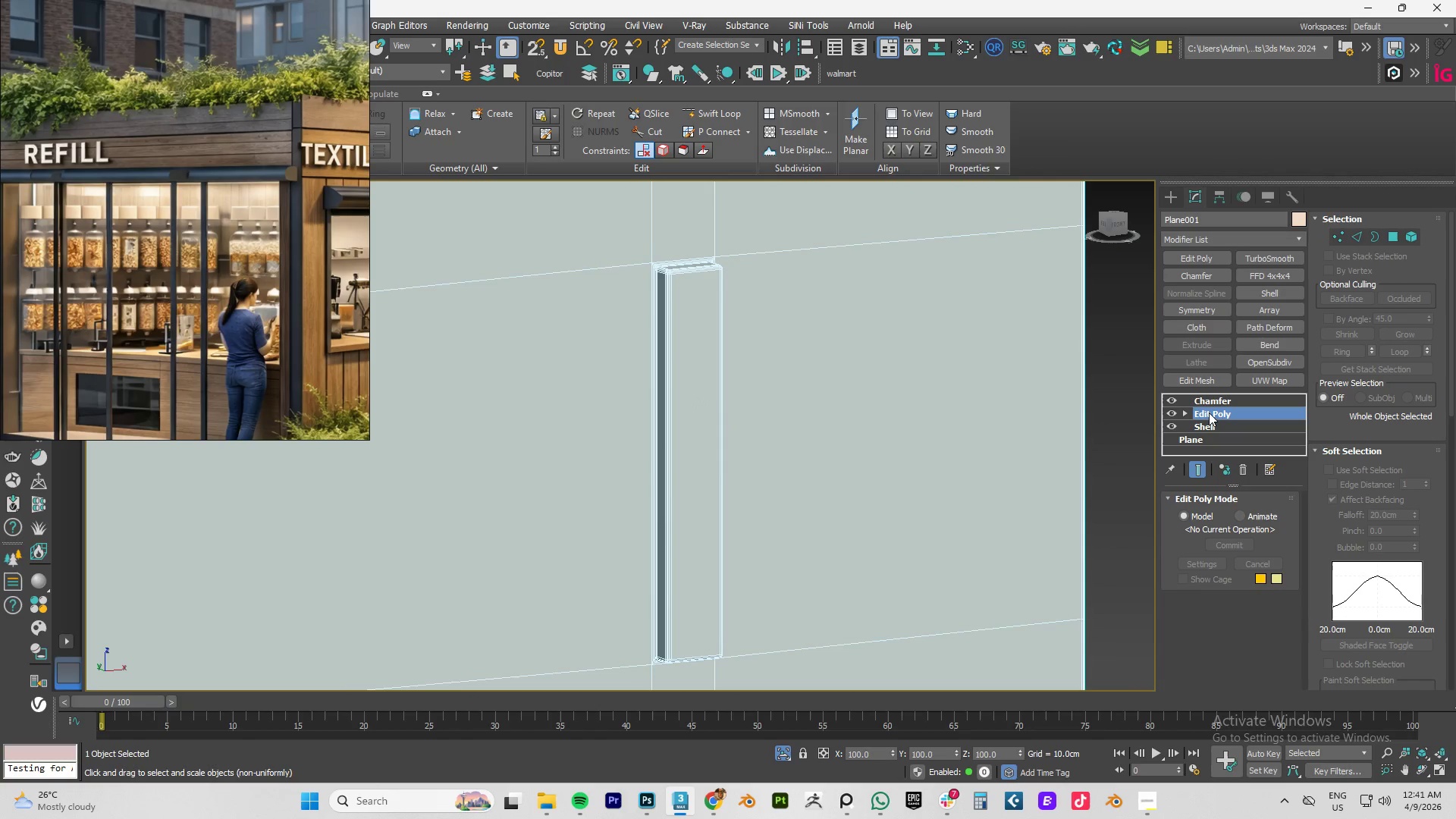 
left_click_drag(start_coordinate=[1209, 413], to_coordinate=[1210, 394])
 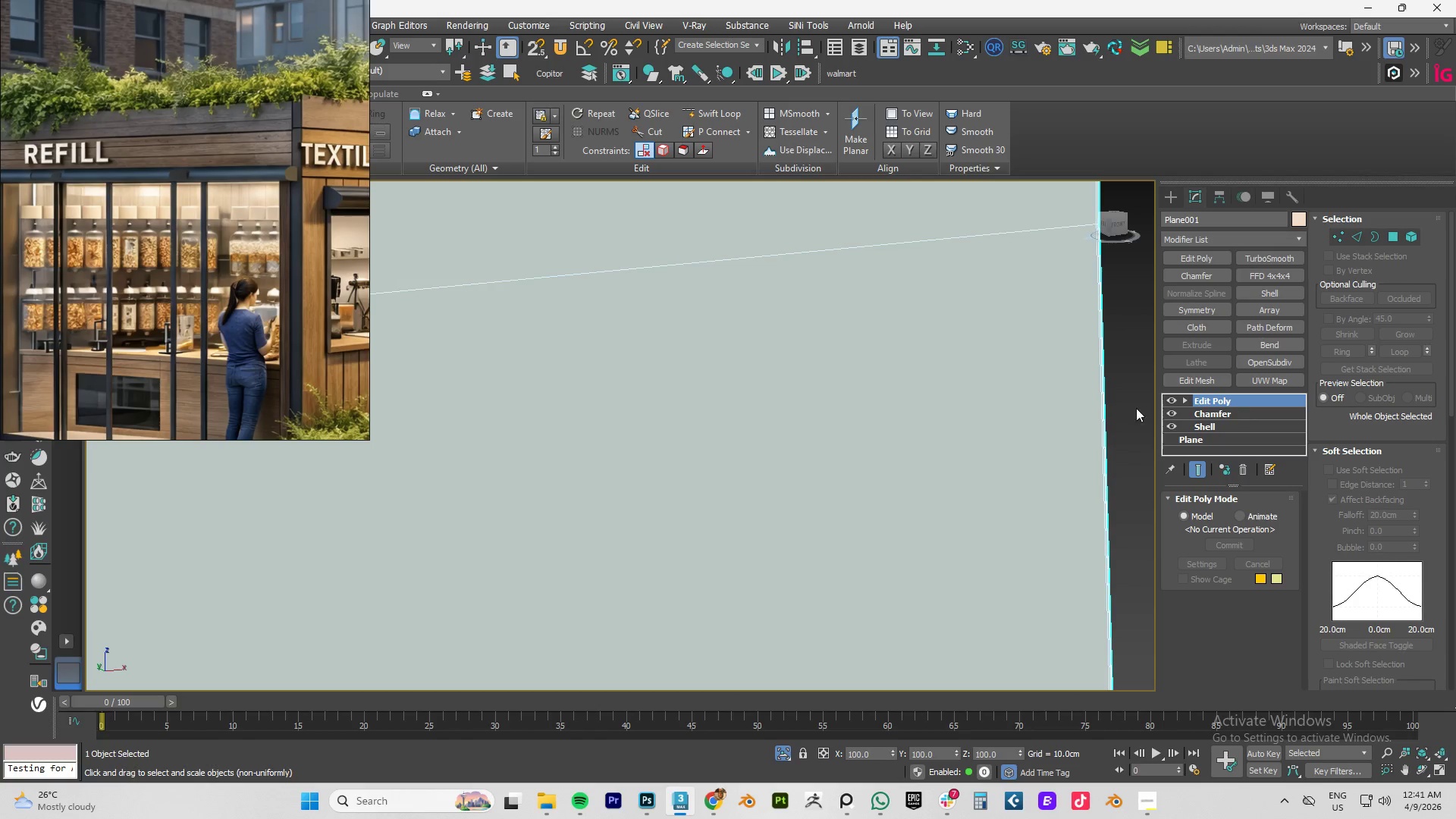 
hold_key(key=AltLeft, duration=0.77)
 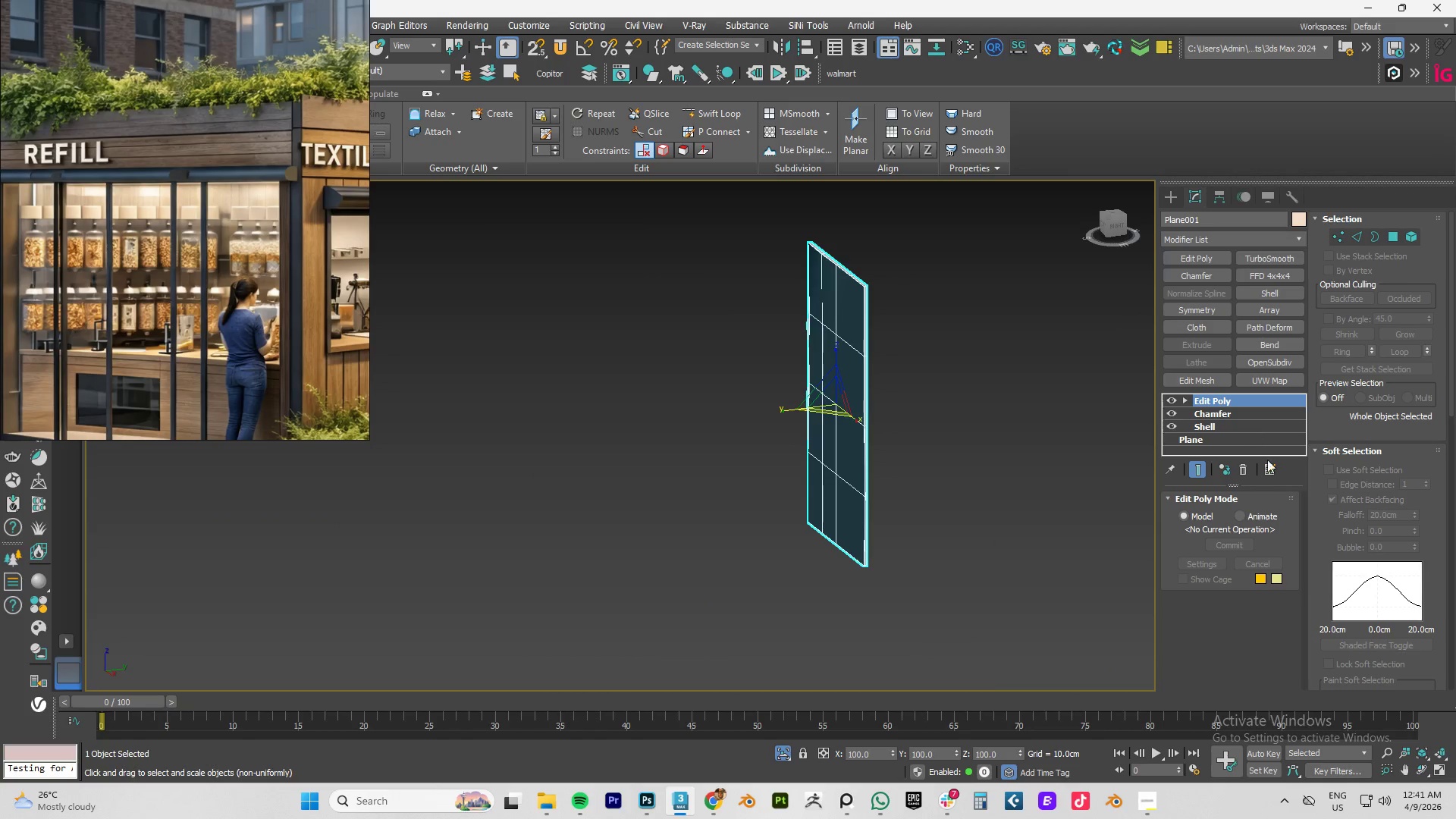 
scroll: coordinate [899, 403], scroll_direction: down, amount: 10.0
 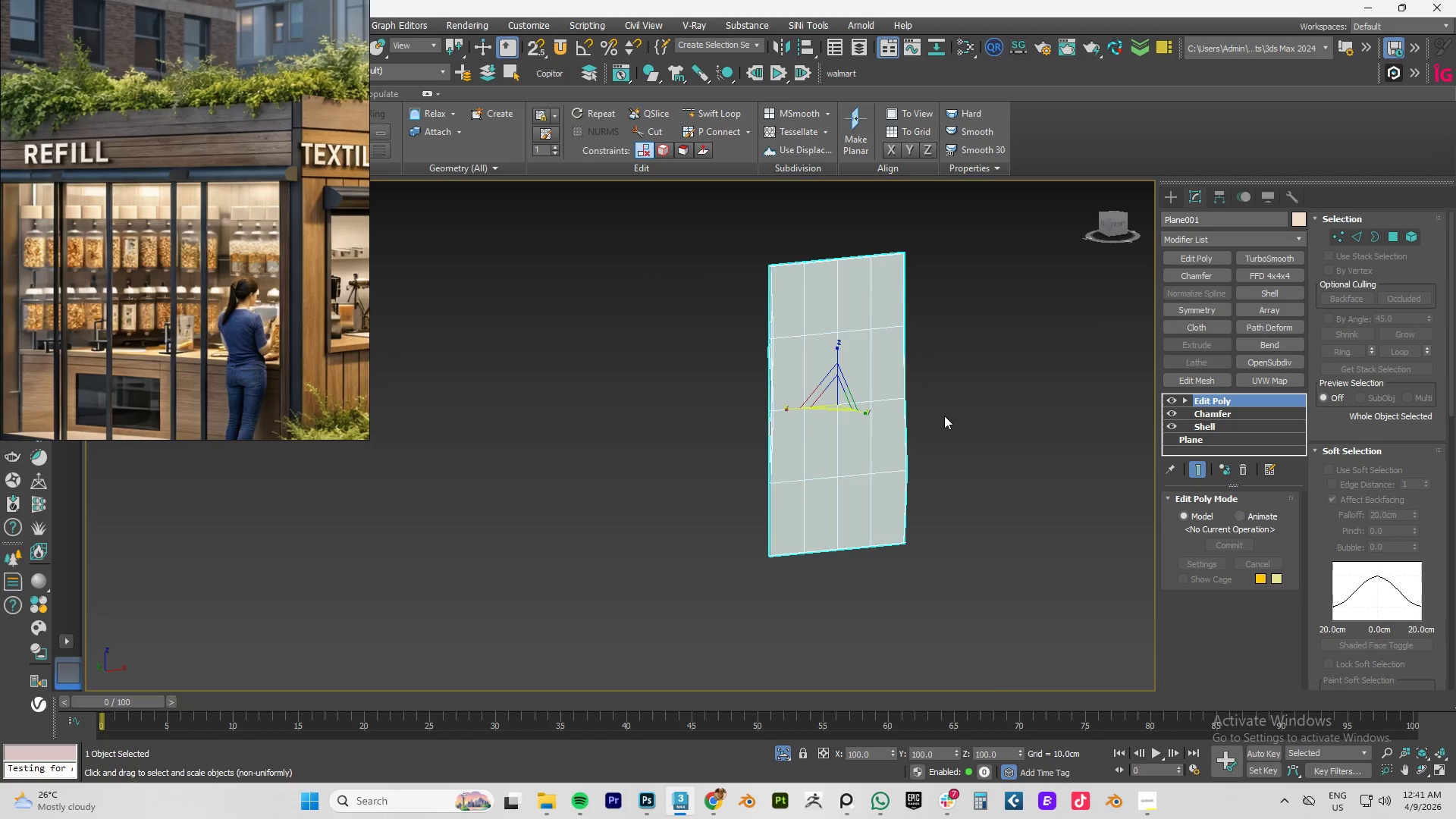 
hold_key(key=AltLeft, duration=1.92)
left_click([1243, 470])
 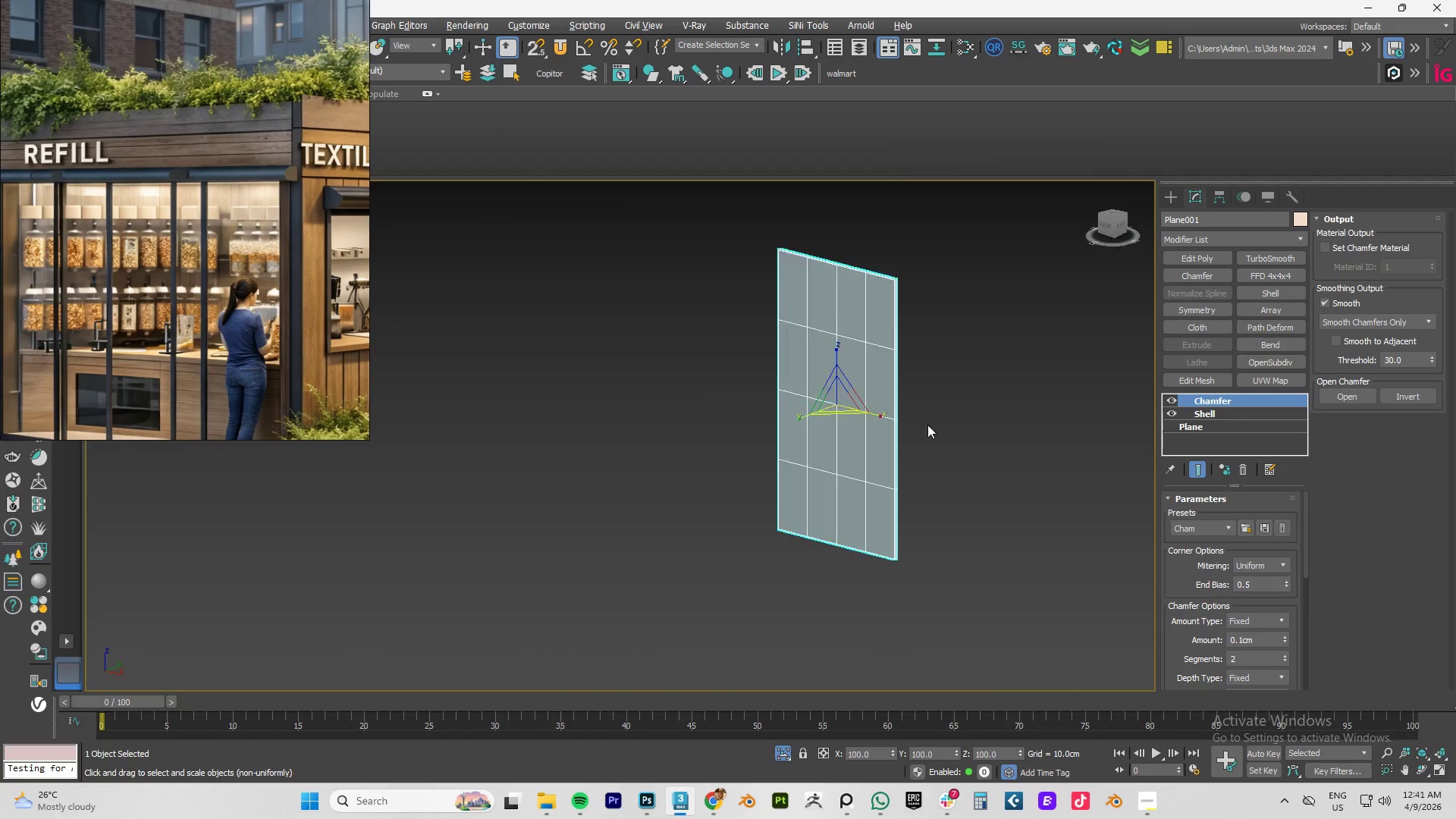 
key(Alt+AltLeft)
 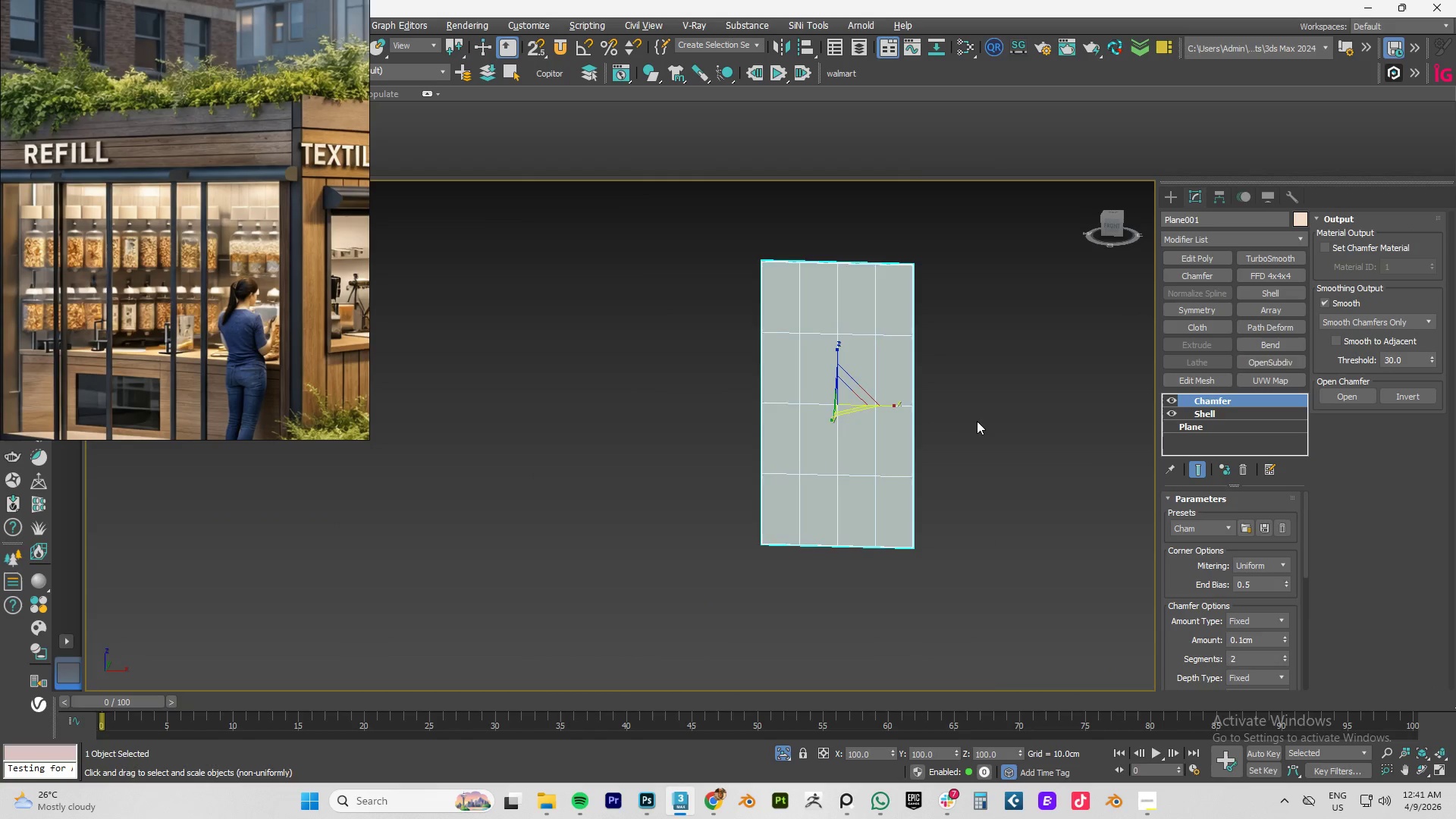 
key(Alt+AltLeft)
 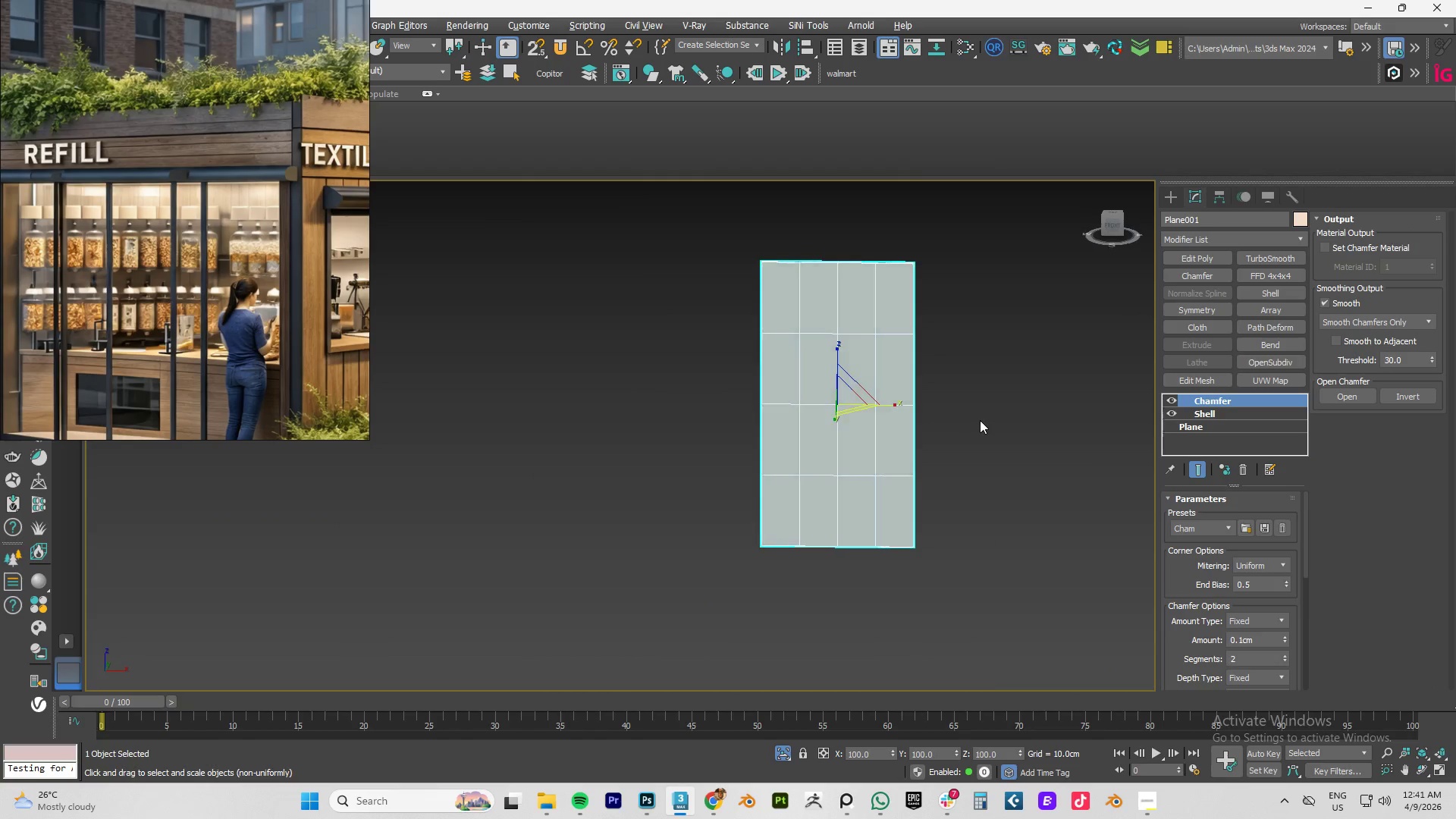 
key(Alt+AltLeft)
 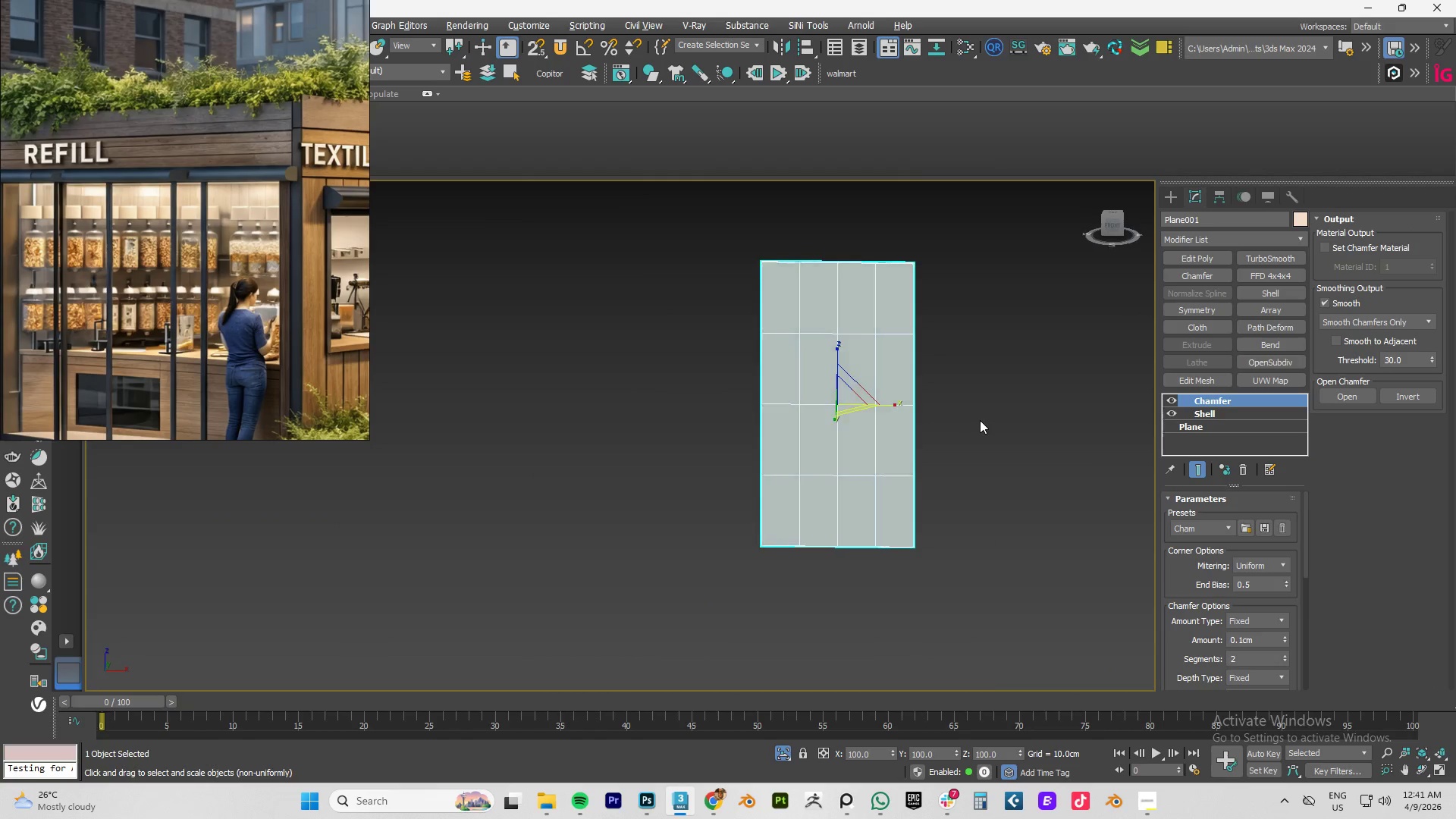 
key(Alt+AltLeft)
 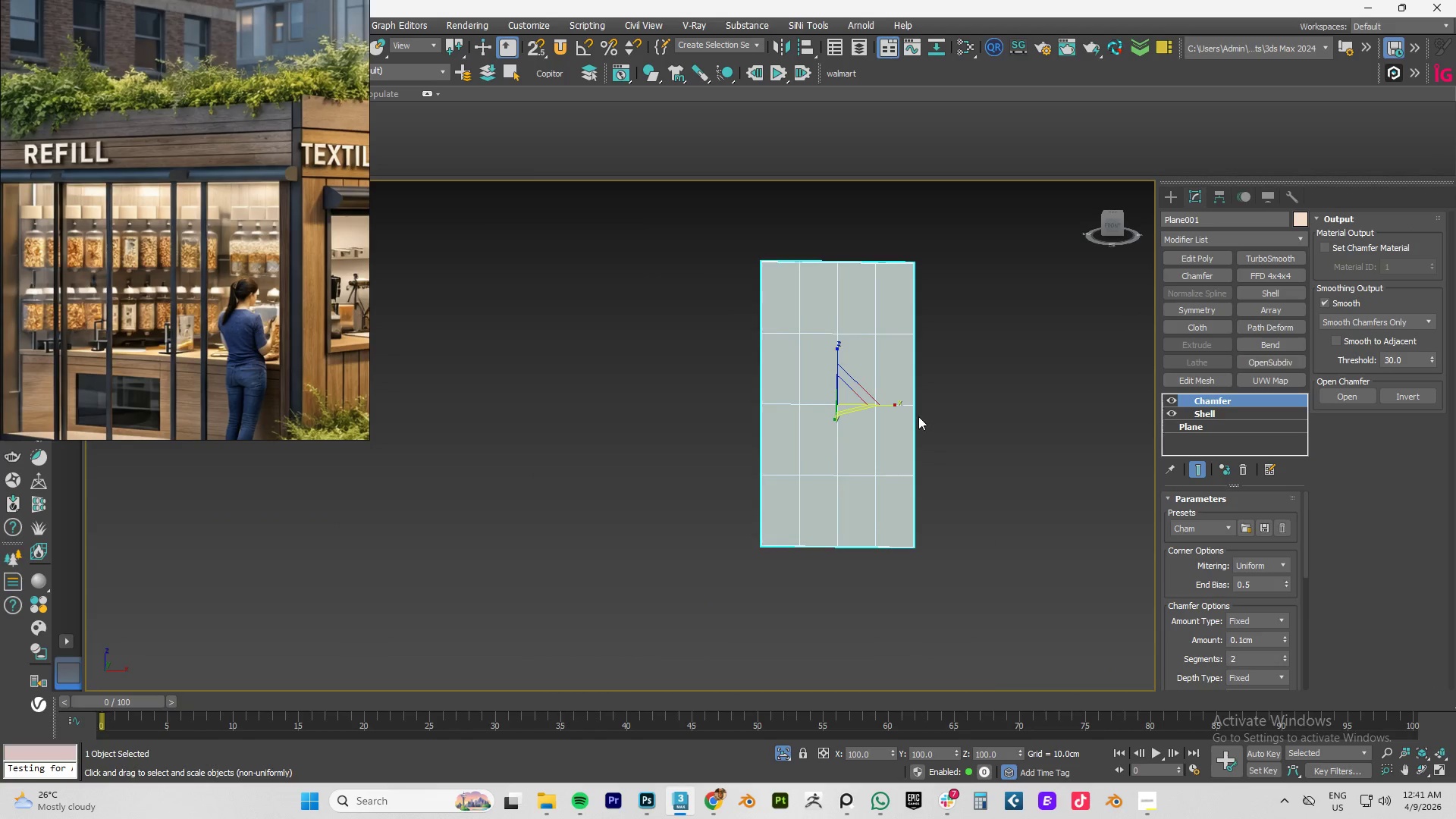 
scroll: coordinate [918, 416], scroll_direction: up, amount: 2.0
 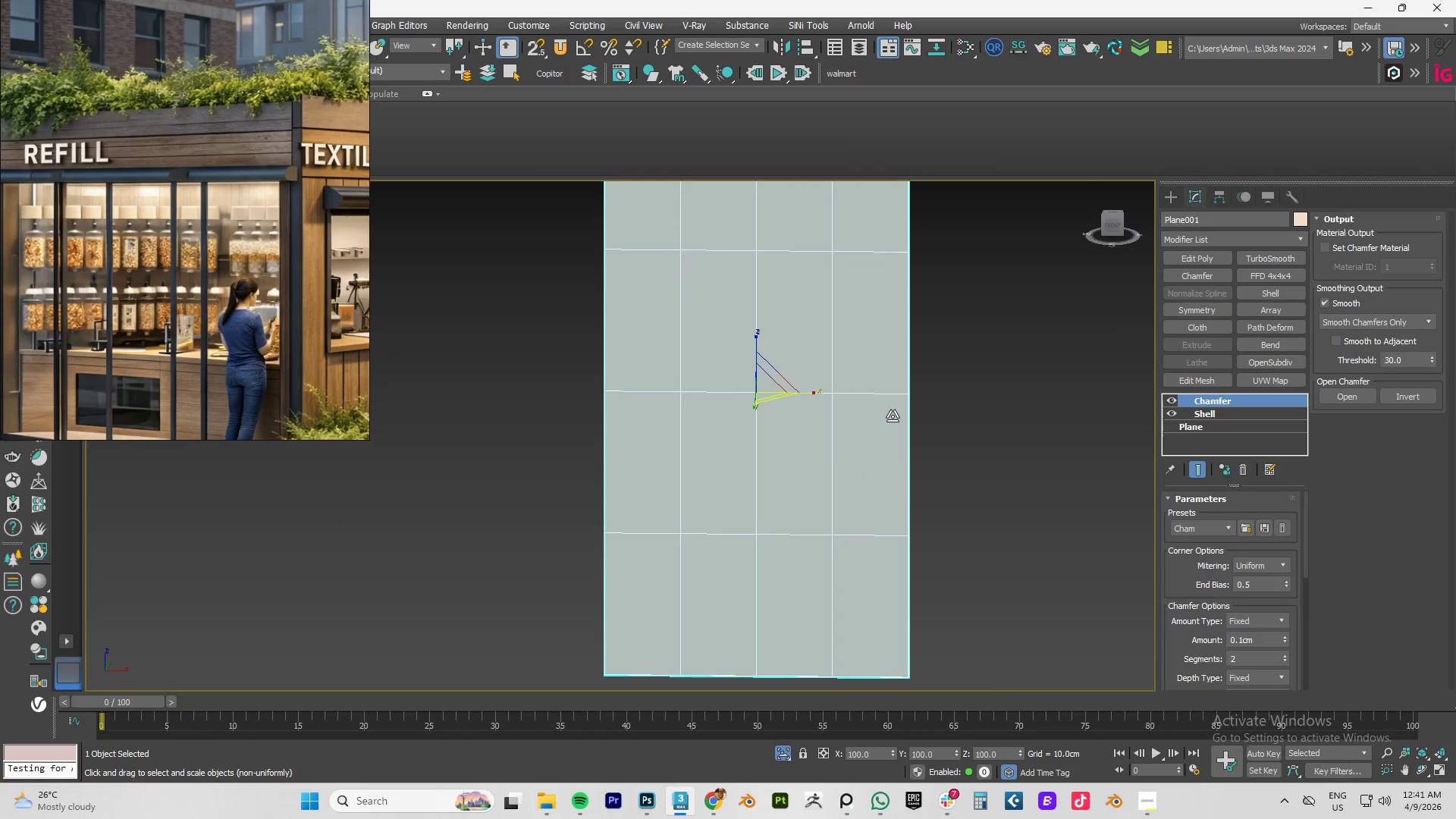 
key(Alt+AltLeft)
 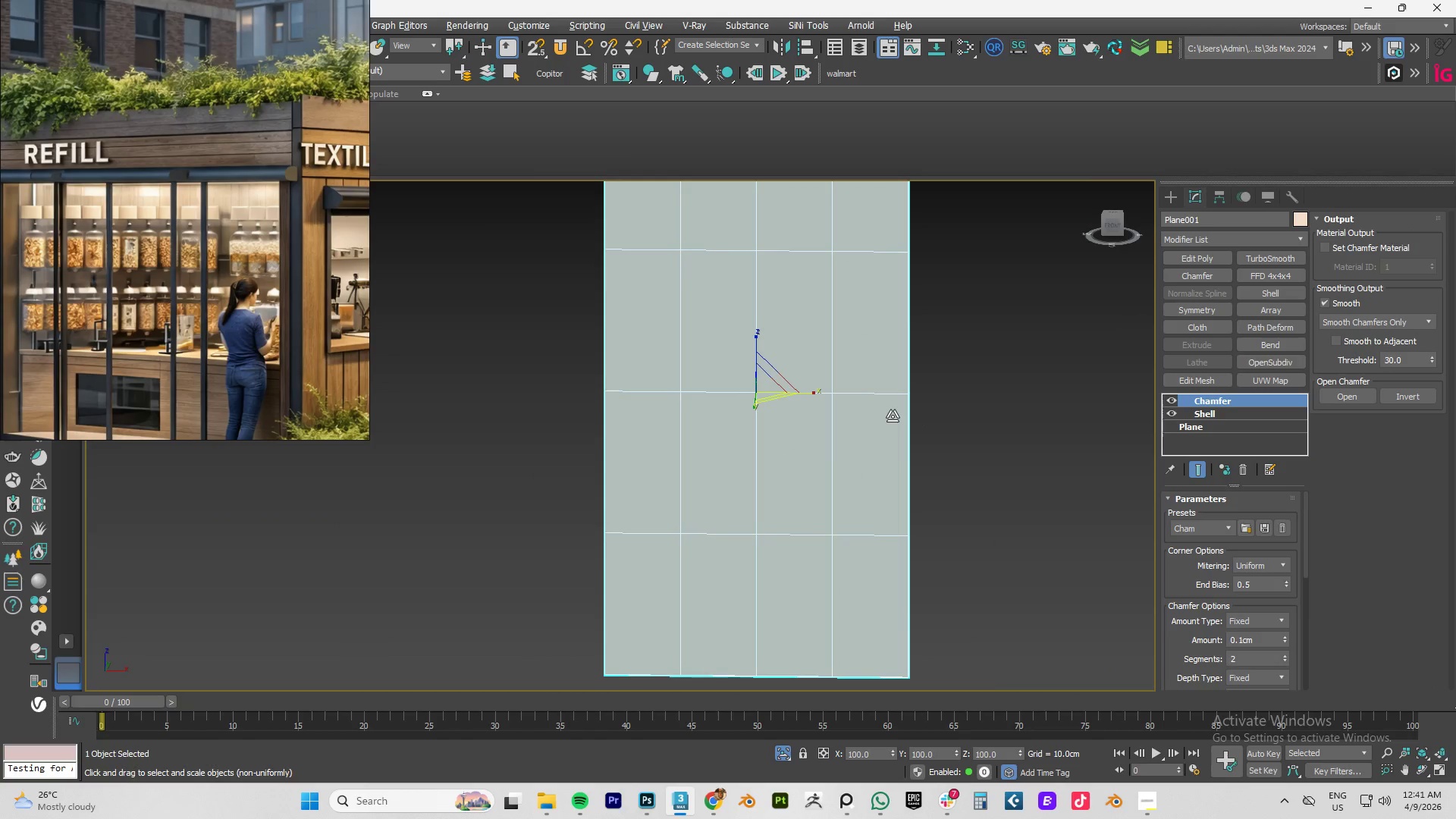 
key(Alt+1)
 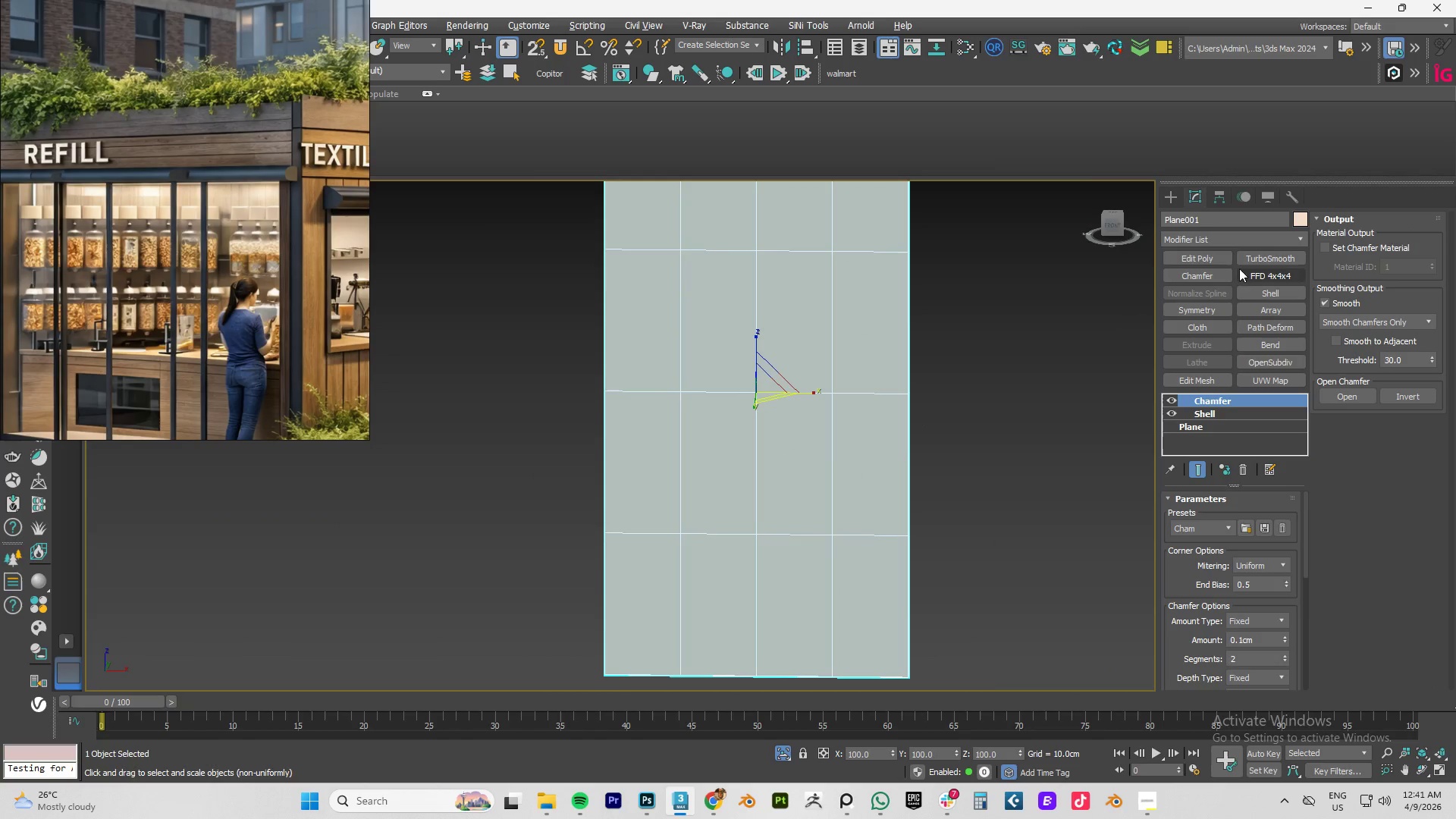 
left_click([1194, 256])
 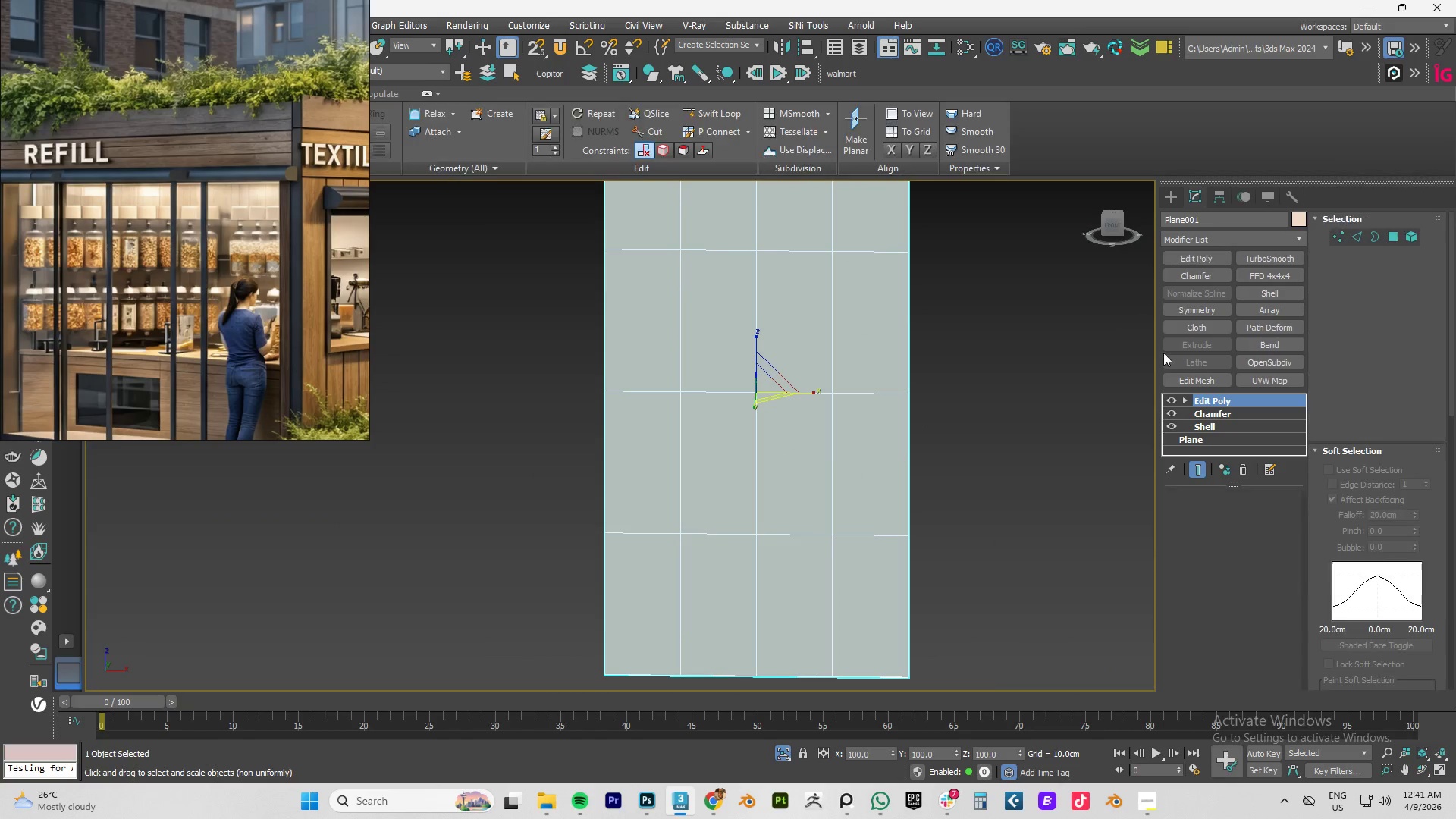 
key(Alt+AltLeft)
 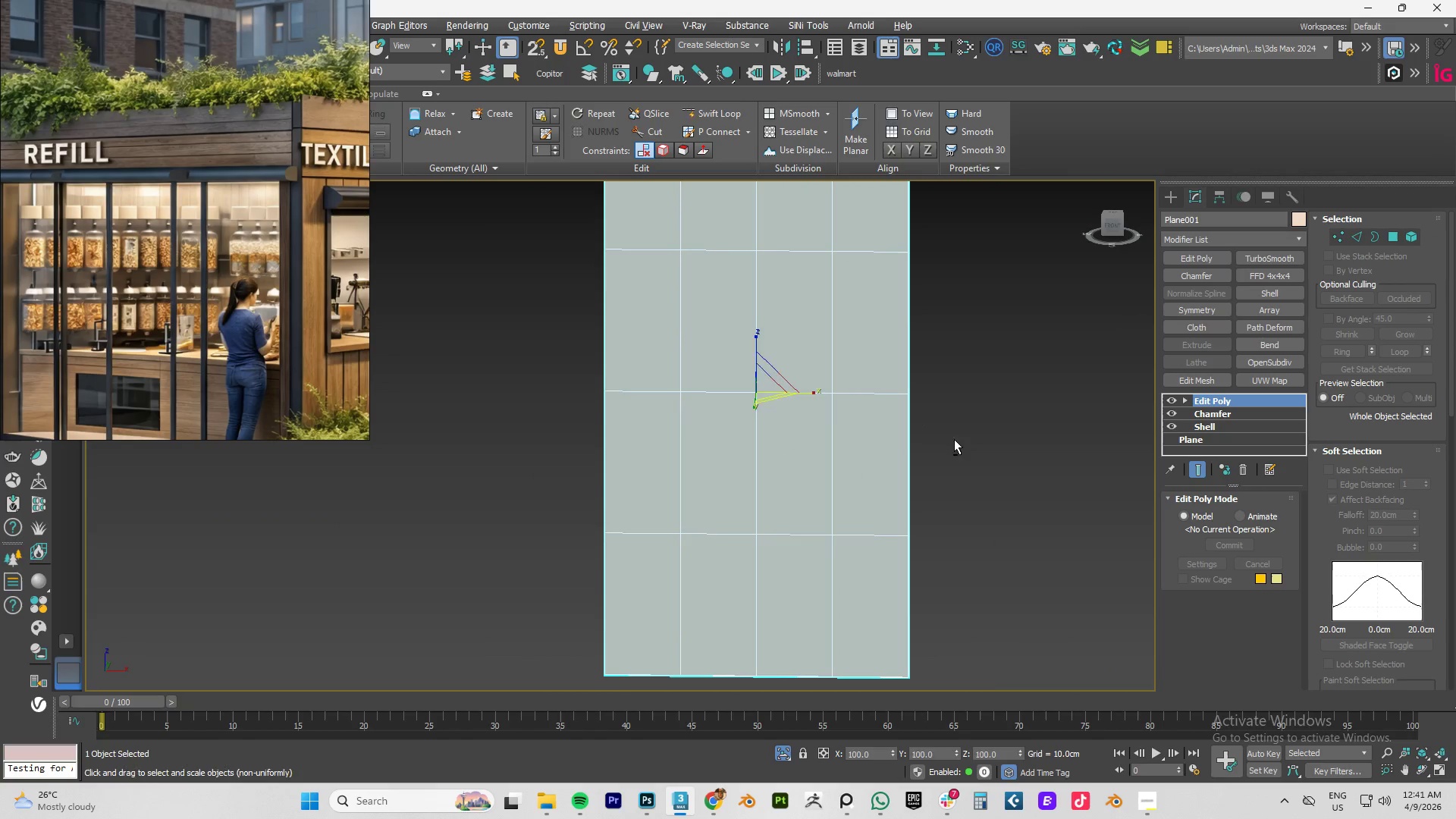 
key(Alt+1)
 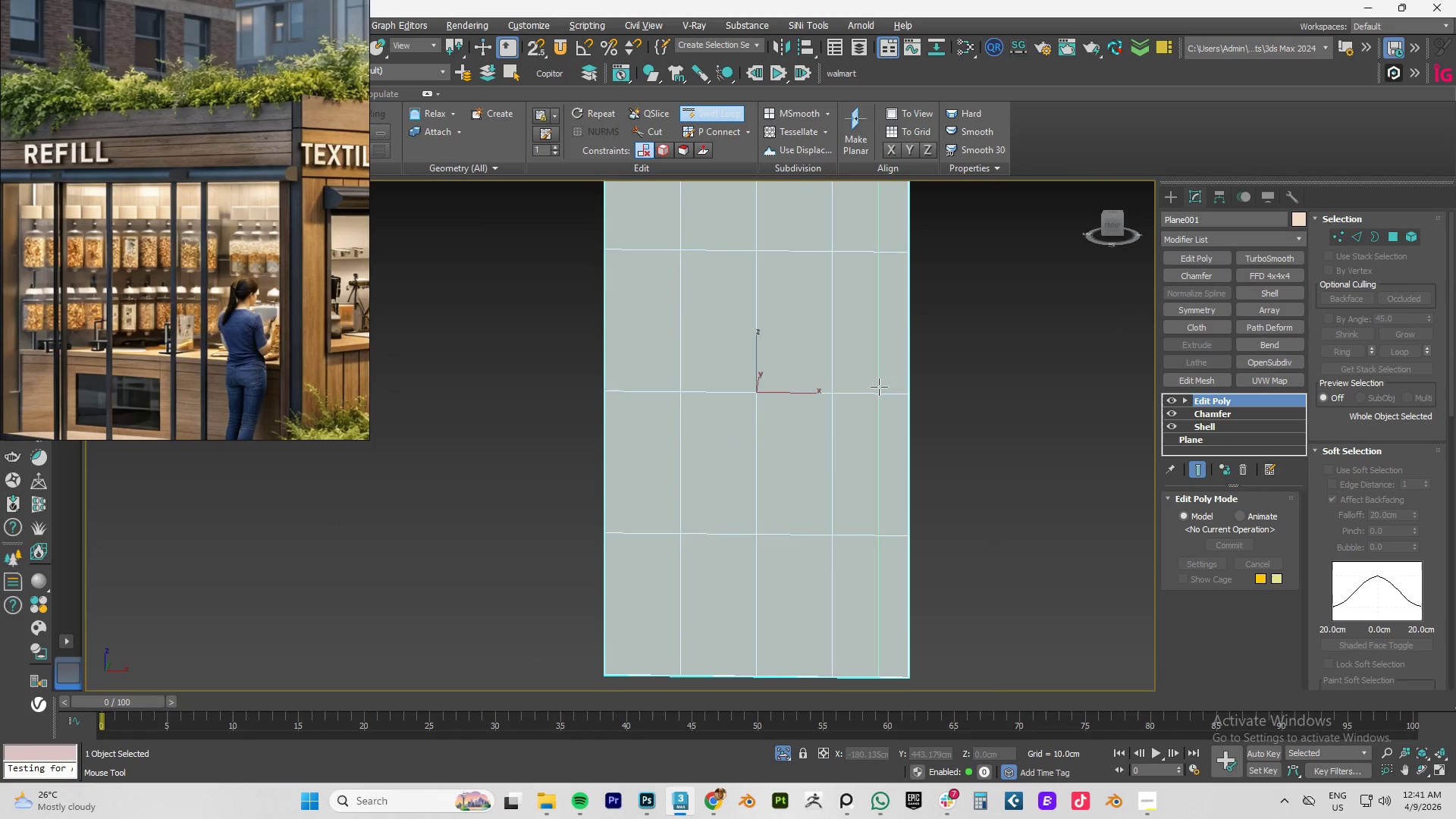 
left_click([879, 387])
 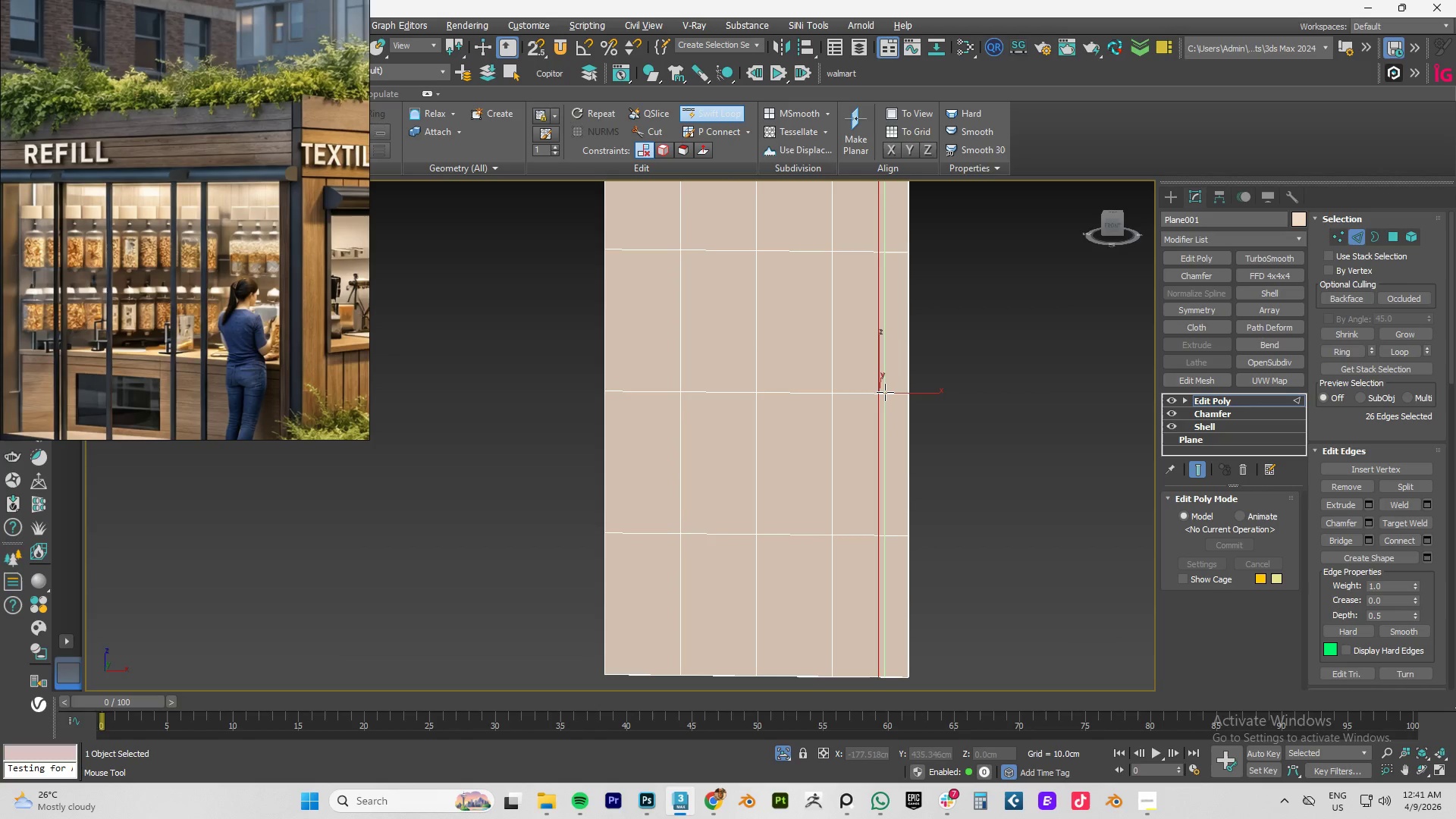 
left_click([885, 392])
 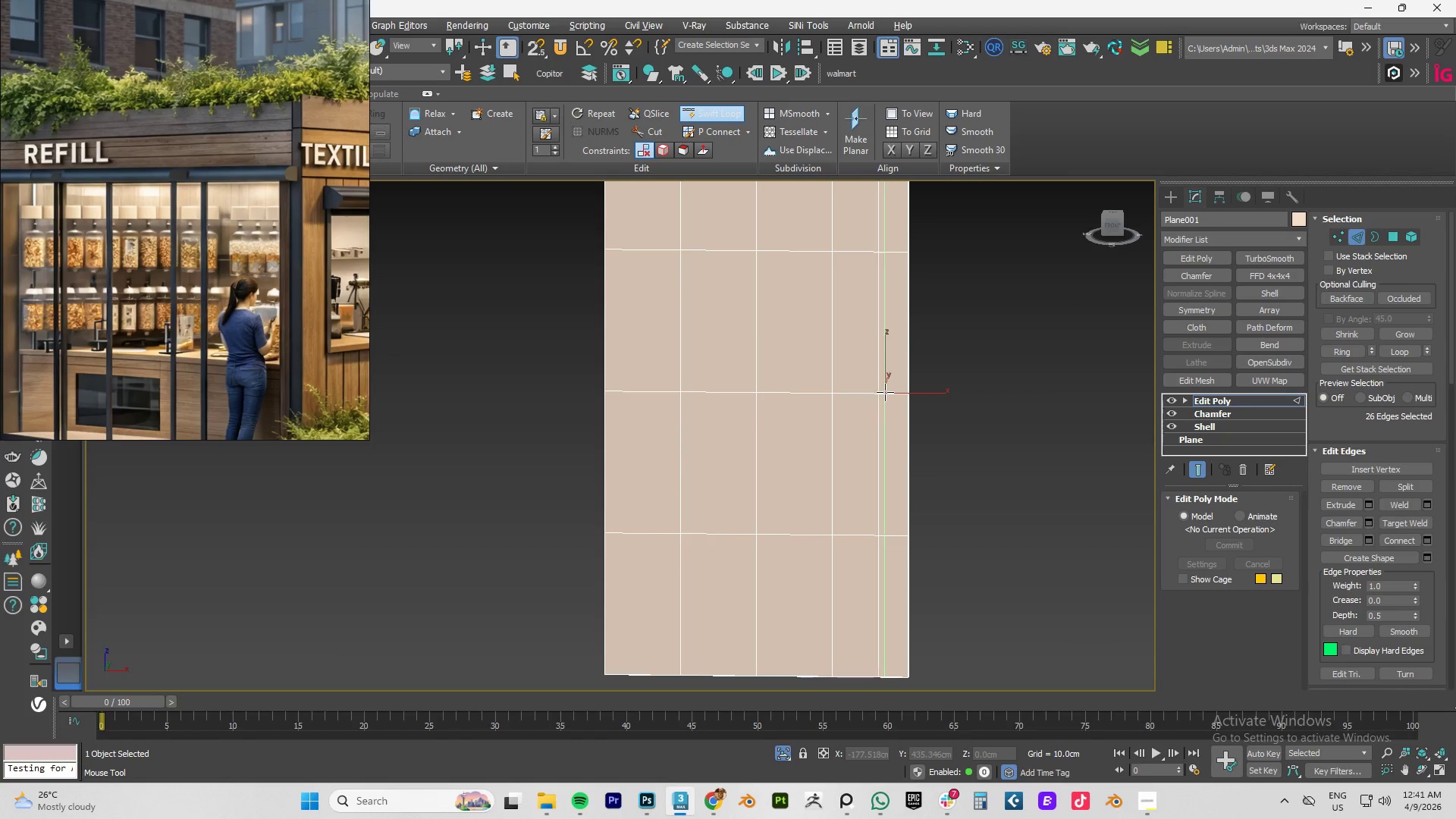 
right_click([885, 392])
 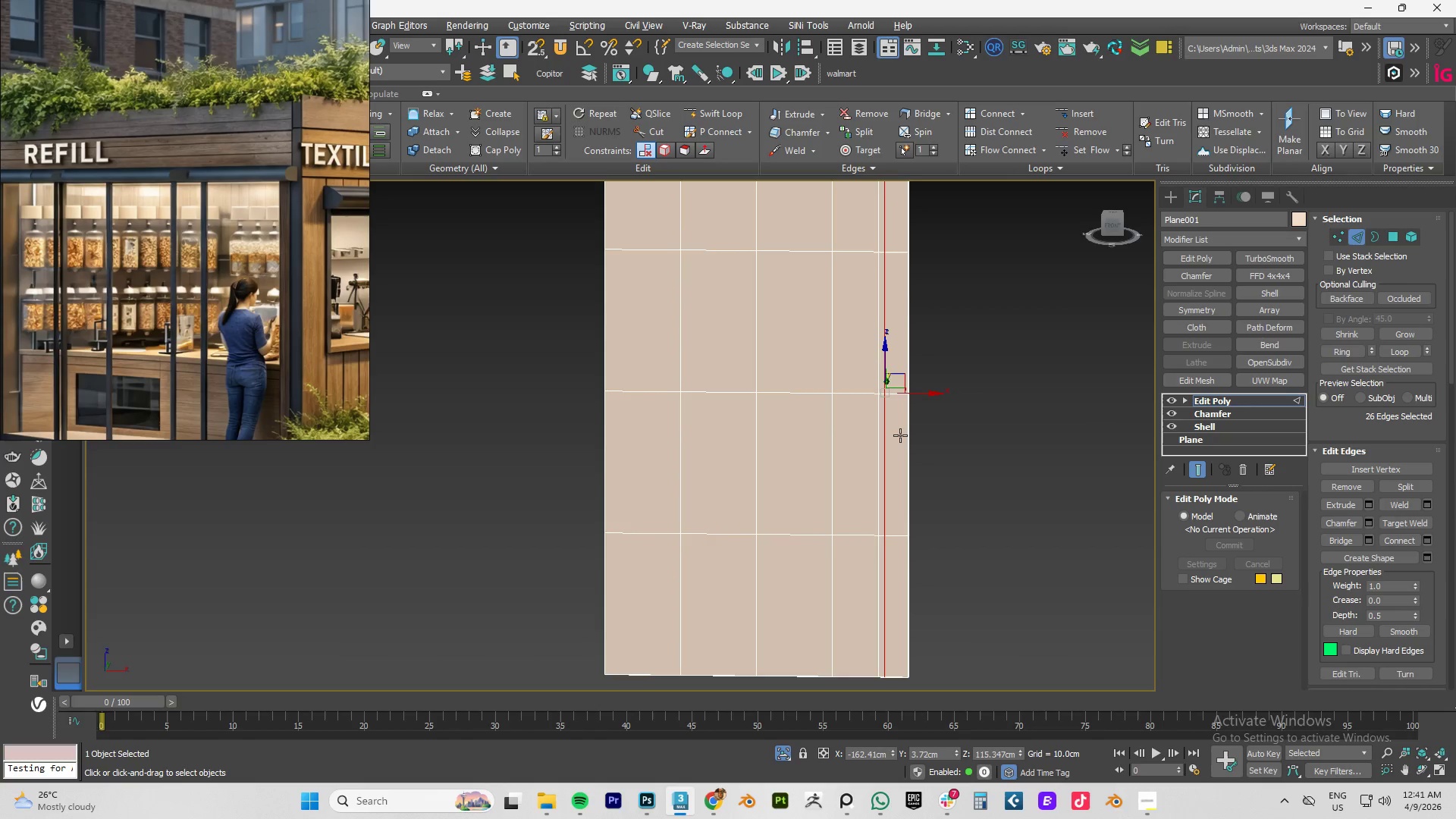 
key(Alt+AltLeft)
 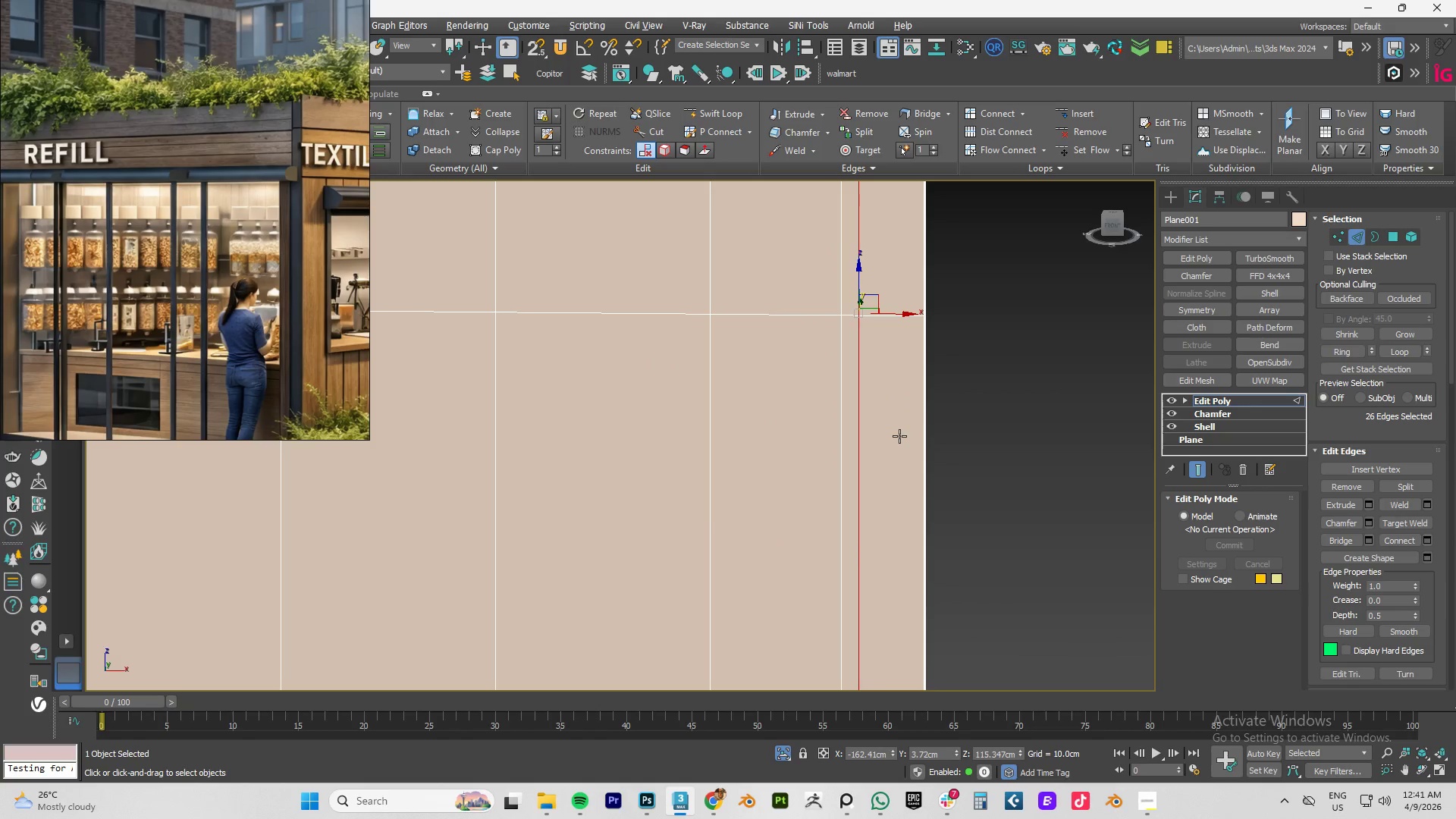 
key(Alt+1)
 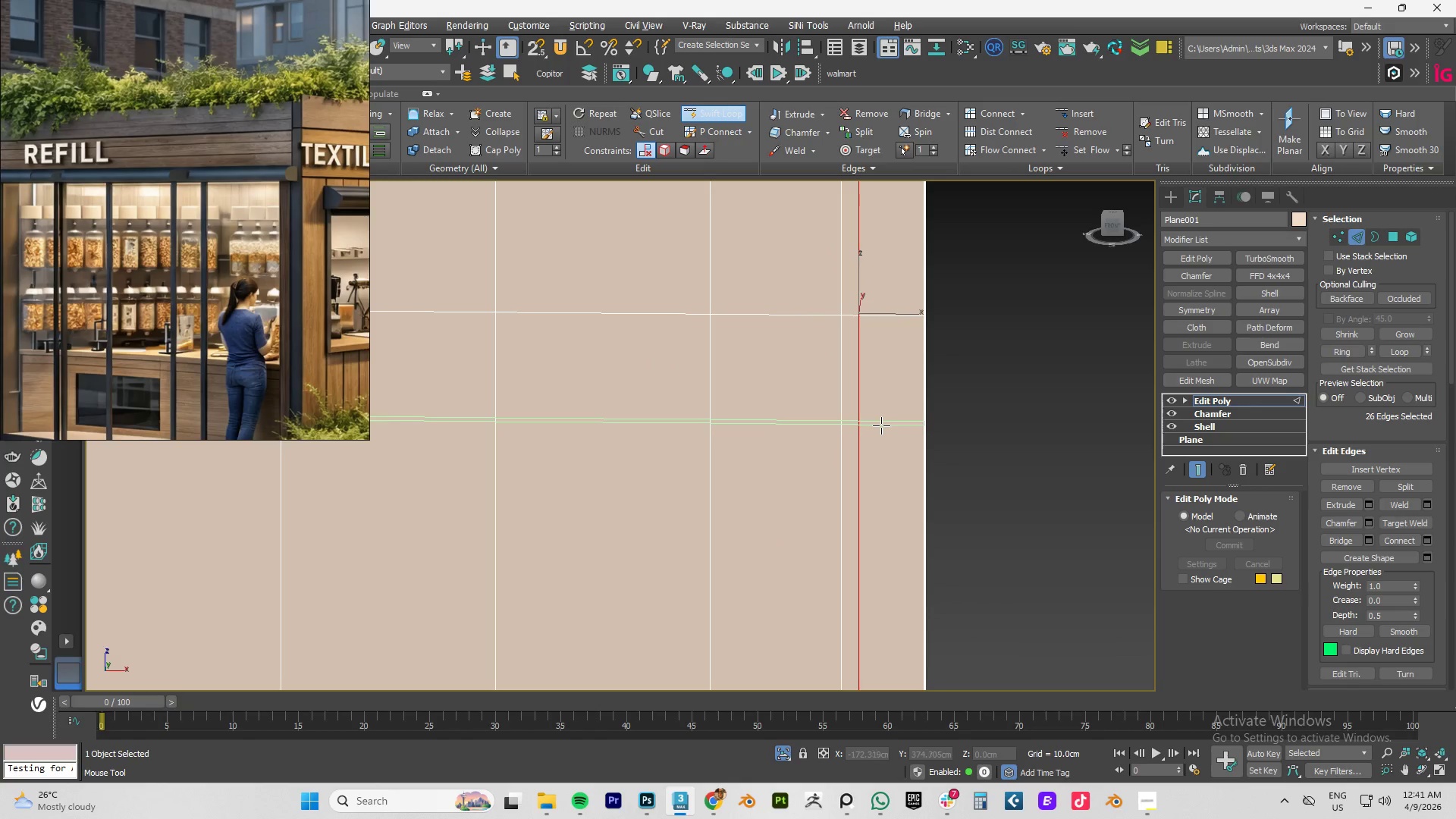 
scroll: coordinate [899, 436], scroll_direction: up, amount: 3.0
 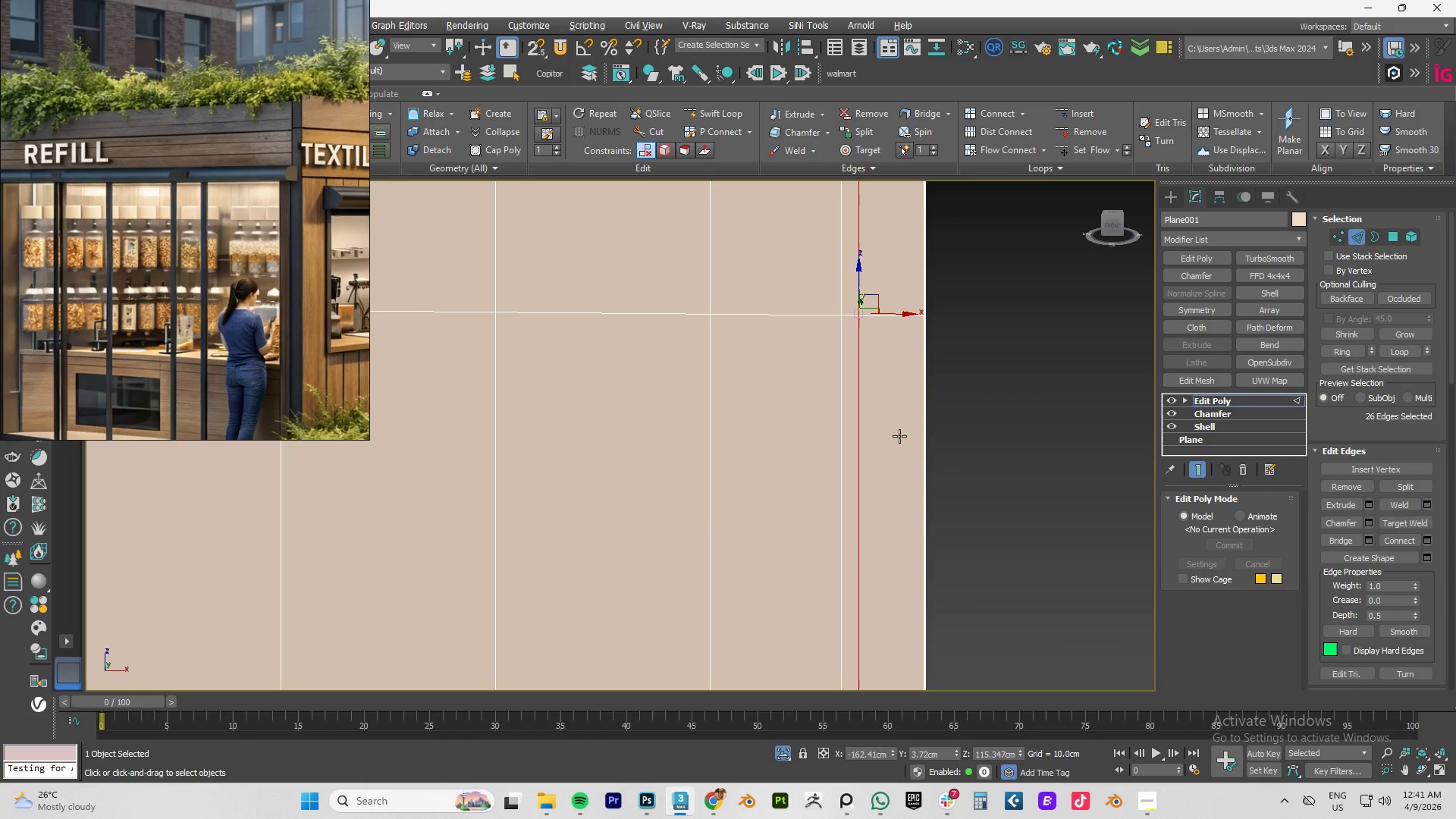 
left_click([881, 425])
 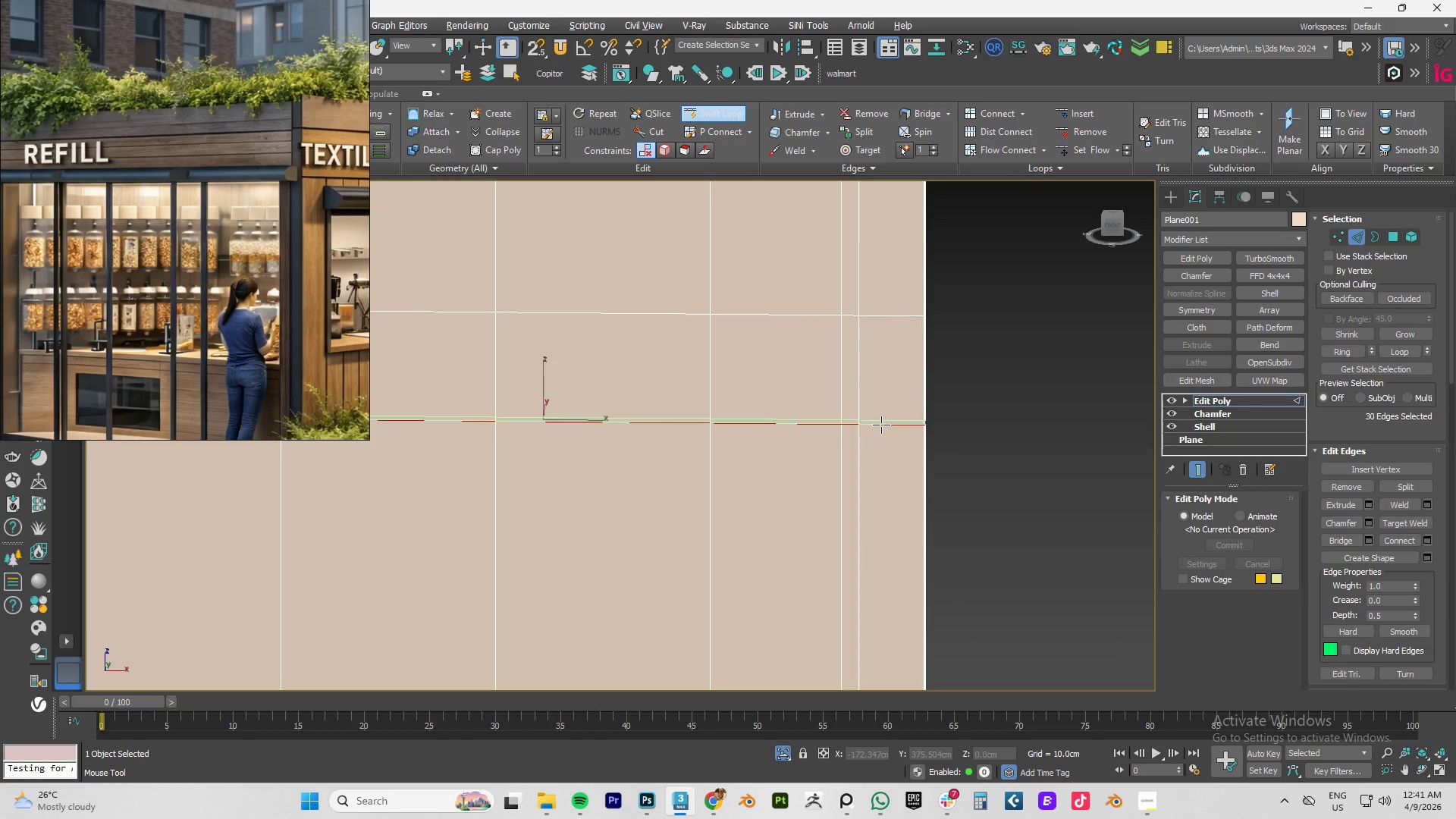 
right_click([881, 425])
 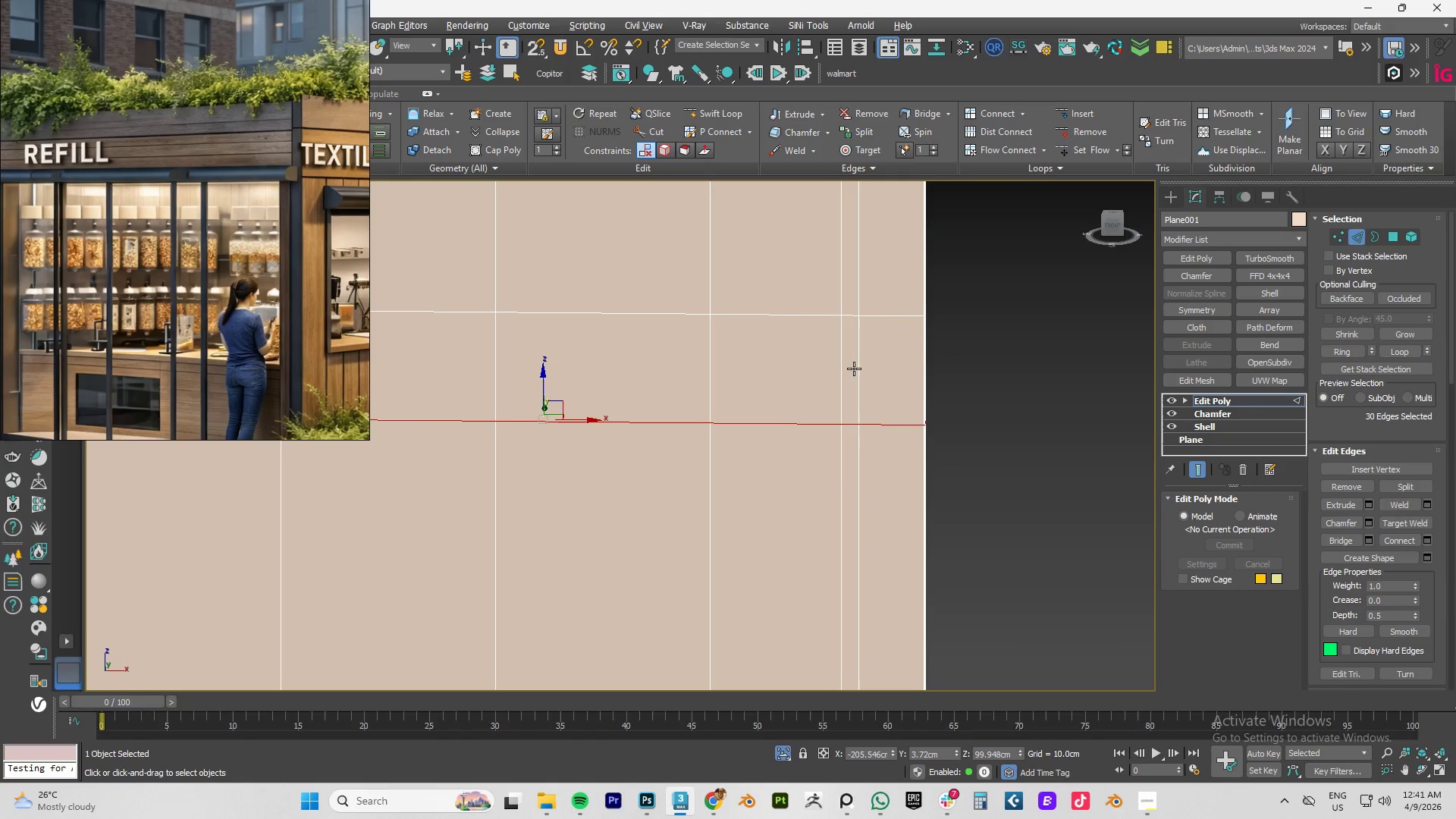 
key(4)
 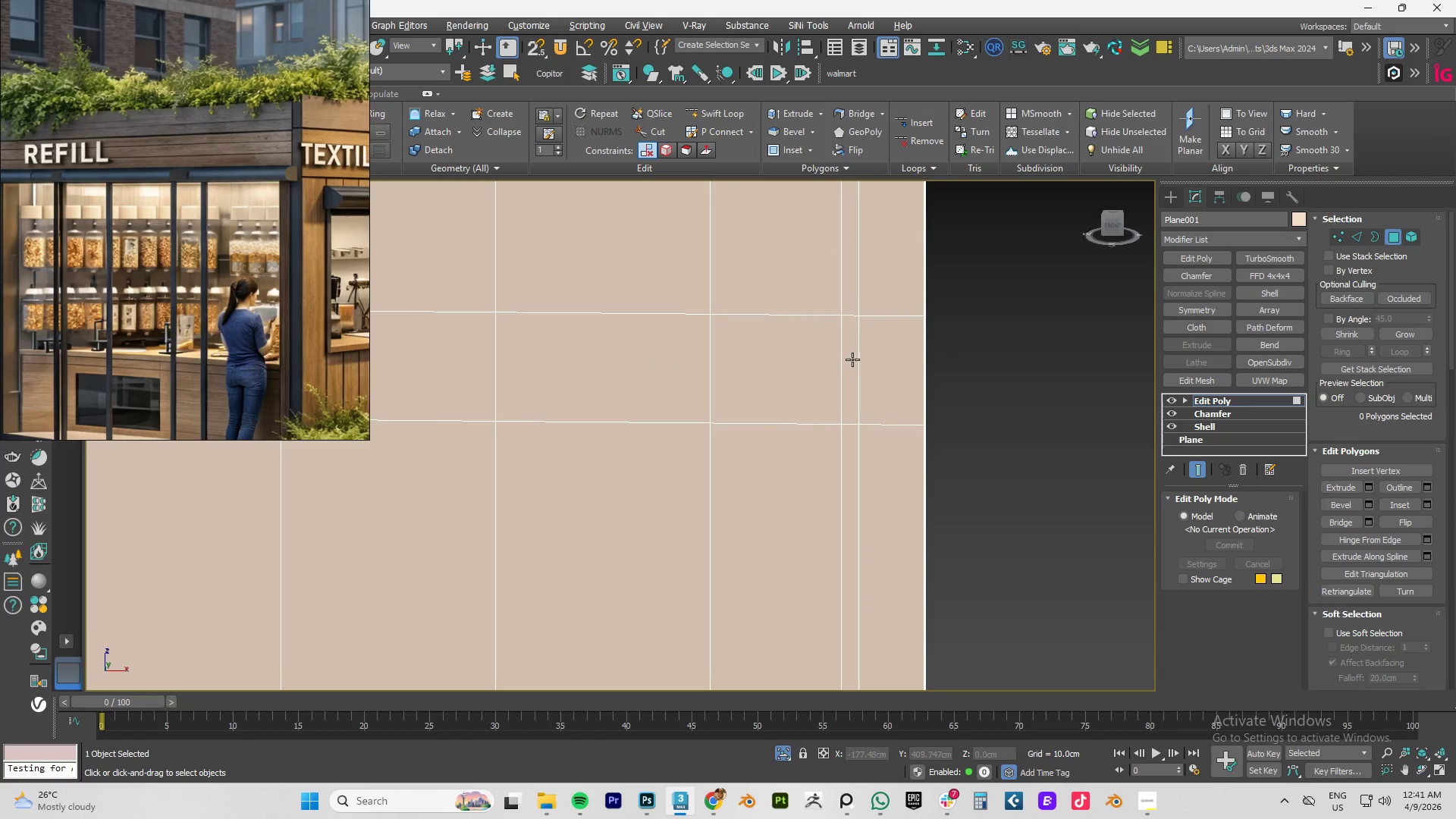 
left_click([852, 359])
 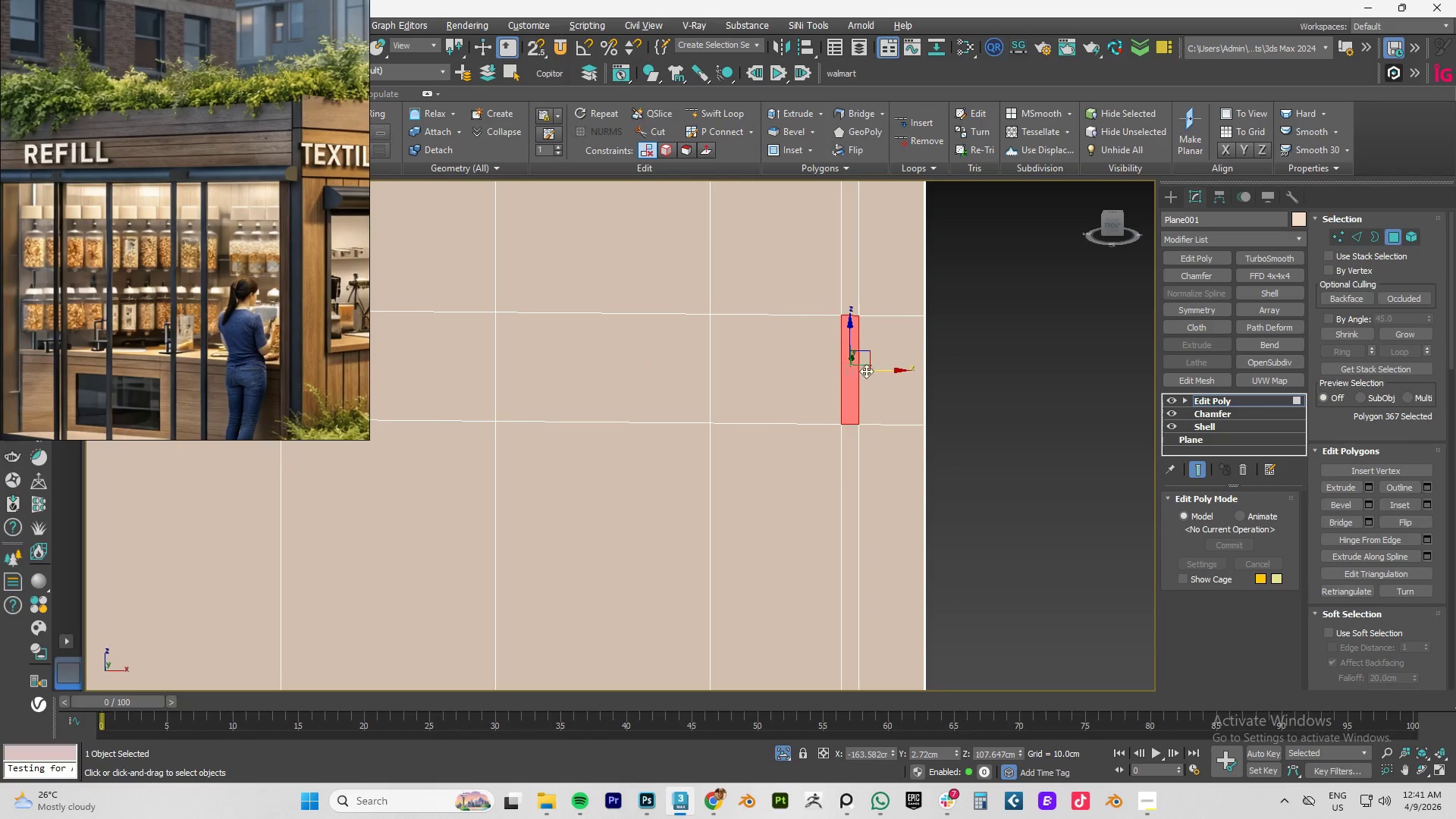 
hold_key(key=AltLeft, duration=0.69)
 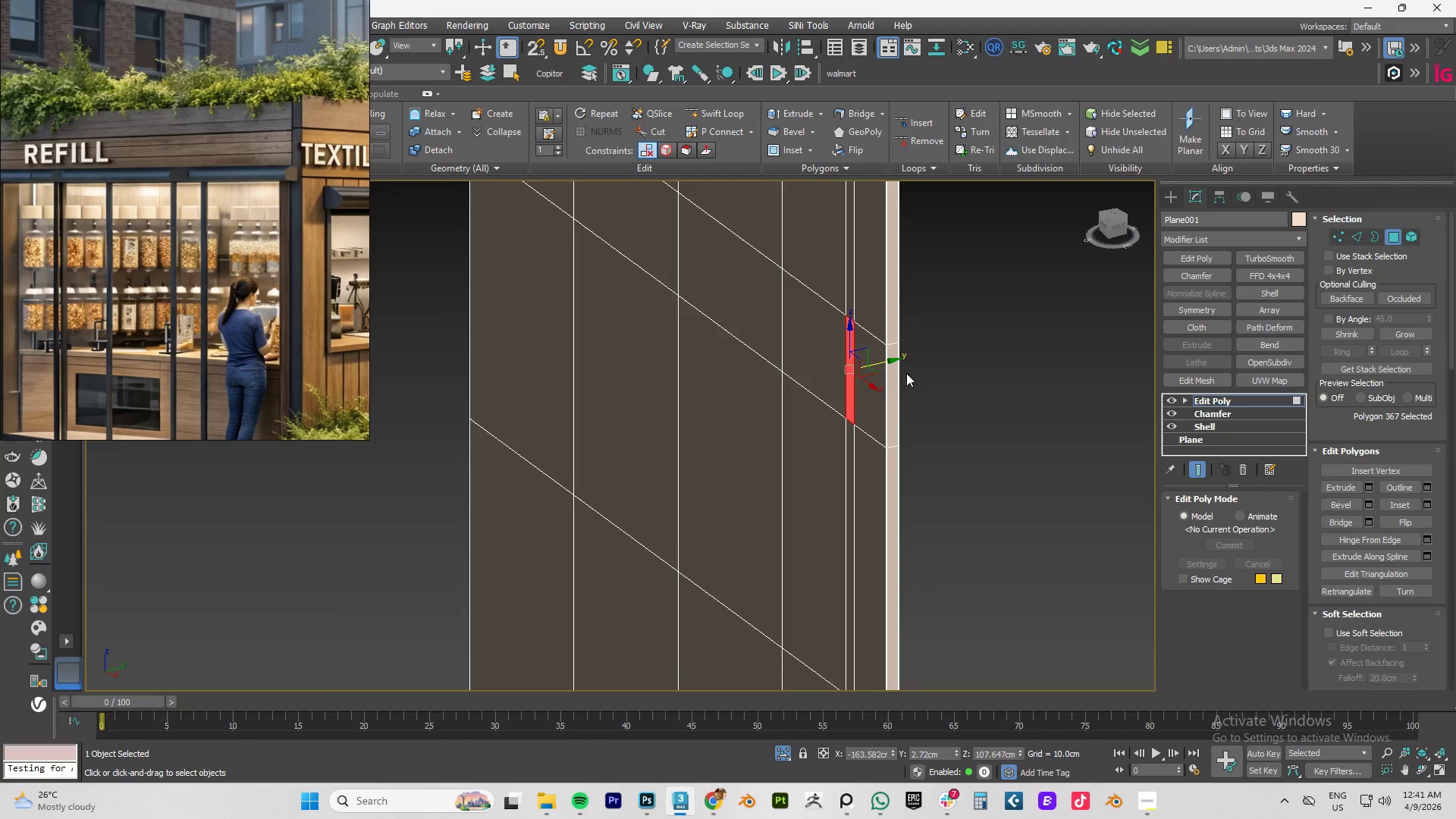 
scroll: coordinate [899, 372], scroll_direction: up, amount: 3.0
 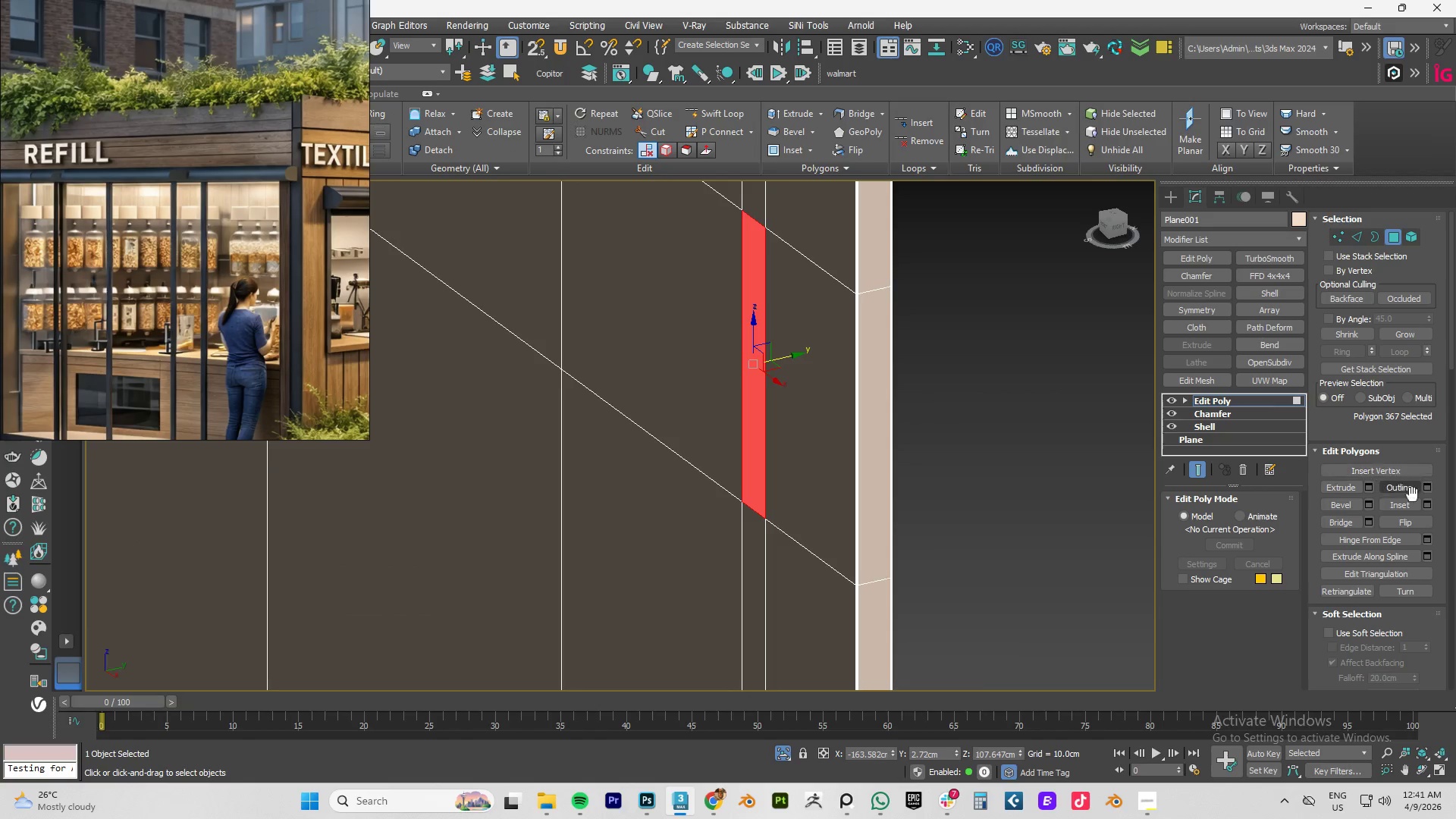 
left_click([1426, 504])
 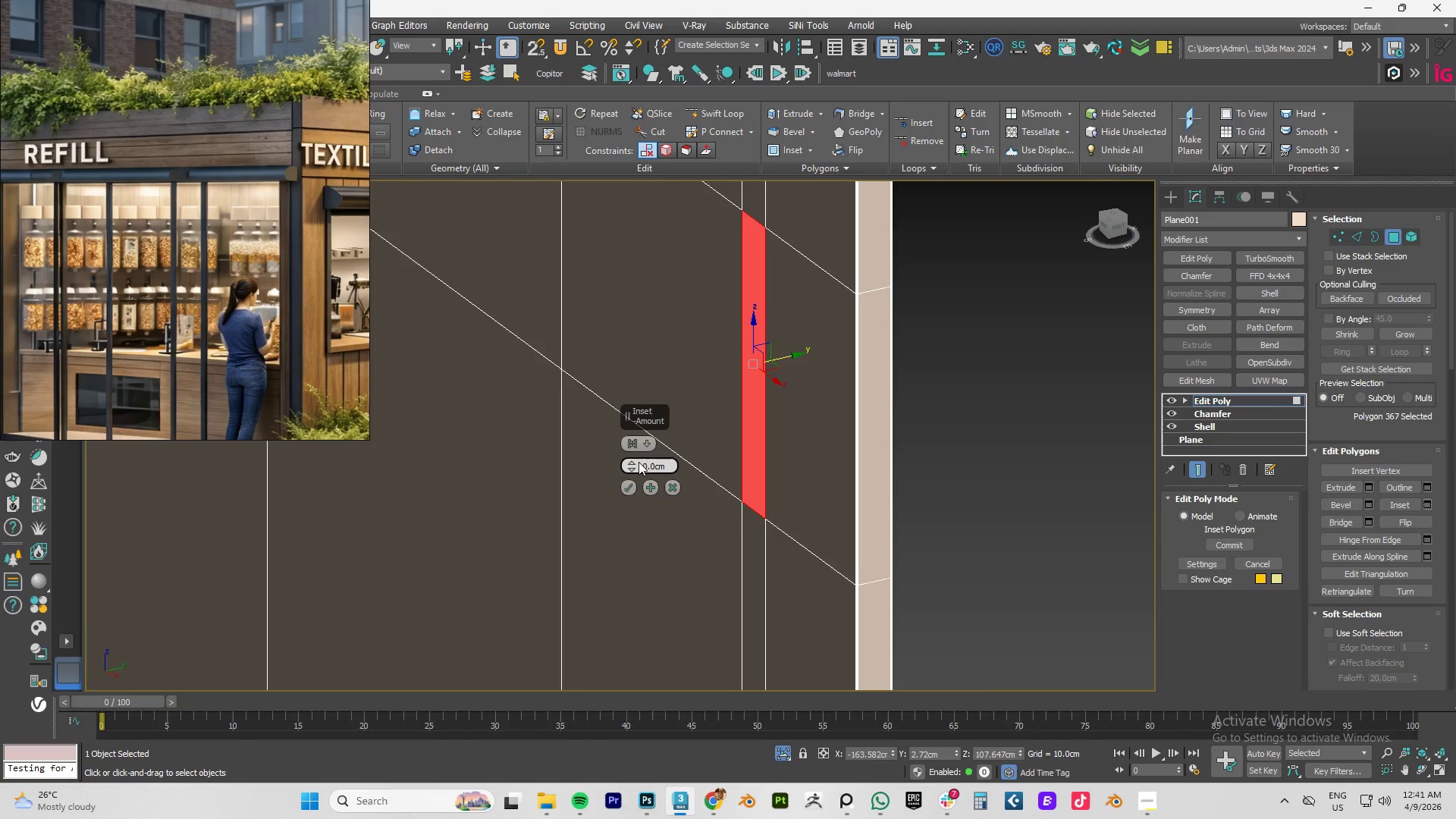 
left_click_drag(start_coordinate=[628, 466], to_coordinate=[632, 458])
 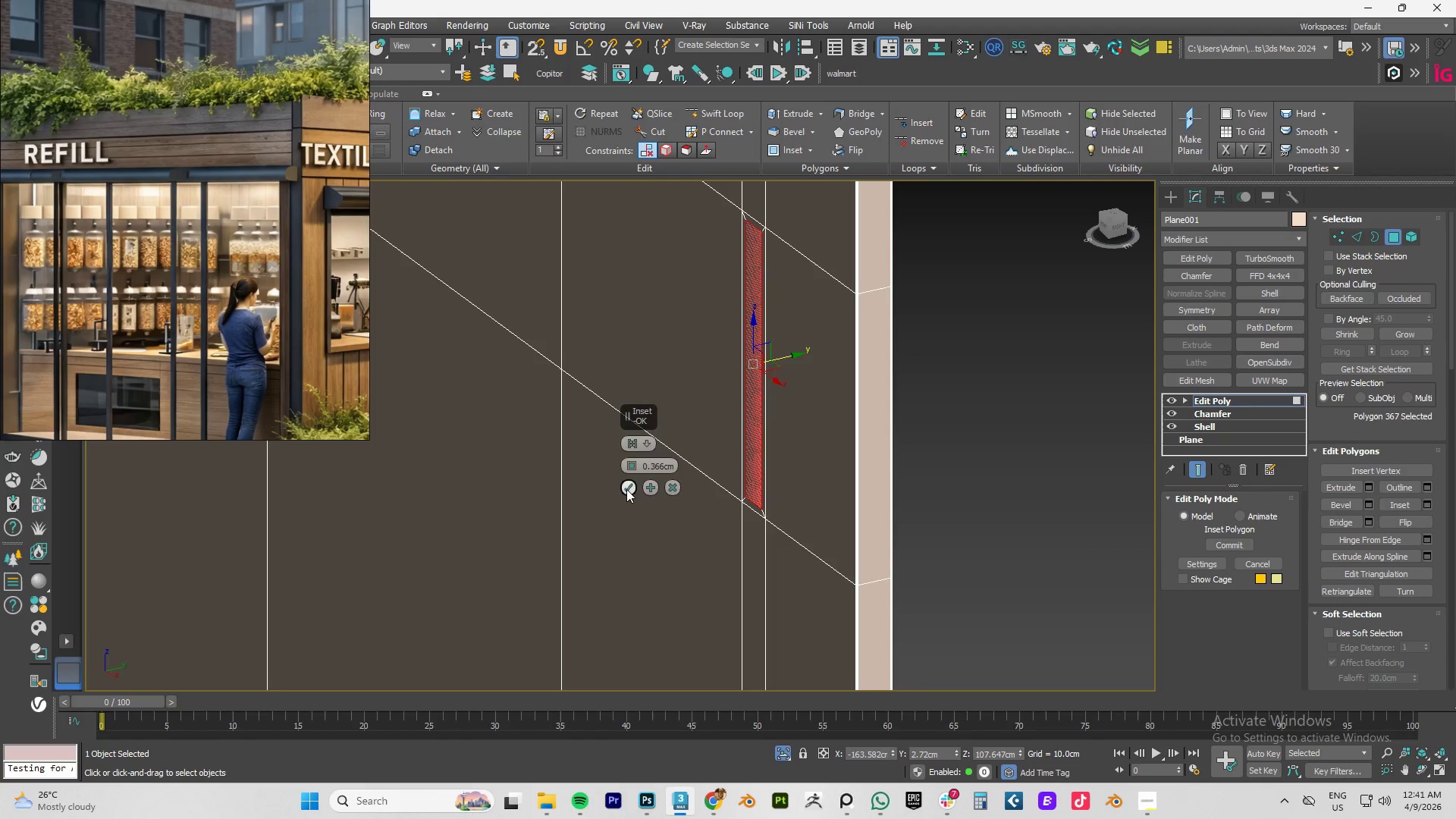 
left_click([626, 489])
 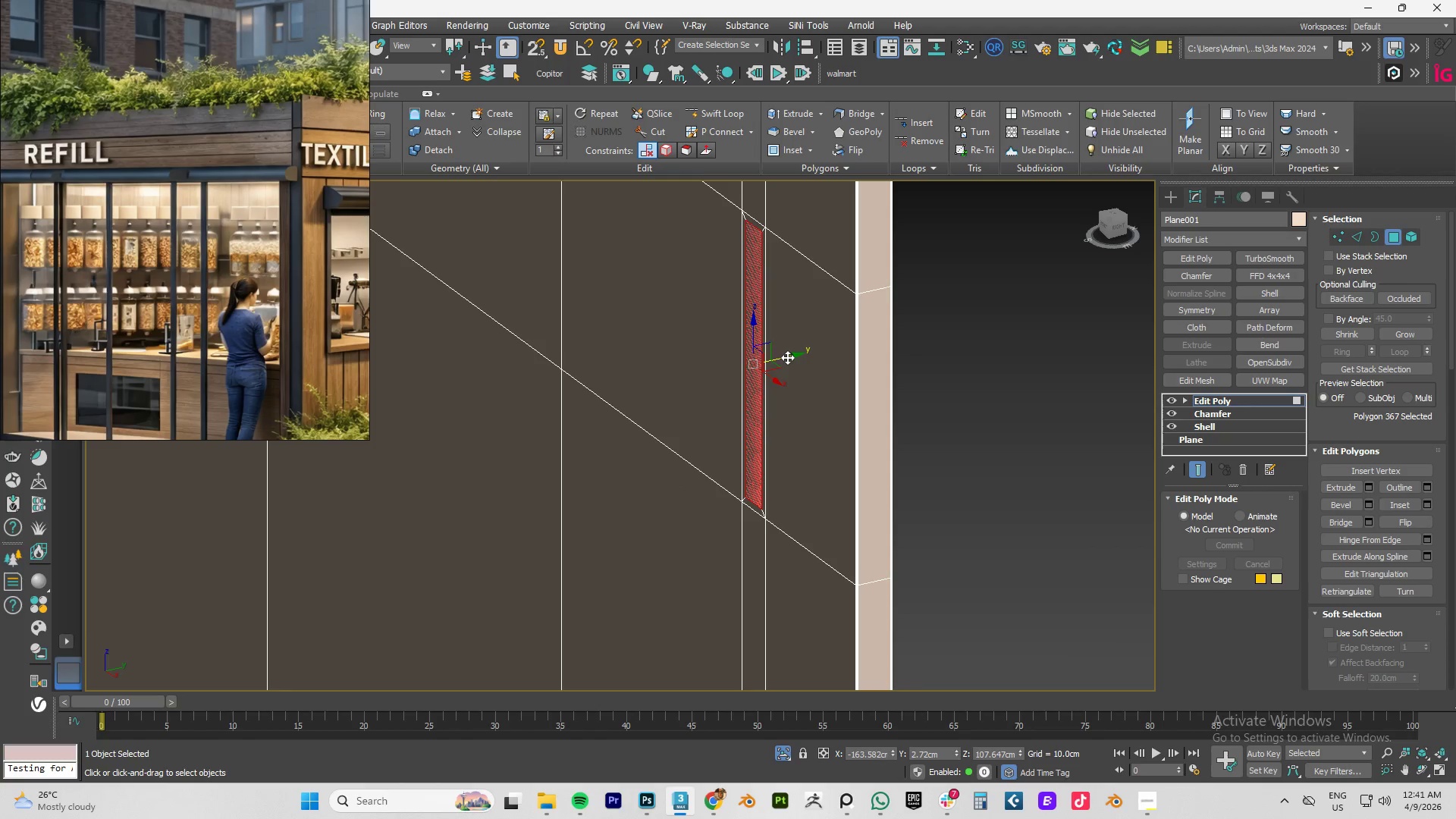 
hold_key(key=ShiftLeft, duration=1.5)
left_click_drag(start_coordinate=[788, 356], to_coordinate=[774, 361])
 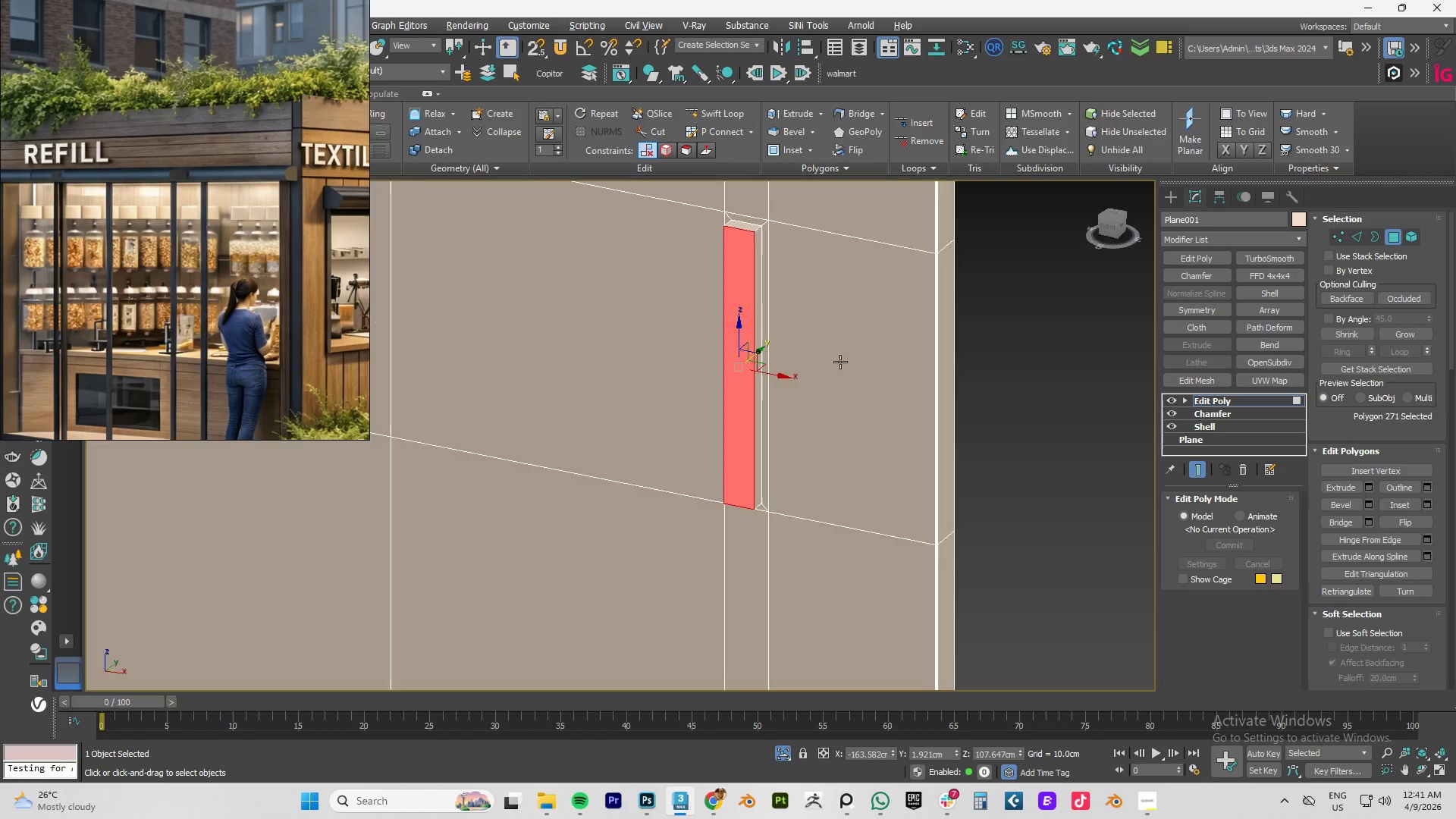 
hold_key(key=ShiftLeft, duration=1.09)
 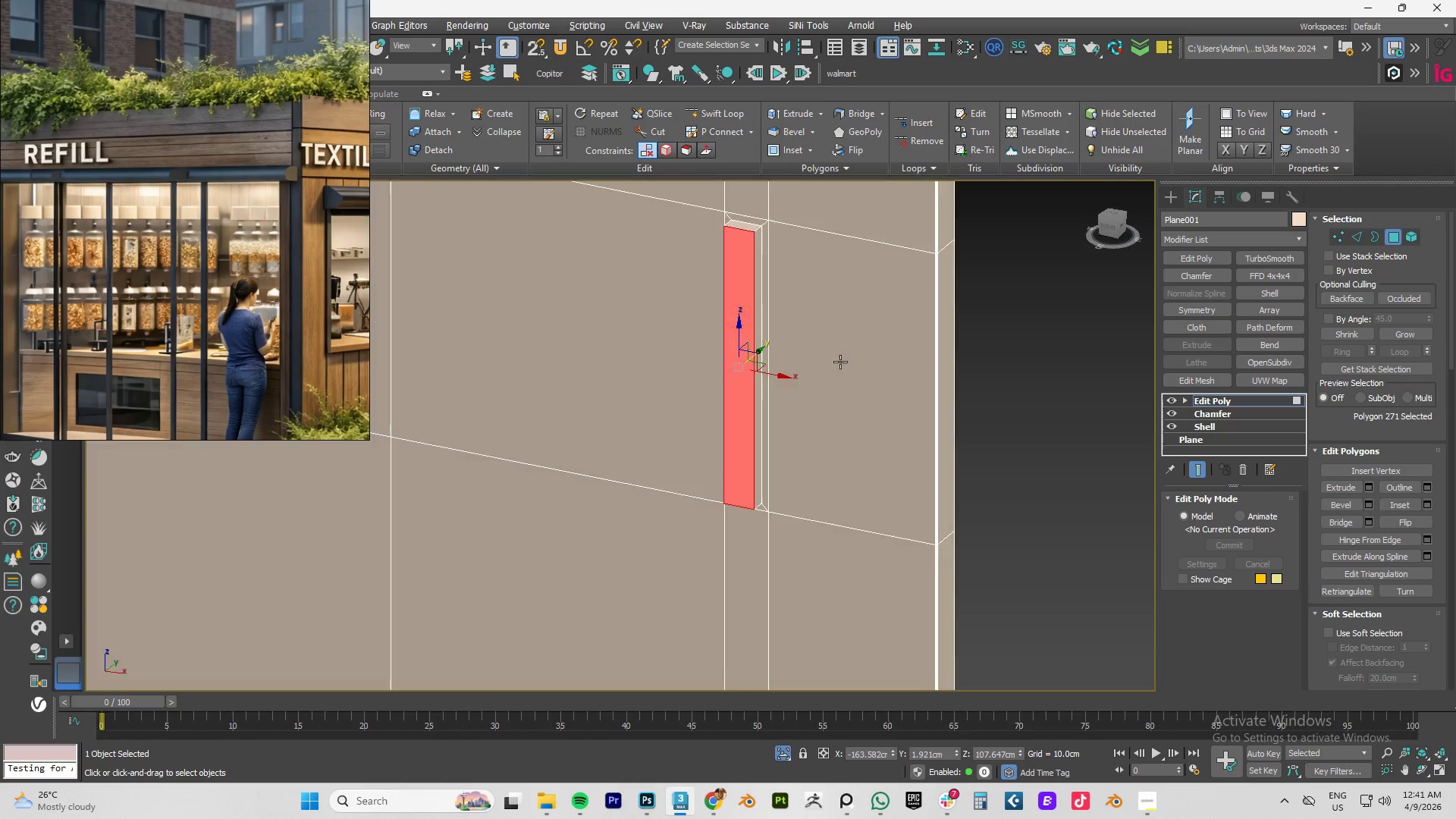 
hold_key(key=AltLeft, duration=0.92)
 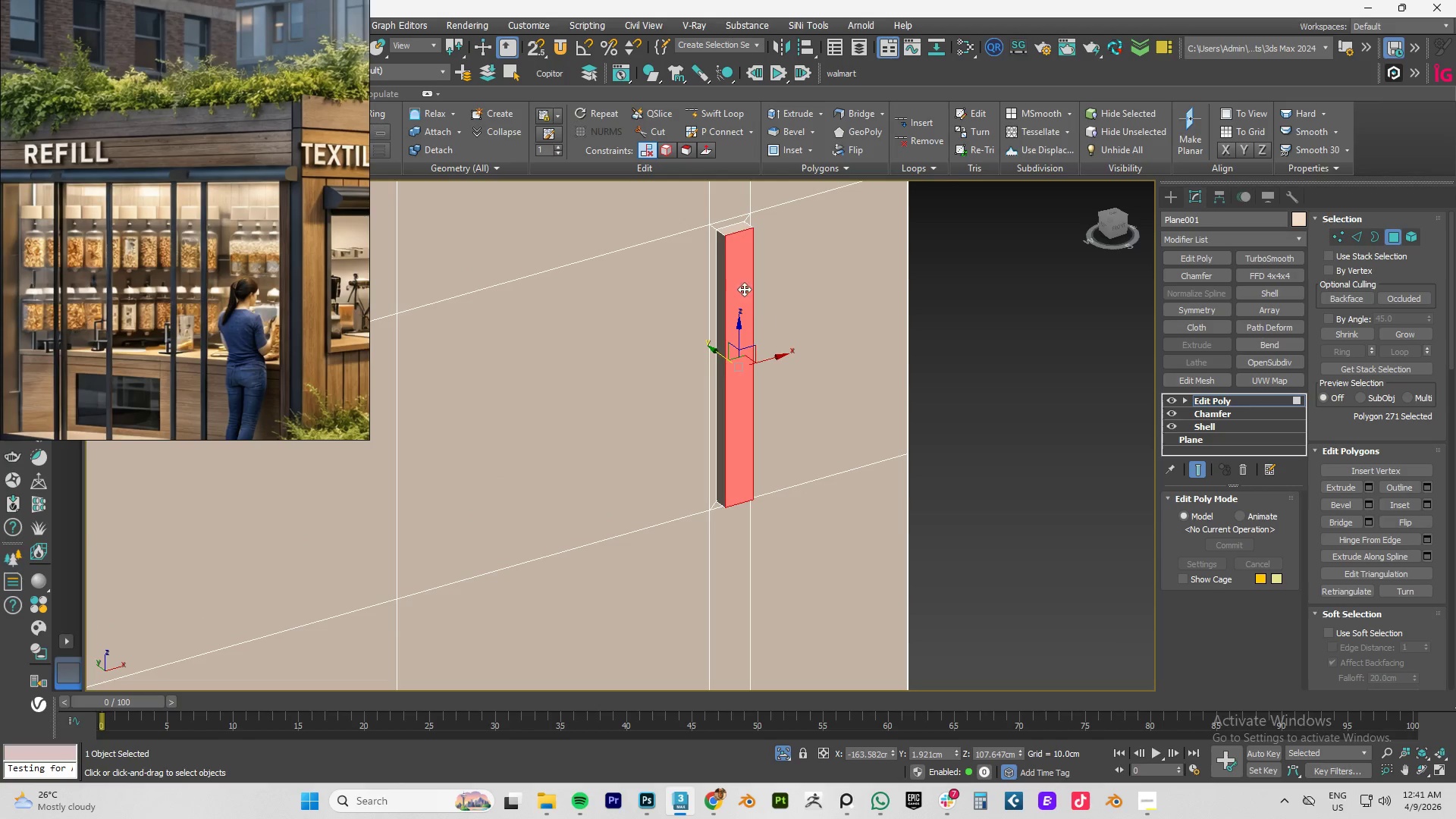 
scroll: coordinate [755, 284], scroll_direction: up, amount: 1.0
 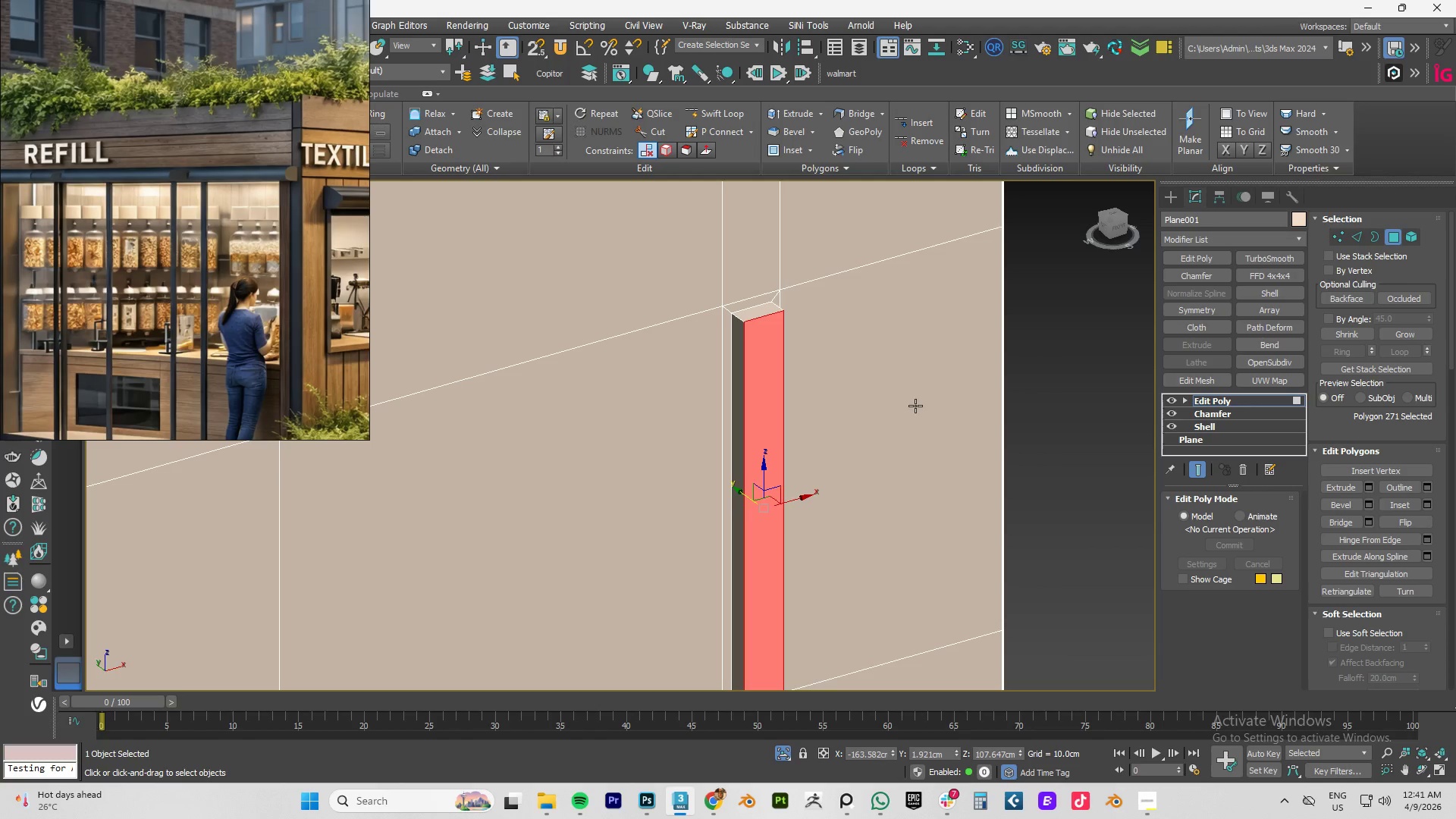 
key(2)
 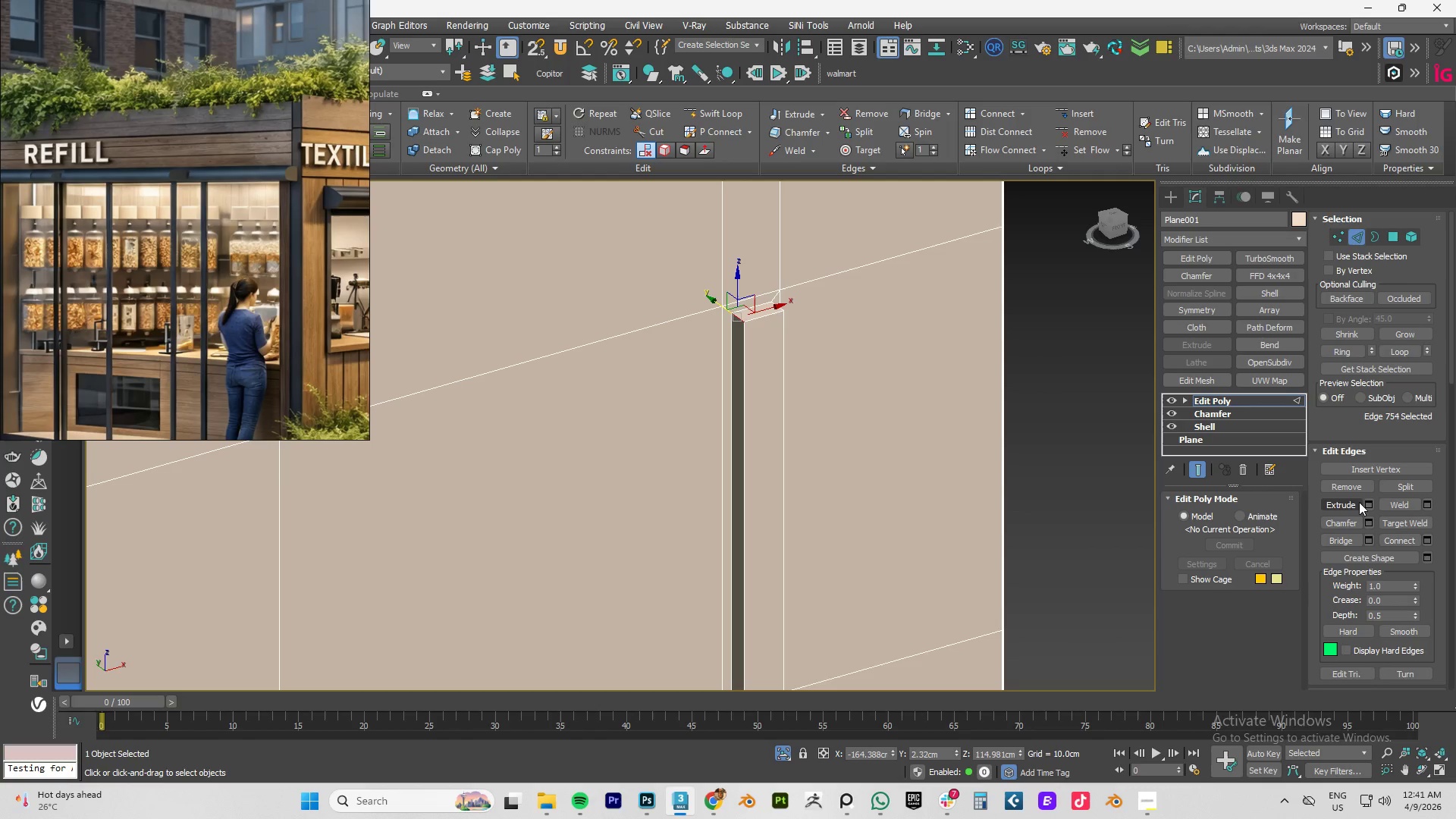 
left_click([1345, 354])
 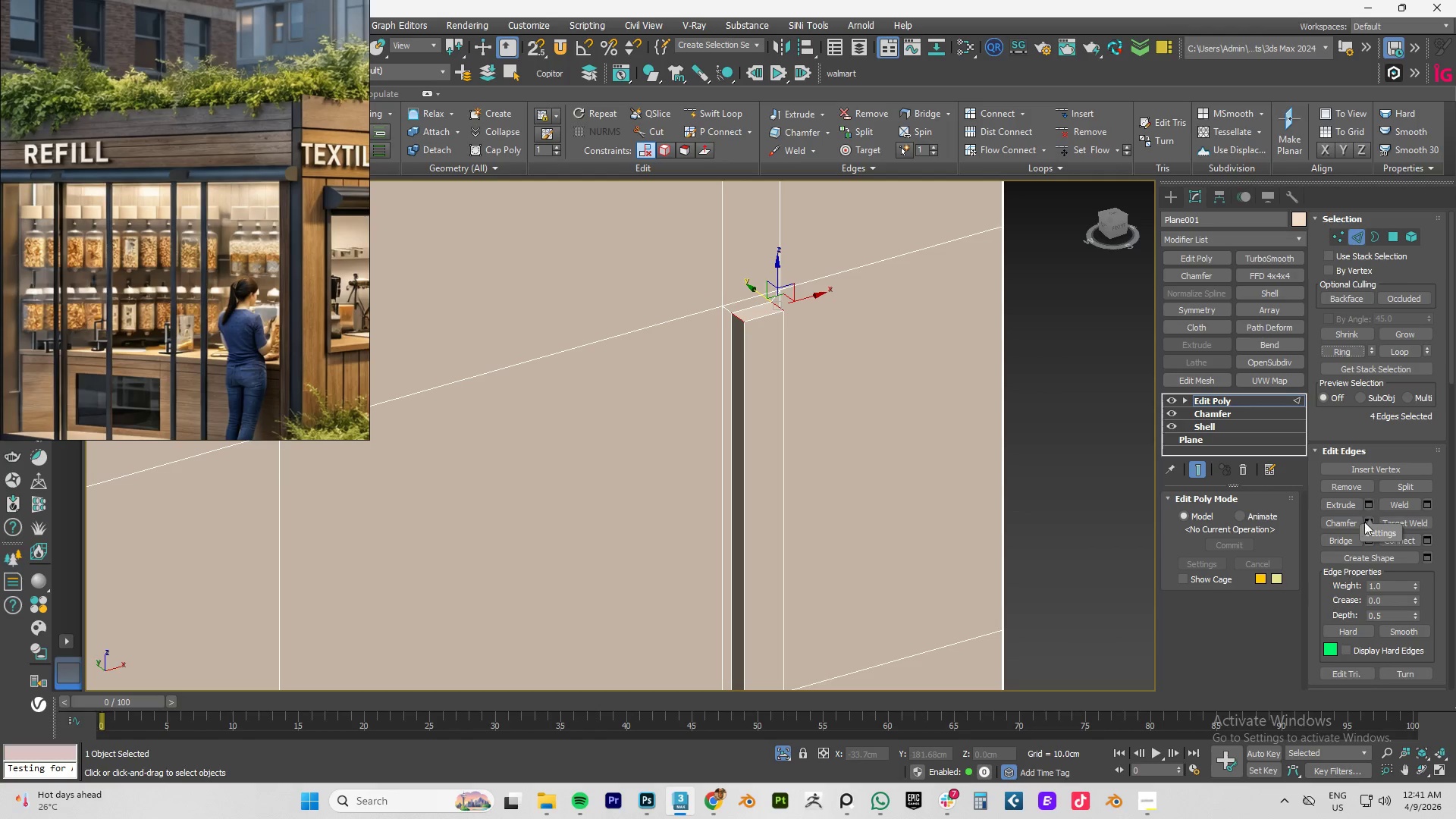 
left_click_drag(start_coordinate=[1369, 521], to_coordinate=[1370, 496])
 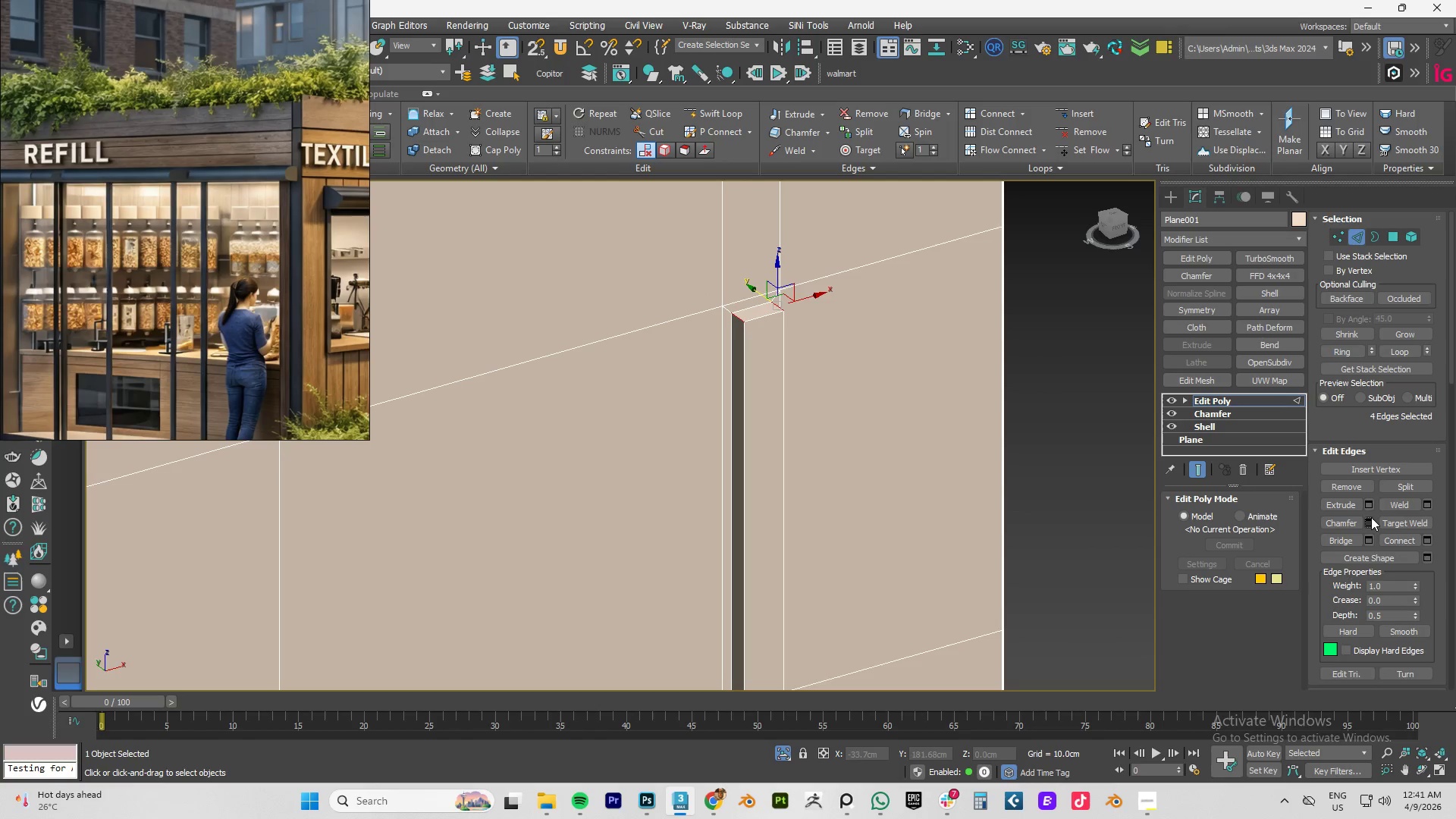 
left_click([1371, 520])
 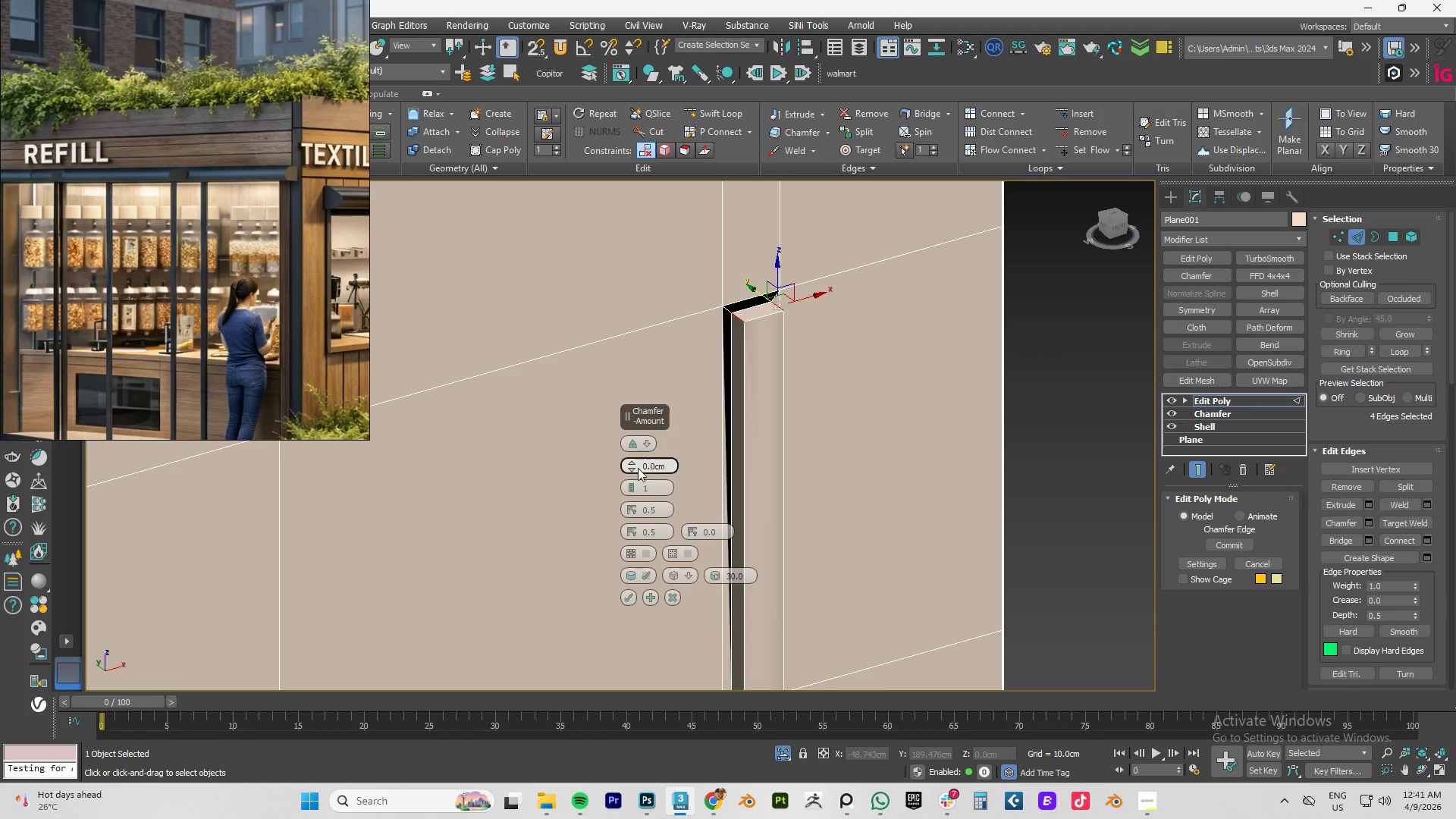 
left_click_drag(start_coordinate=[628, 465], to_coordinate=[631, 452])
 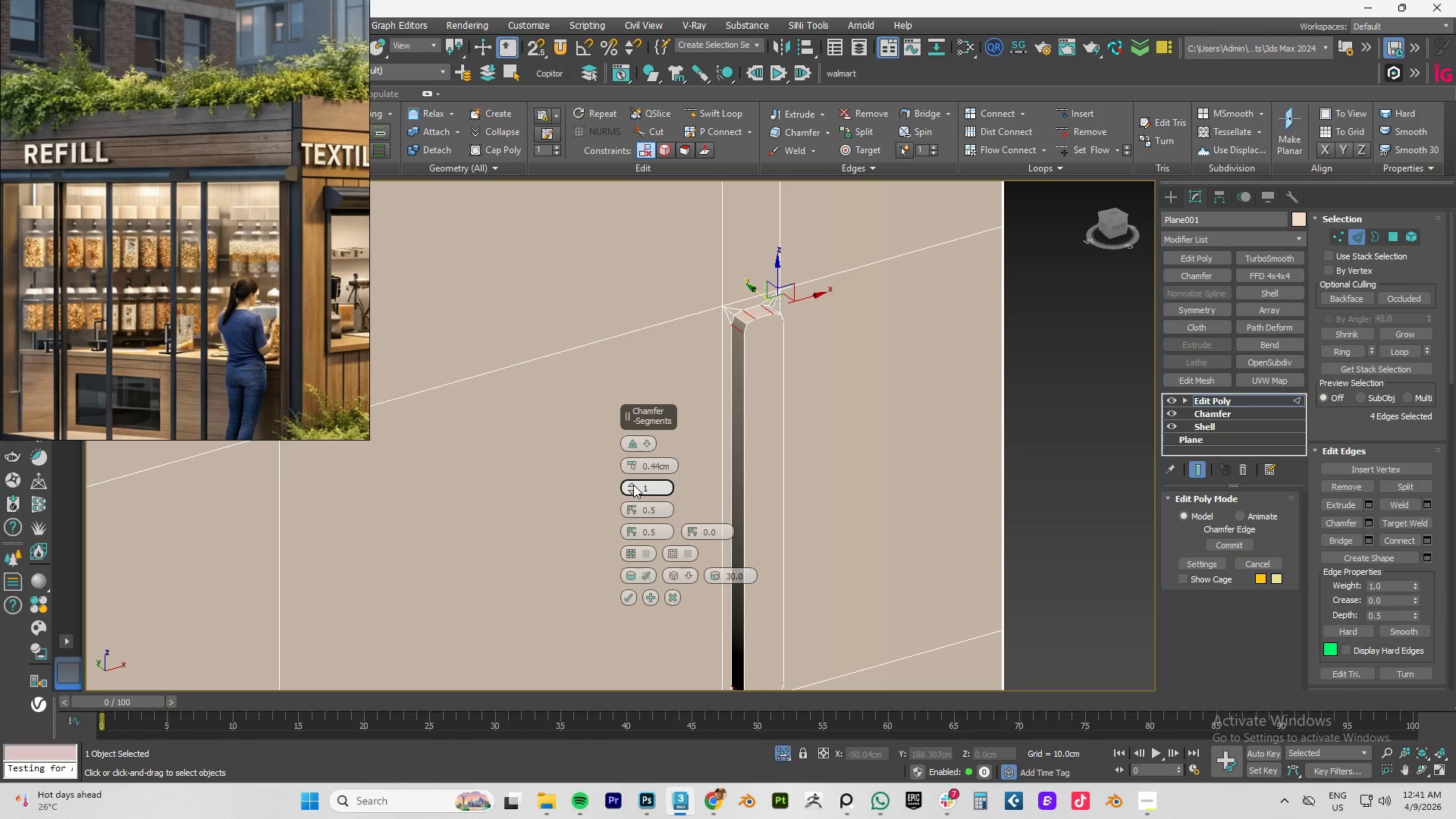 
left_click([631, 483])
 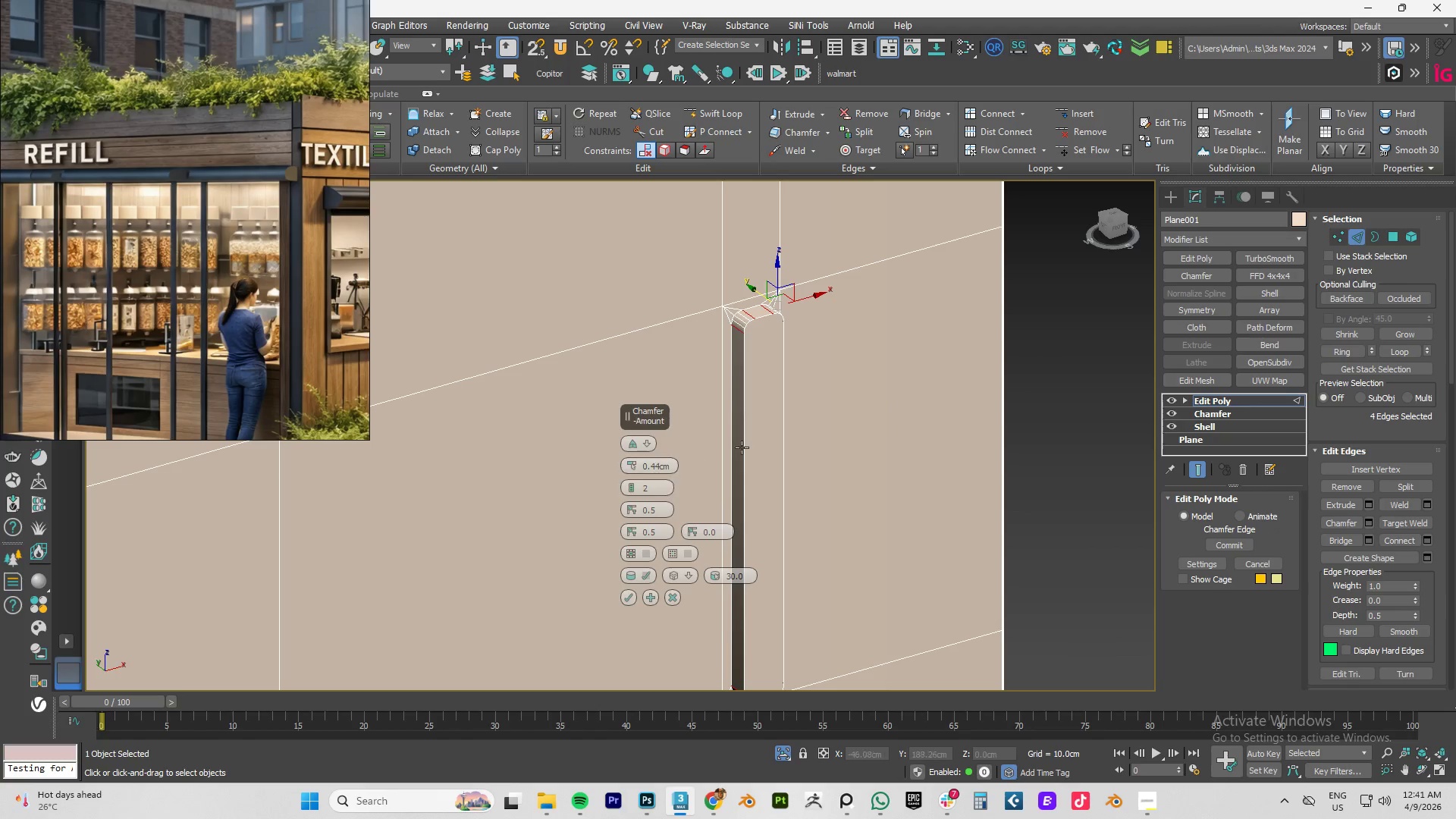 
scroll: coordinate [841, 378], scroll_direction: down, amount: 1.0
 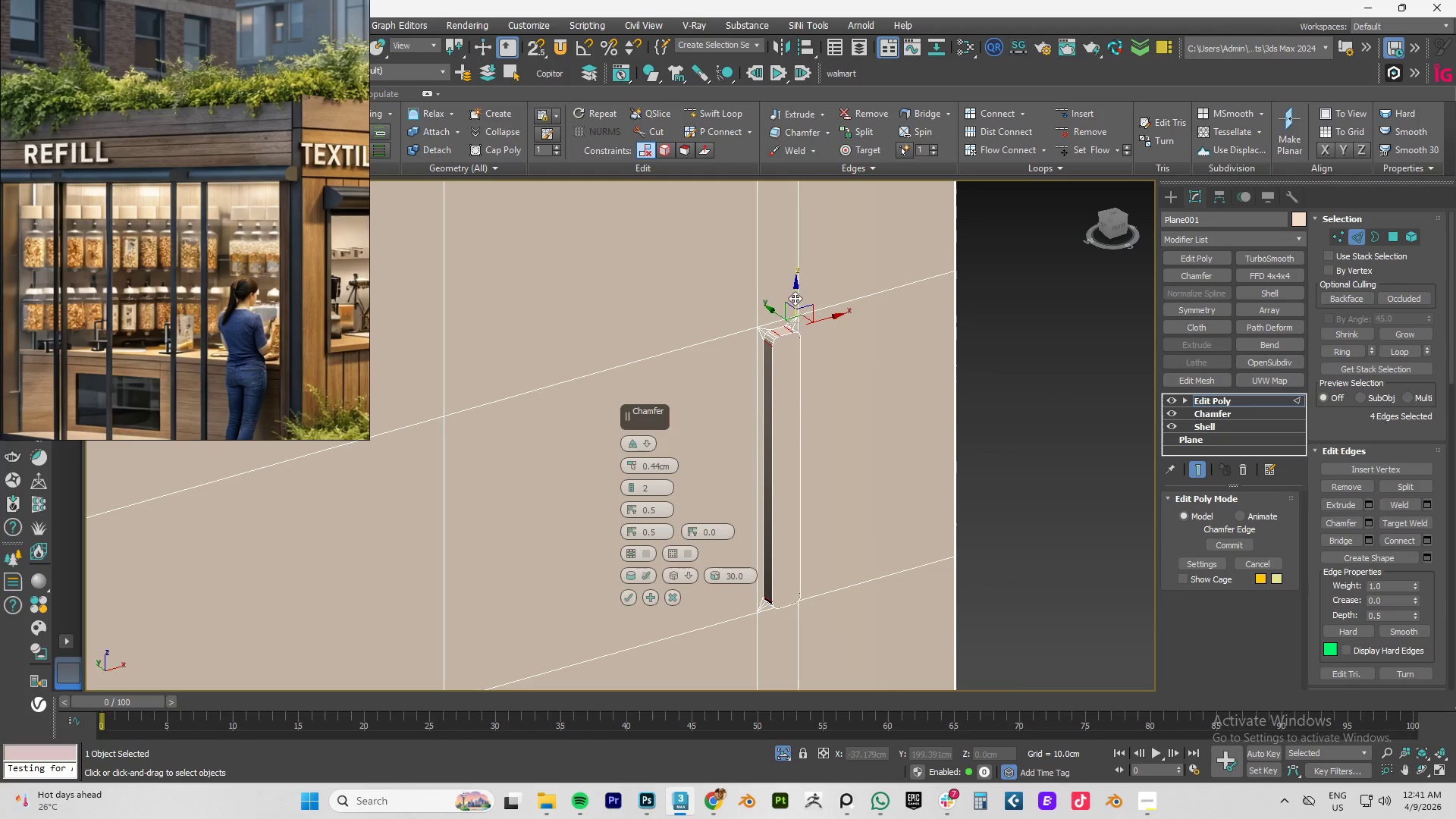 
wait(7.62)
 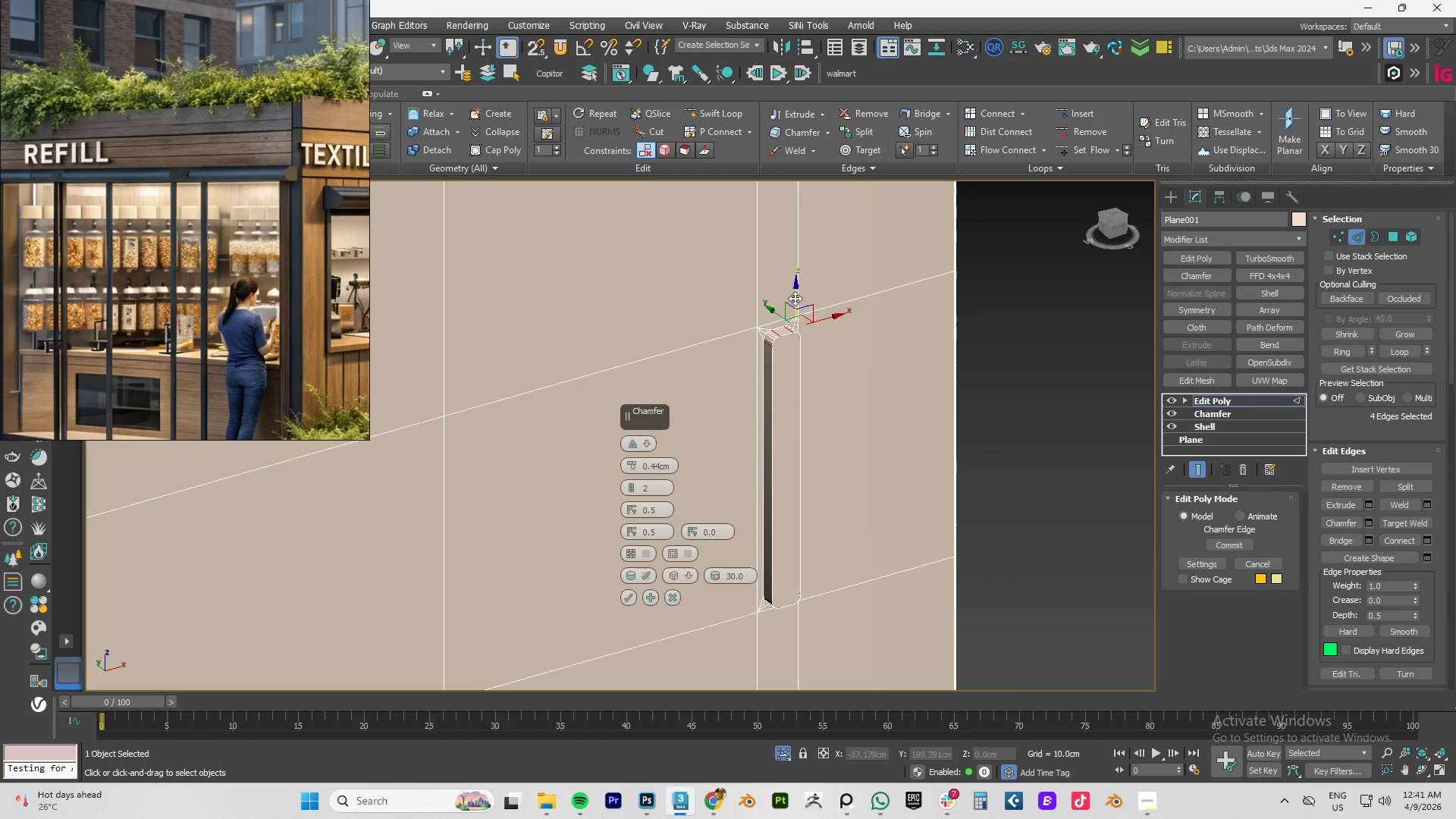 
left_click_drag(start_coordinate=[654, 464], to_coordinate=[689, 461])
 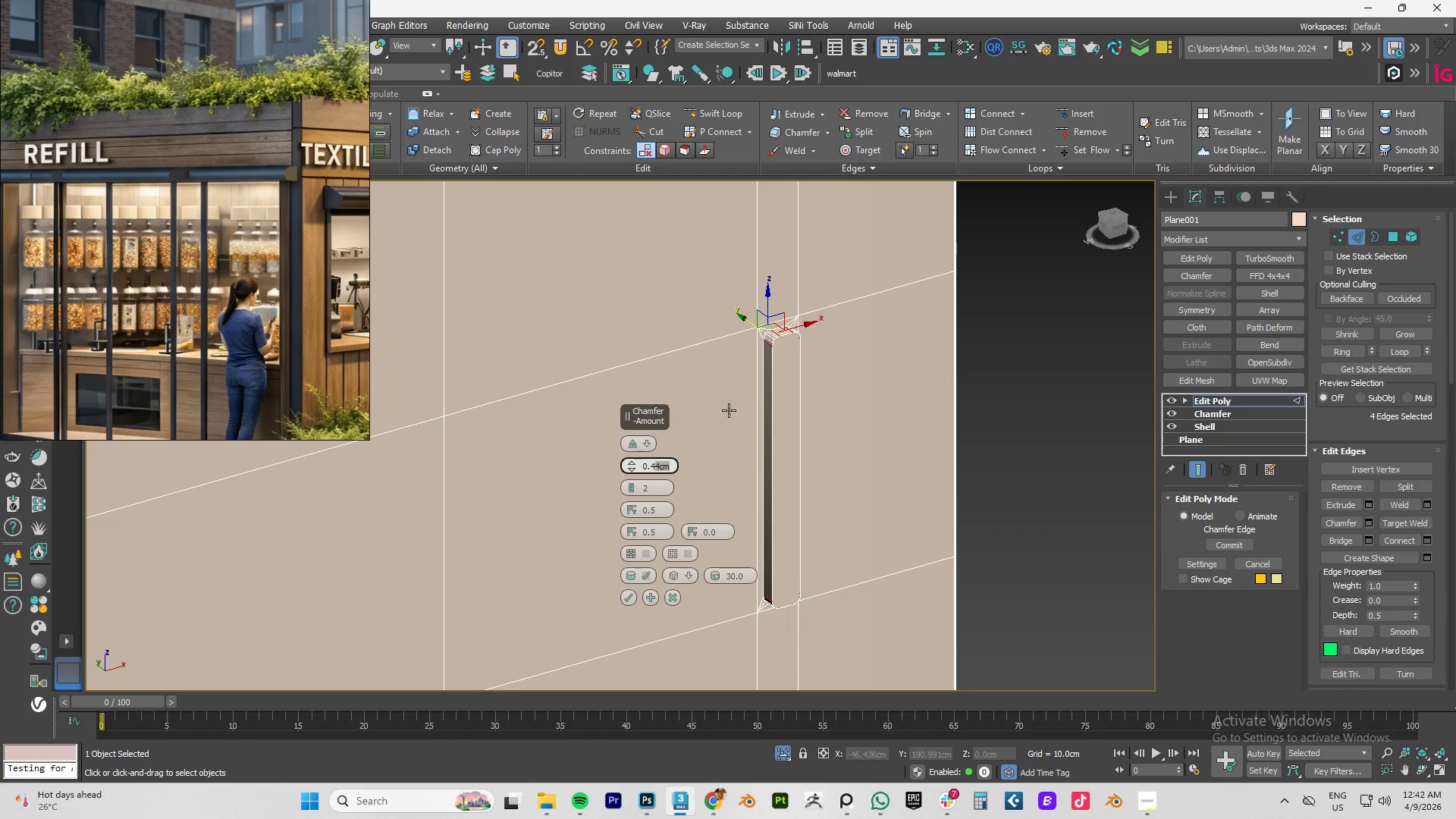 
key(Backspace)
 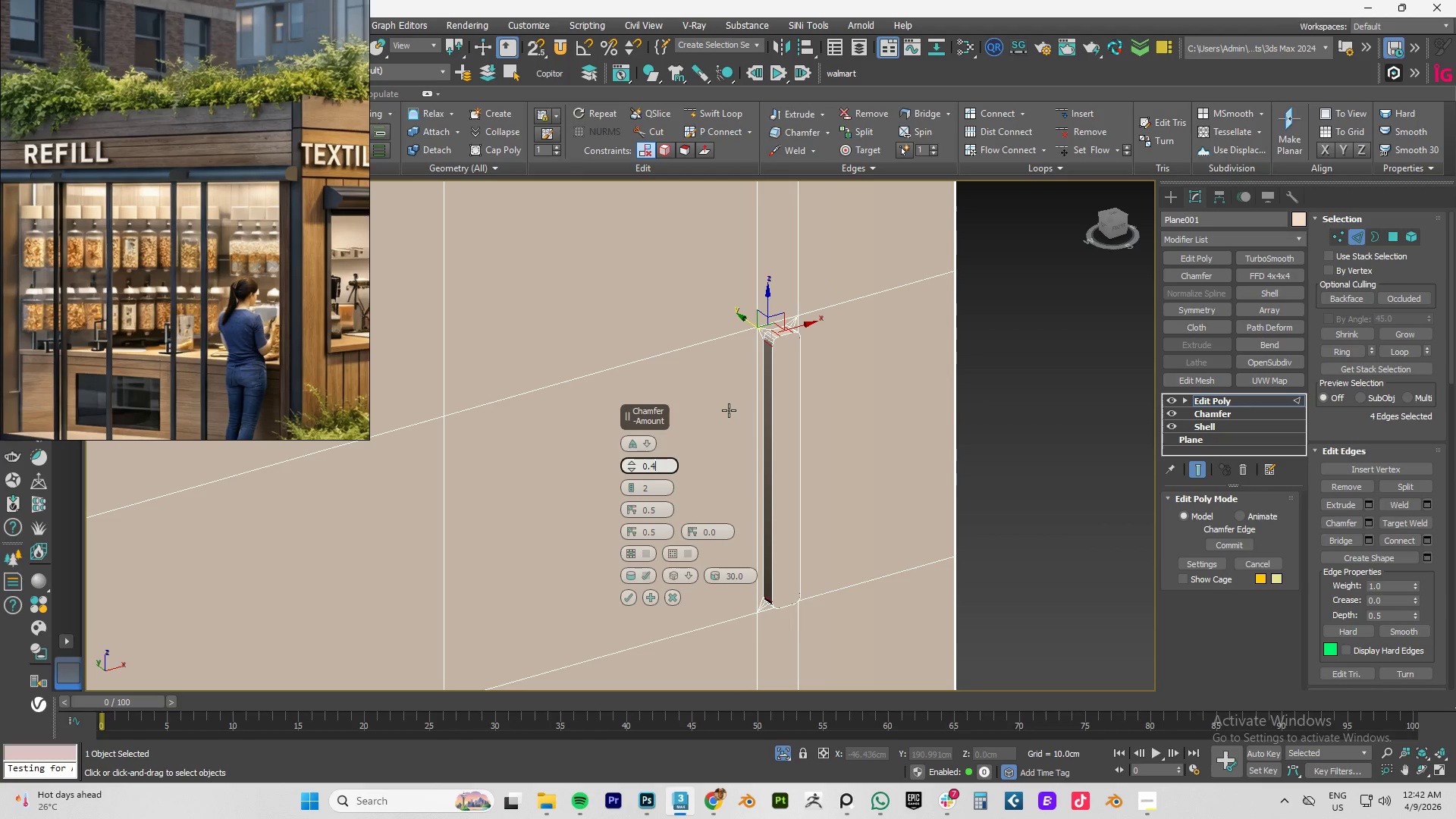 
key(Backspace)
 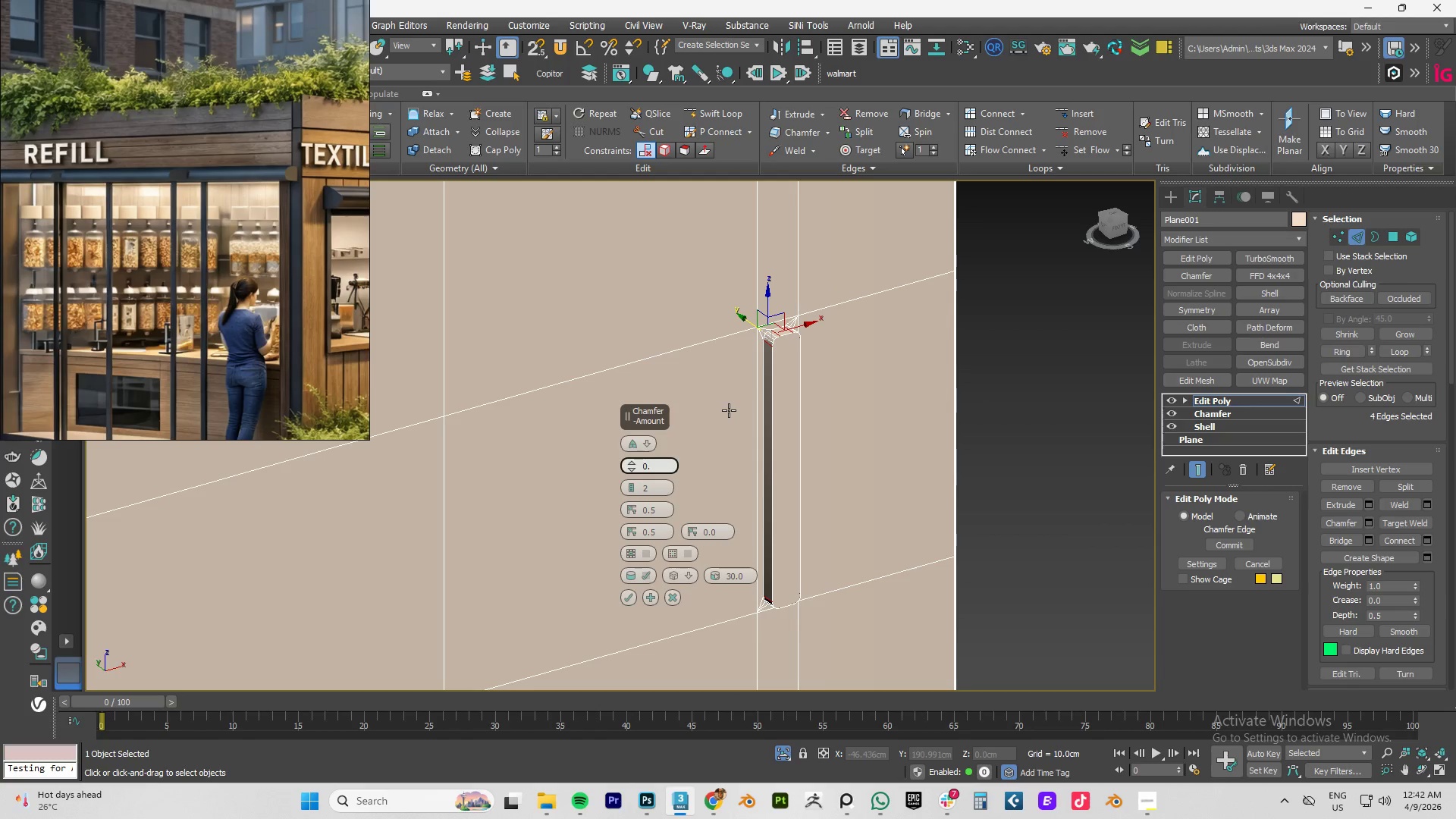 
key(Numpad5)
 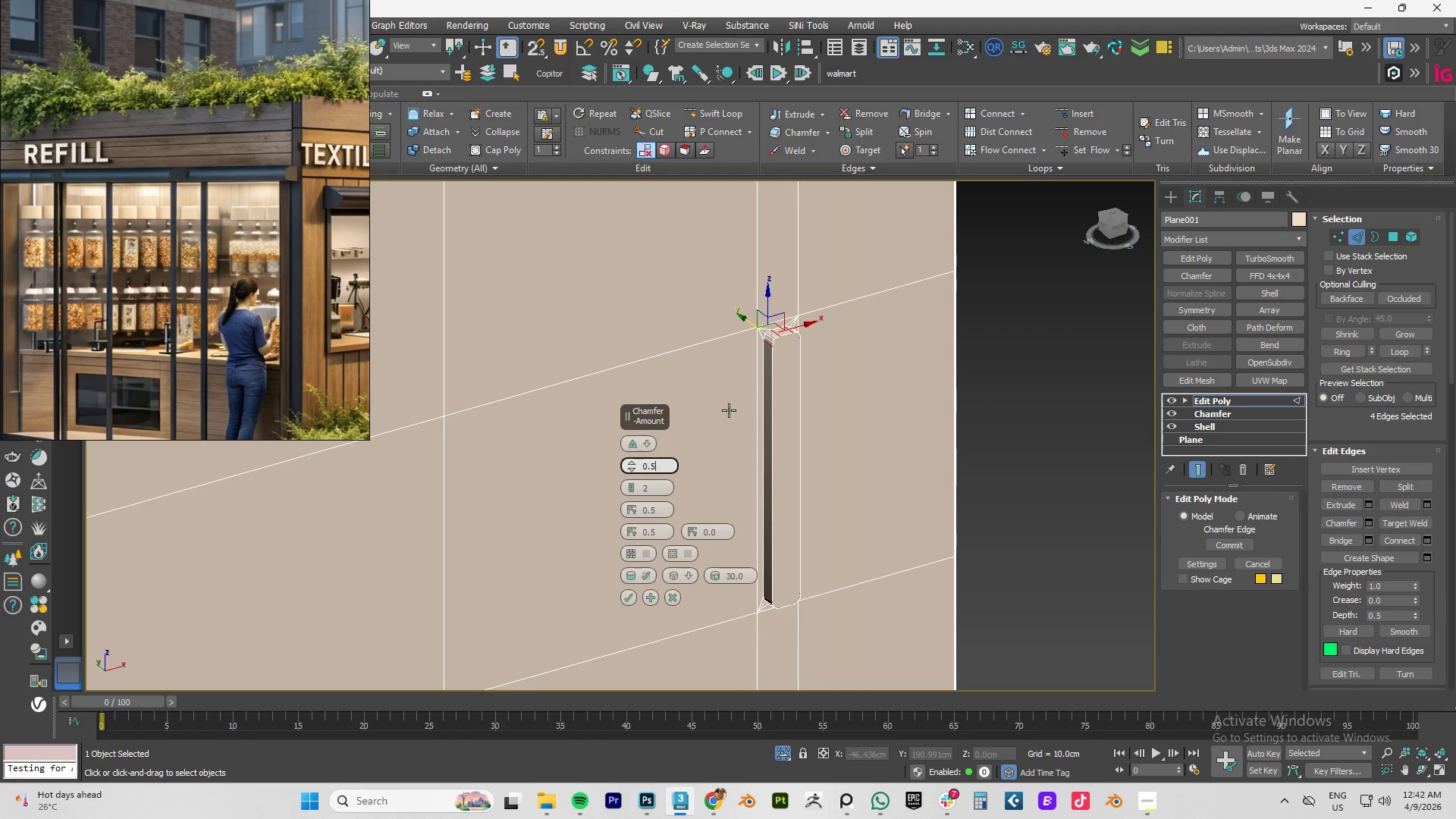 
key(NumpadEnter)
 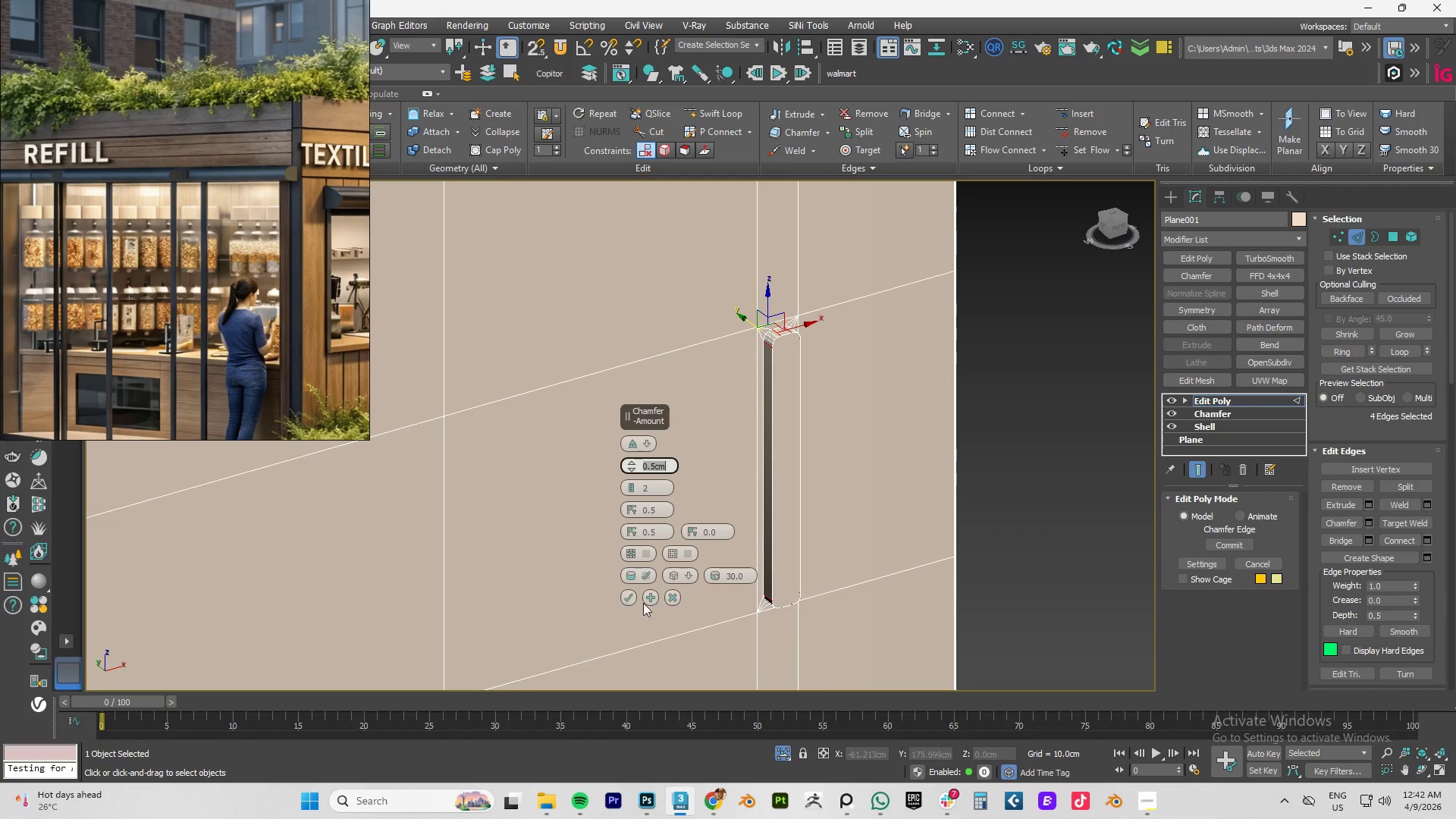 
left_click([692, 576])
 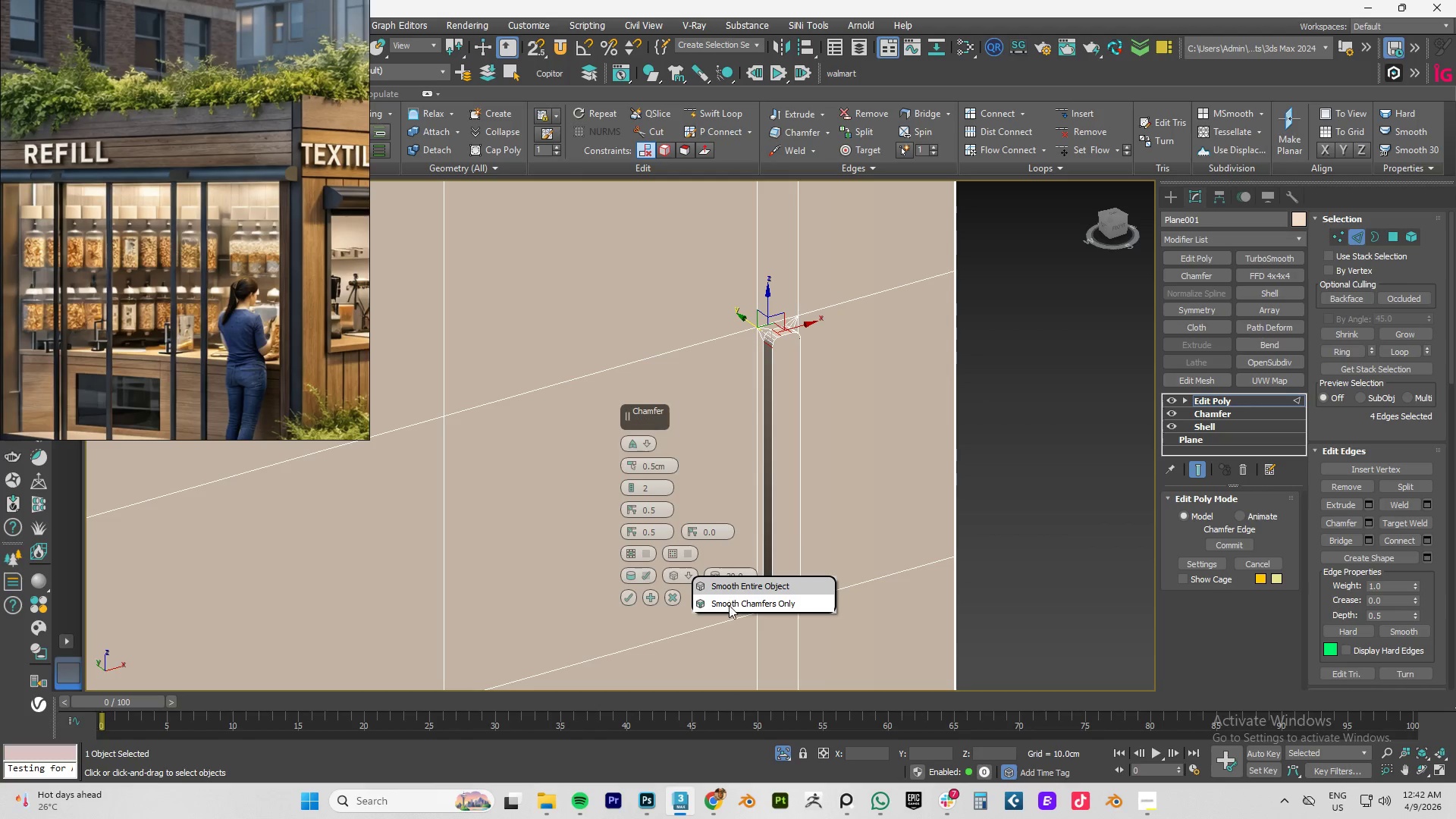 
left_click([730, 605])
 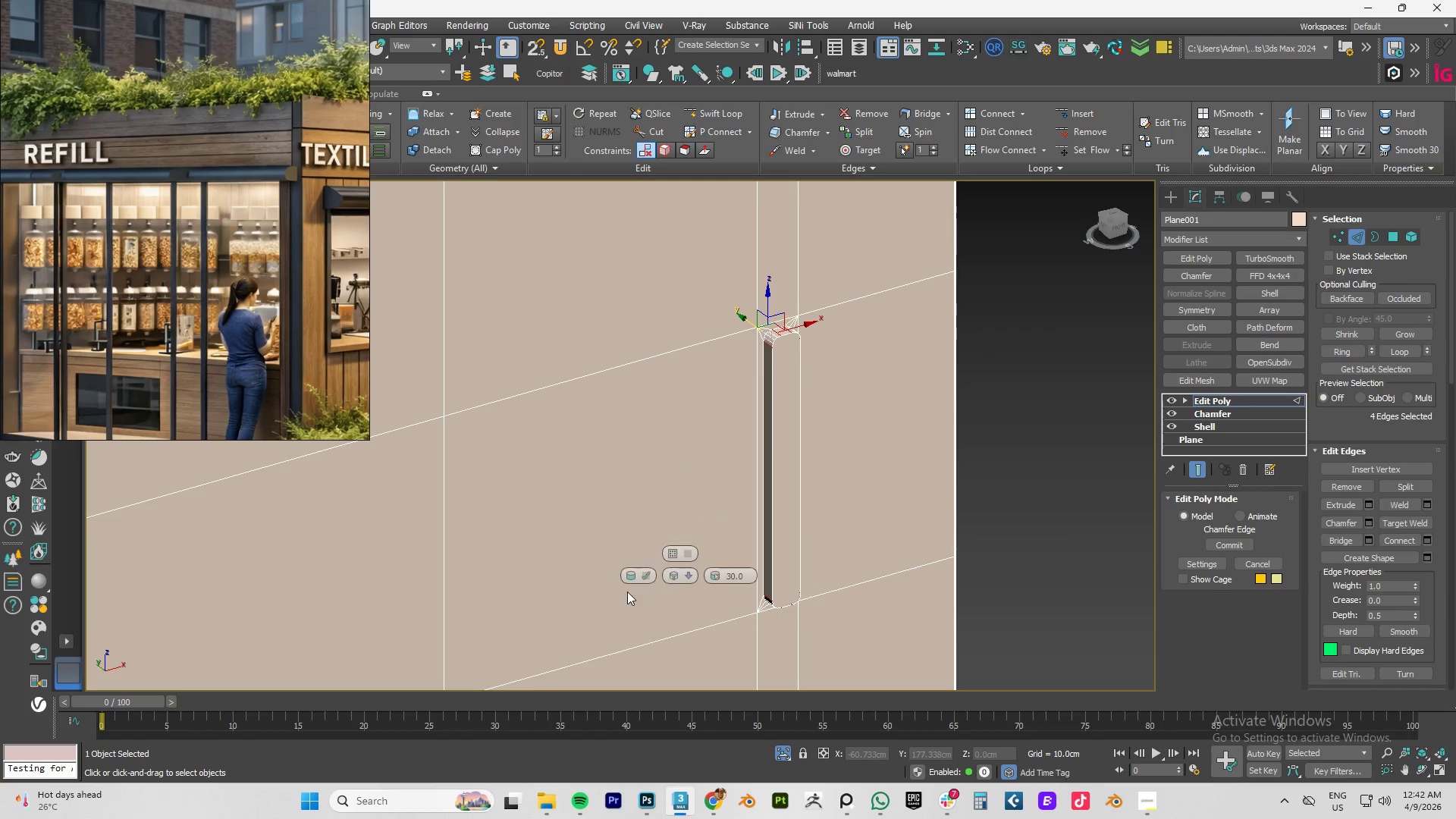 
hold_key(key=AltLeft, duration=0.56)
 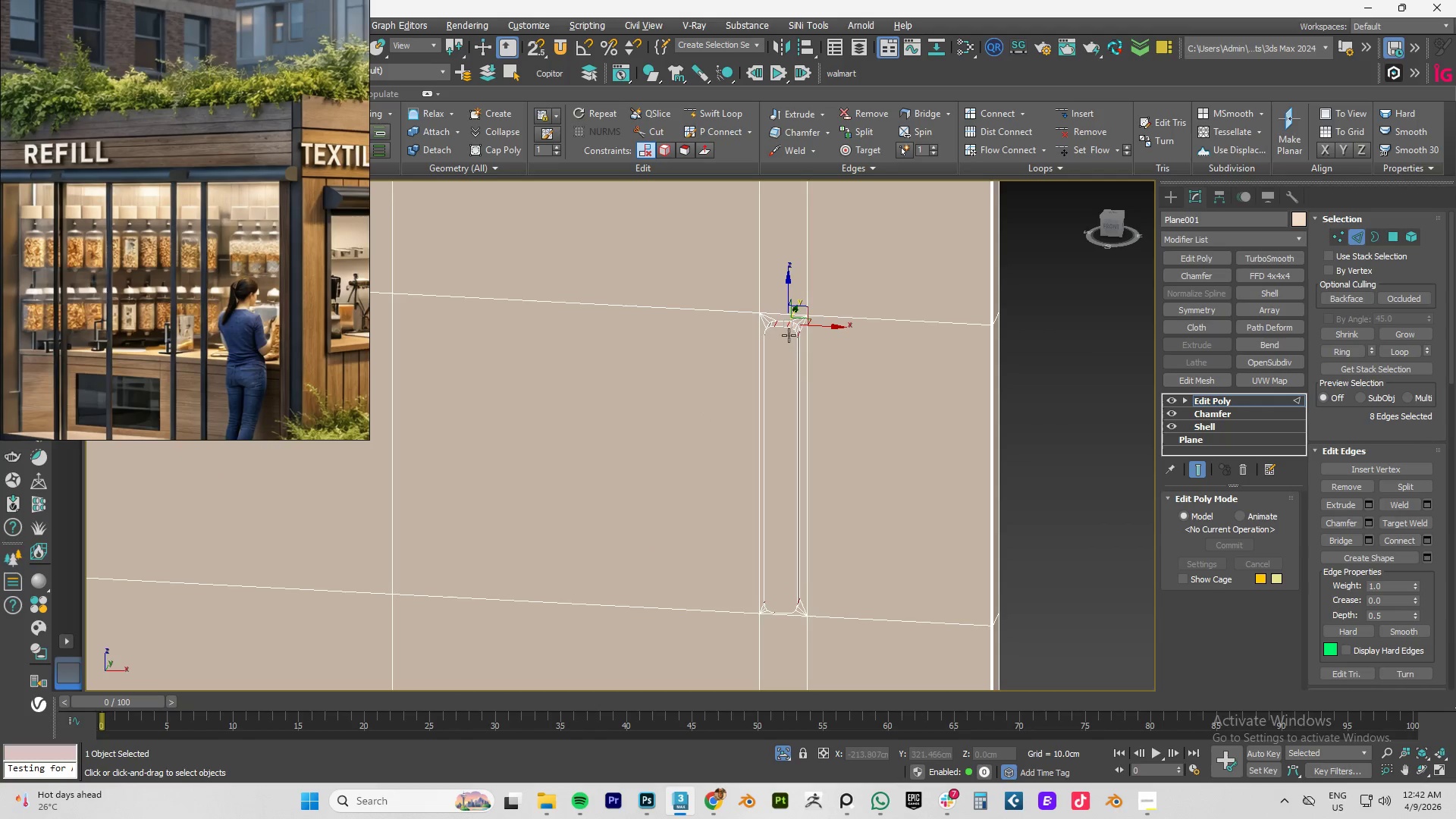 
scroll: coordinate [731, 365], scroll_direction: up, amount: 7.0
 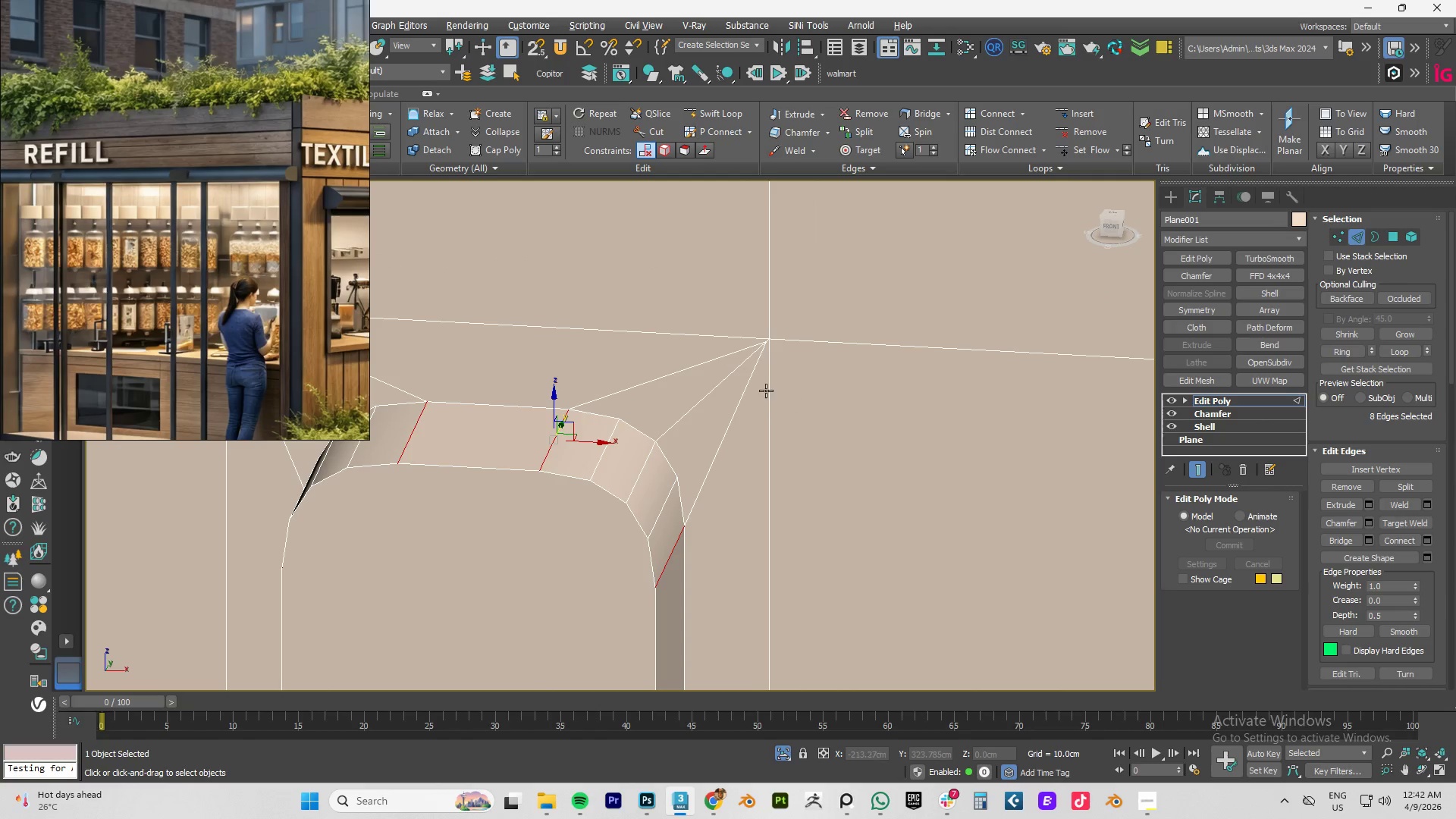 
scroll: coordinate [852, 400], scroll_direction: down, amount: 3.0
 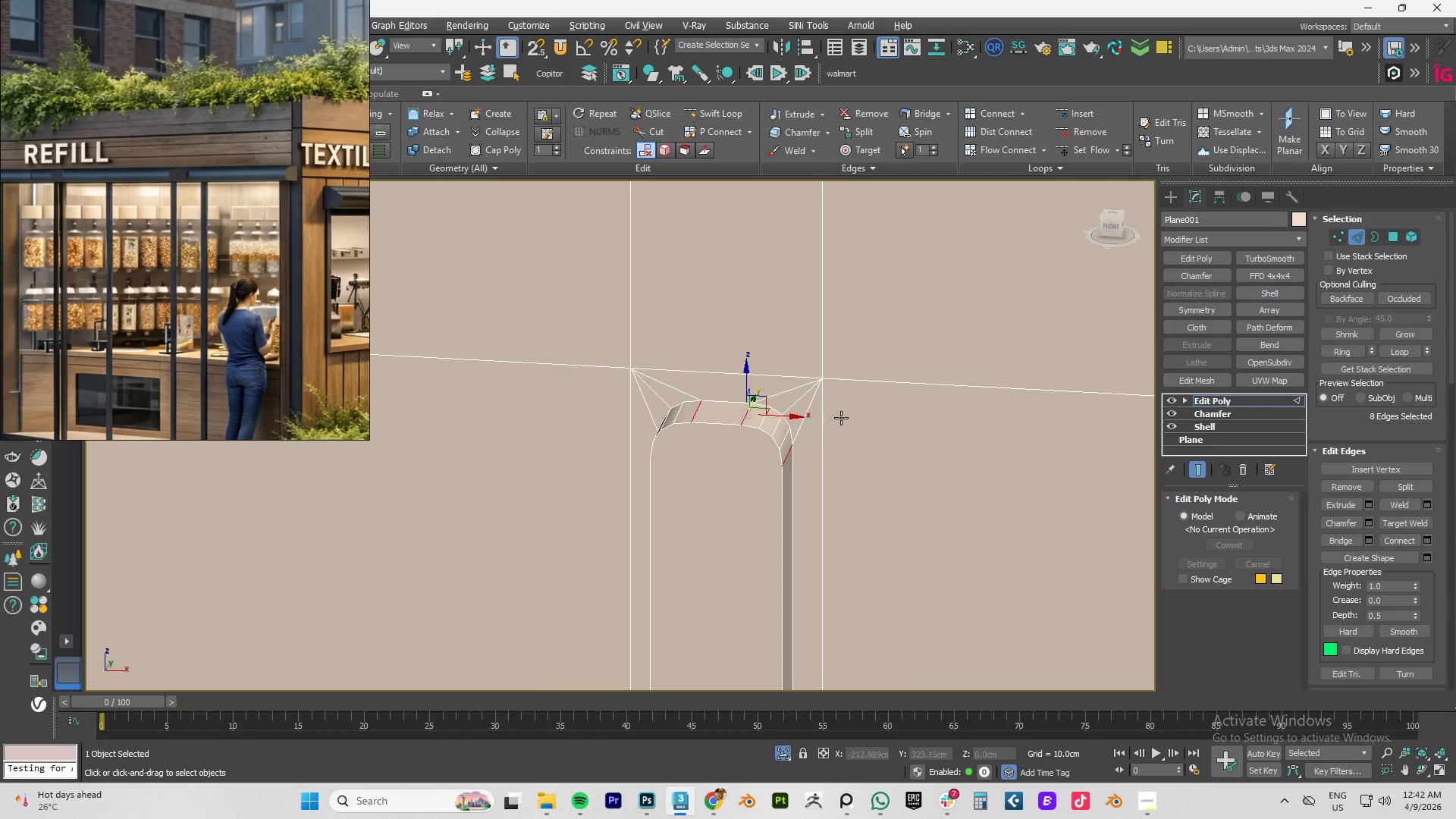 
scroll: coordinate [812, 441], scroll_direction: up, amount: 2.0
 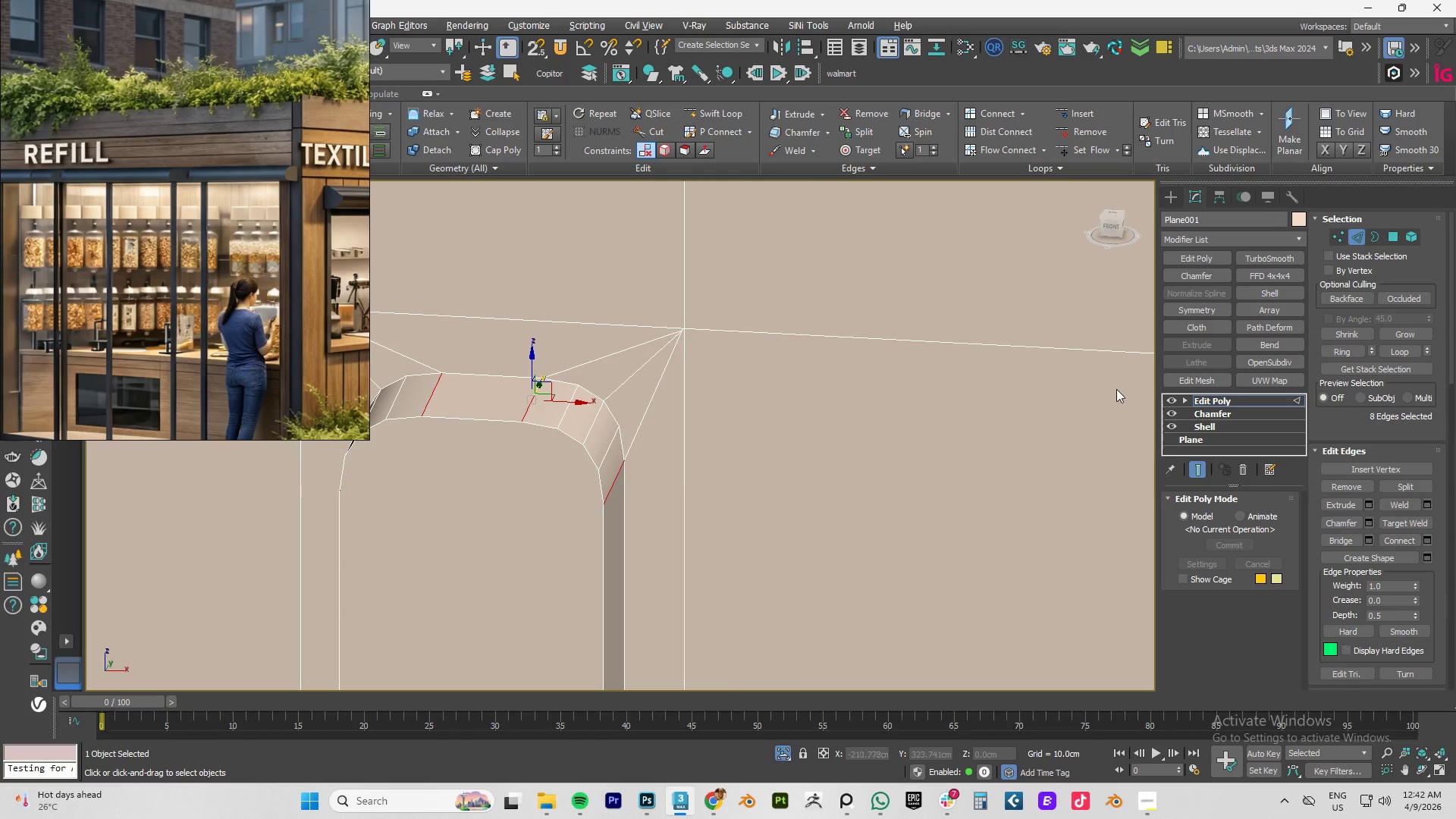 
left_click([1213, 404])
 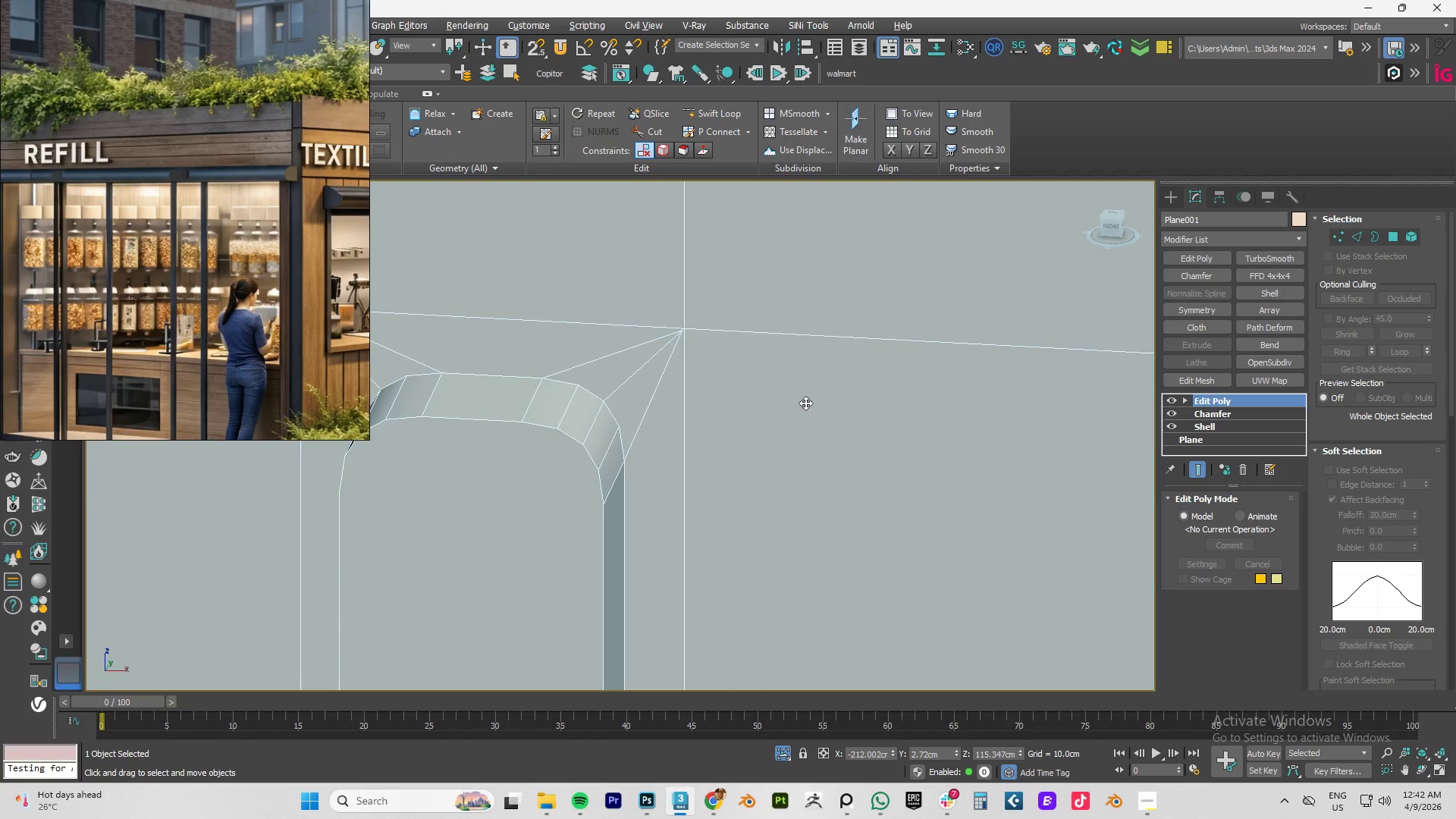 
scroll: coordinate [659, 403], scroll_direction: down, amount: 3.0
 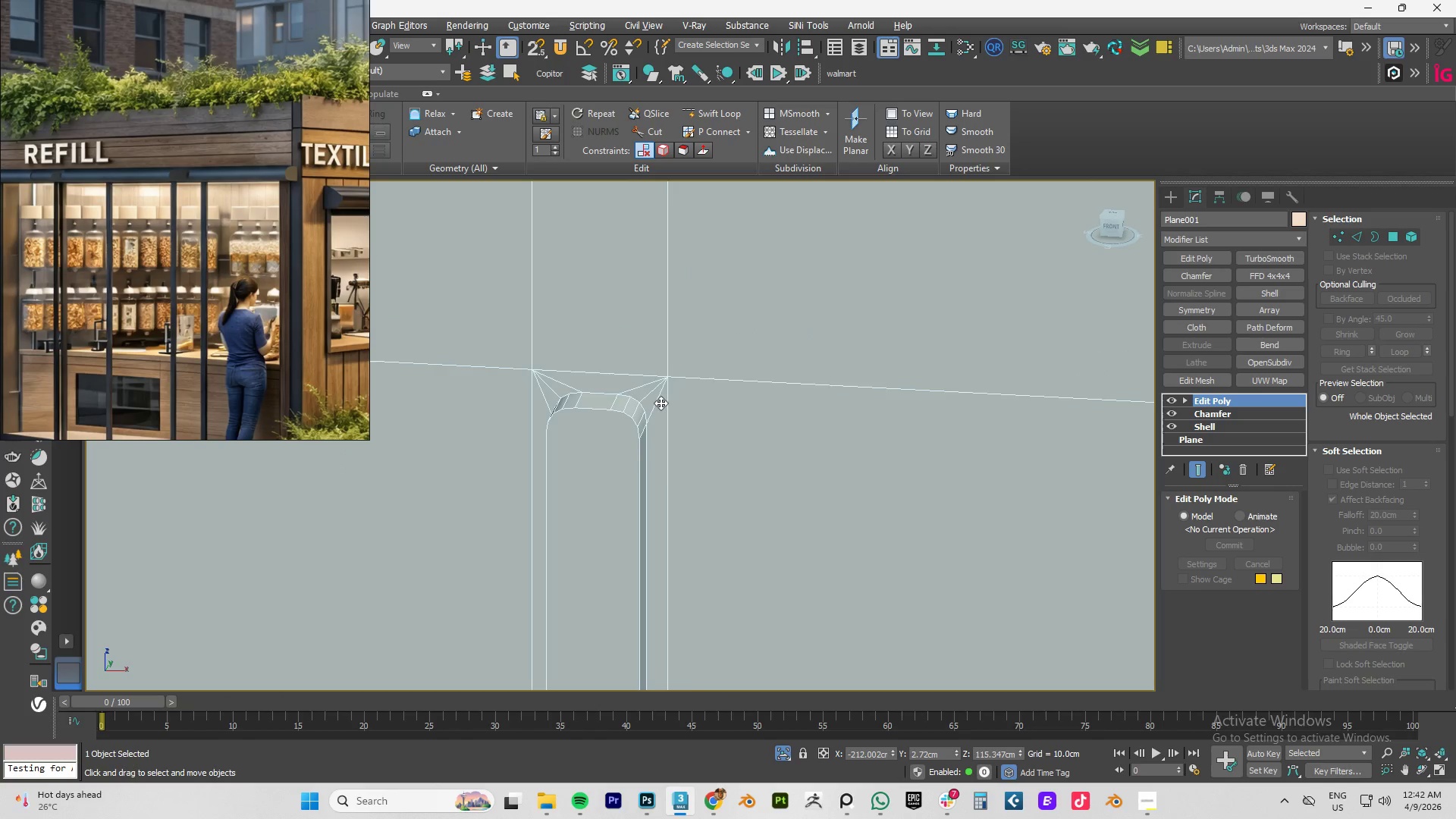 
key(F4)
 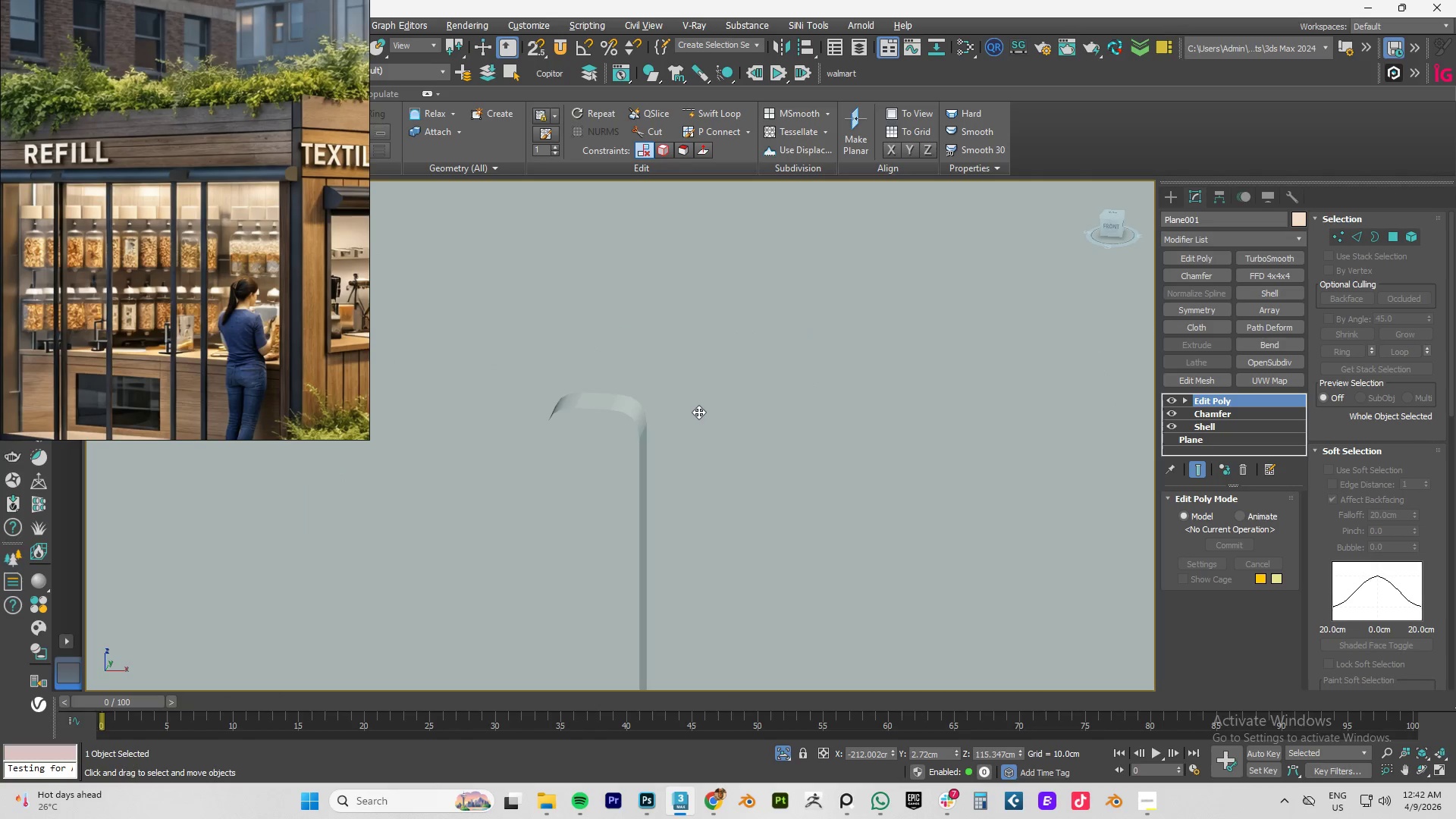 
key(F4)
 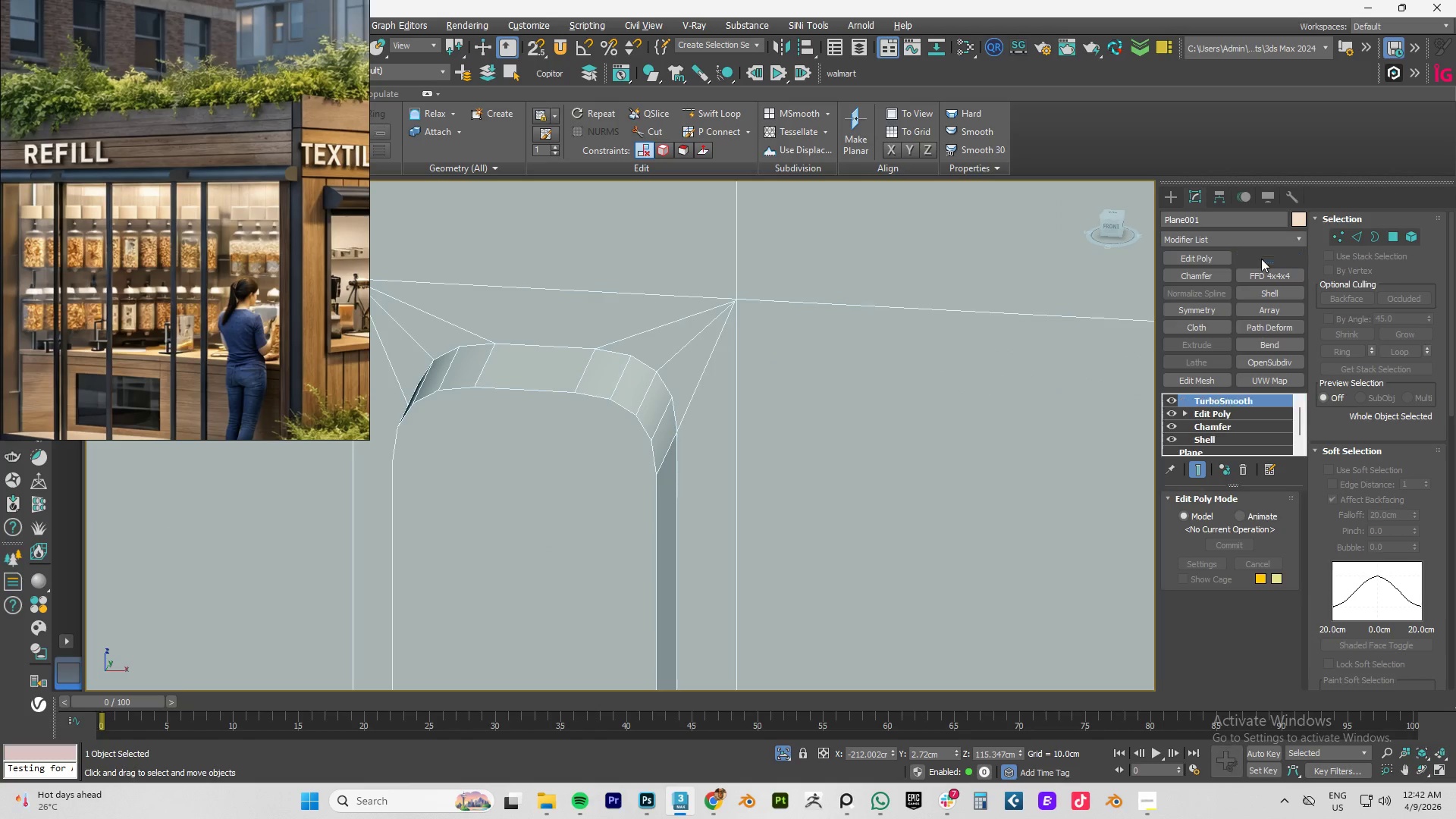 
scroll: coordinate [635, 416], scroll_direction: up, amount: 3.0
 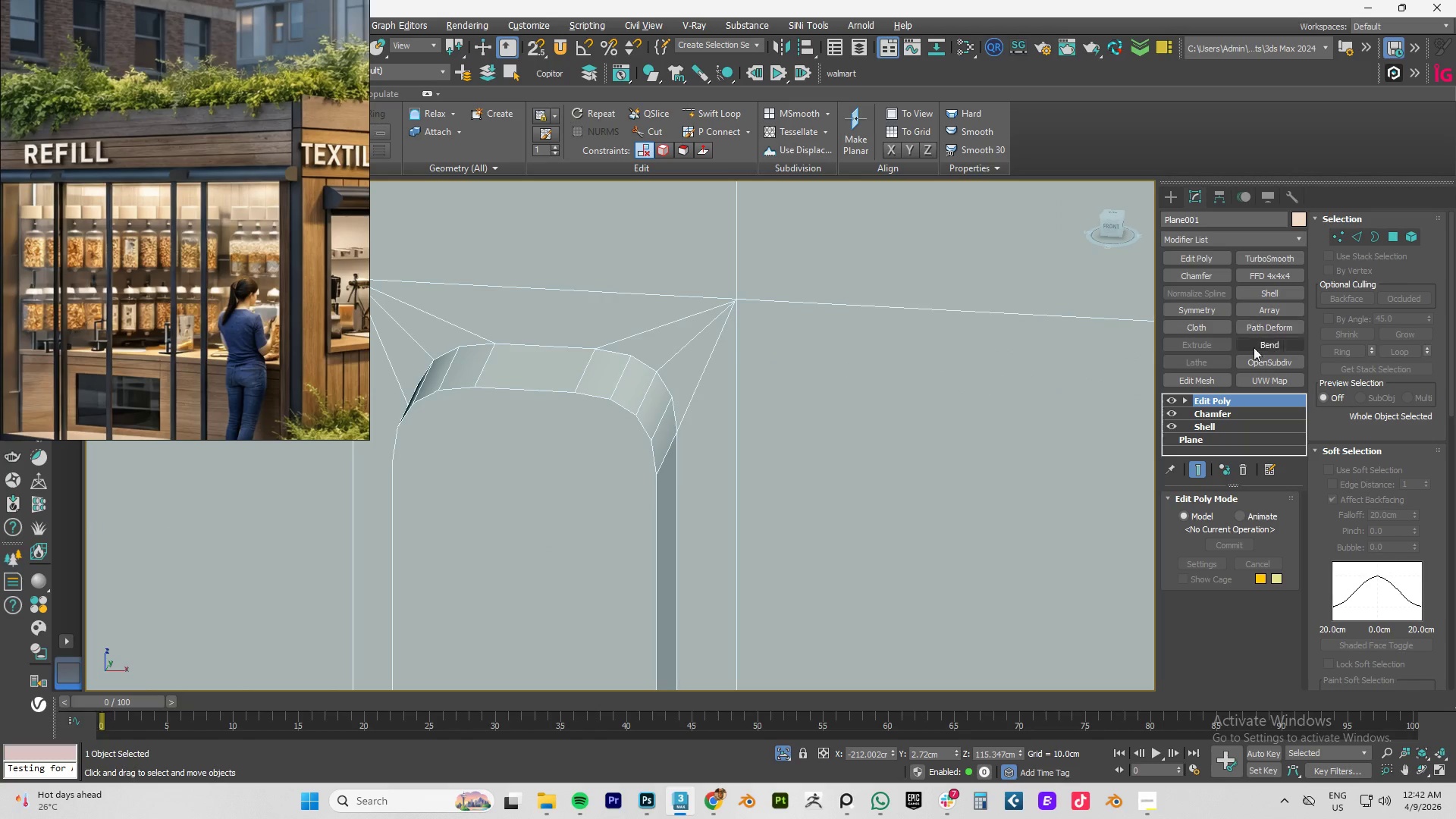 
scroll: coordinate [805, 346], scroll_direction: down, amount: 14.0
 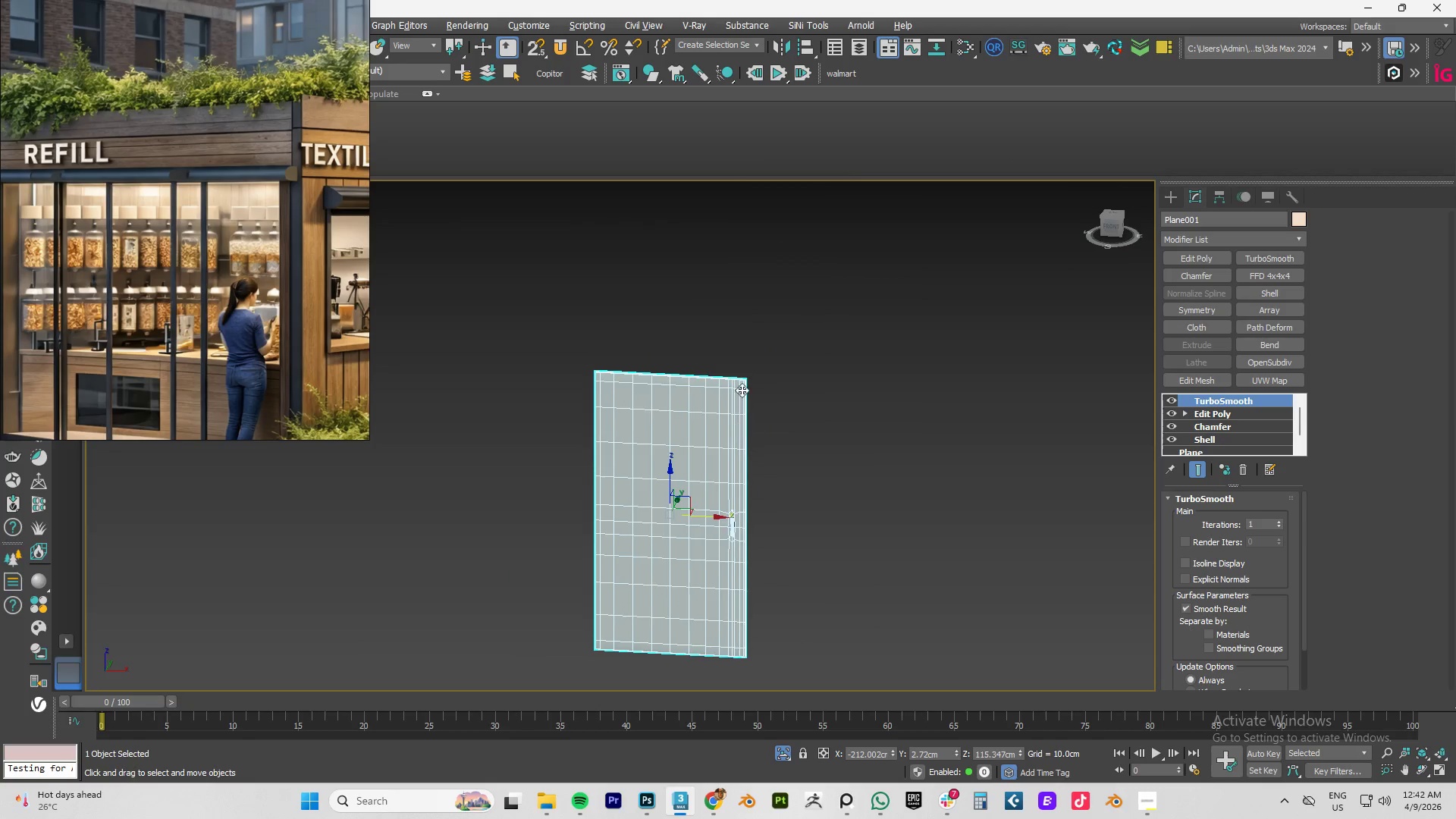 
scroll: coordinate [762, 380], scroll_direction: up, amount: 16.0
 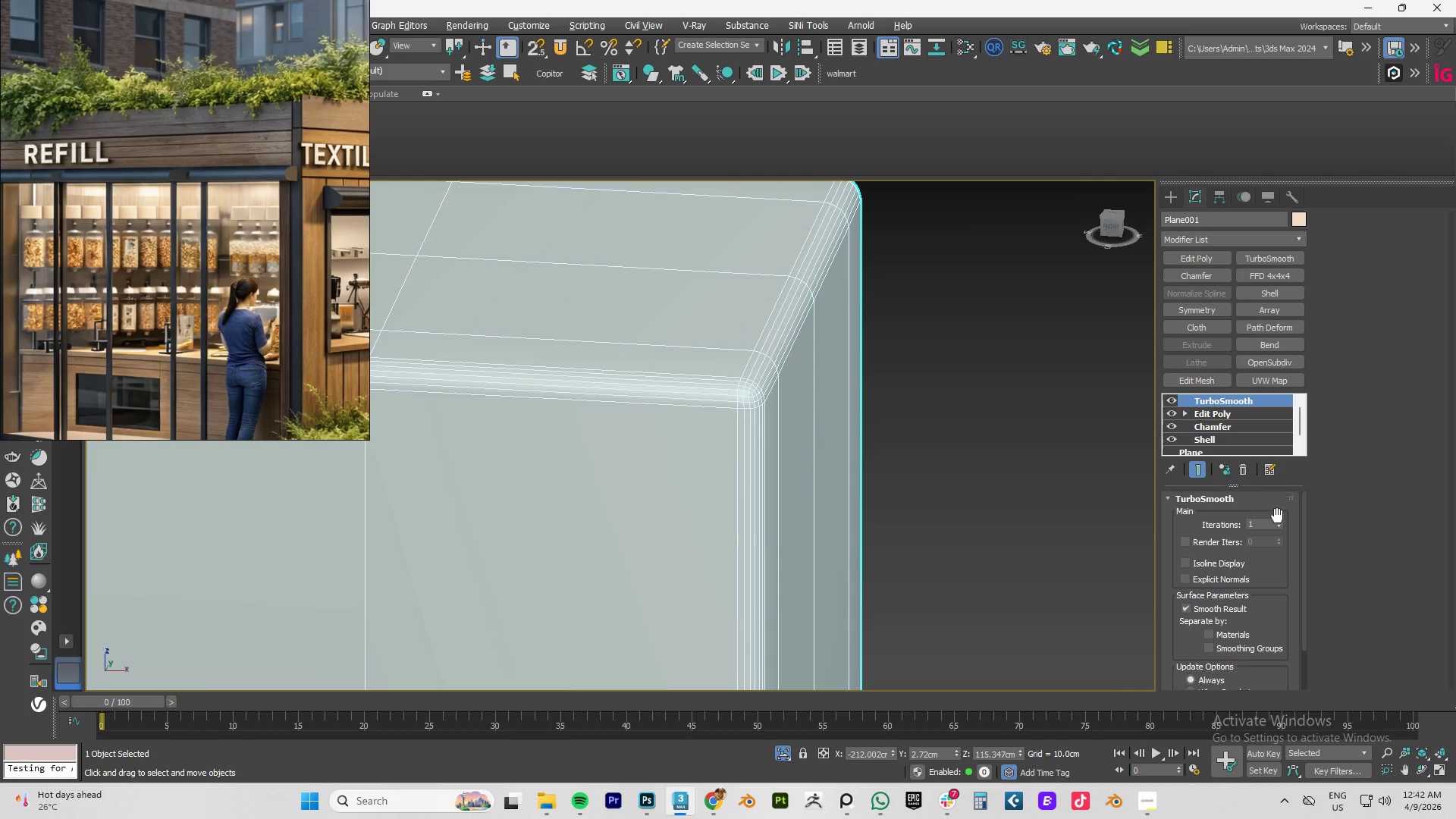 
left_click([1279, 522])
 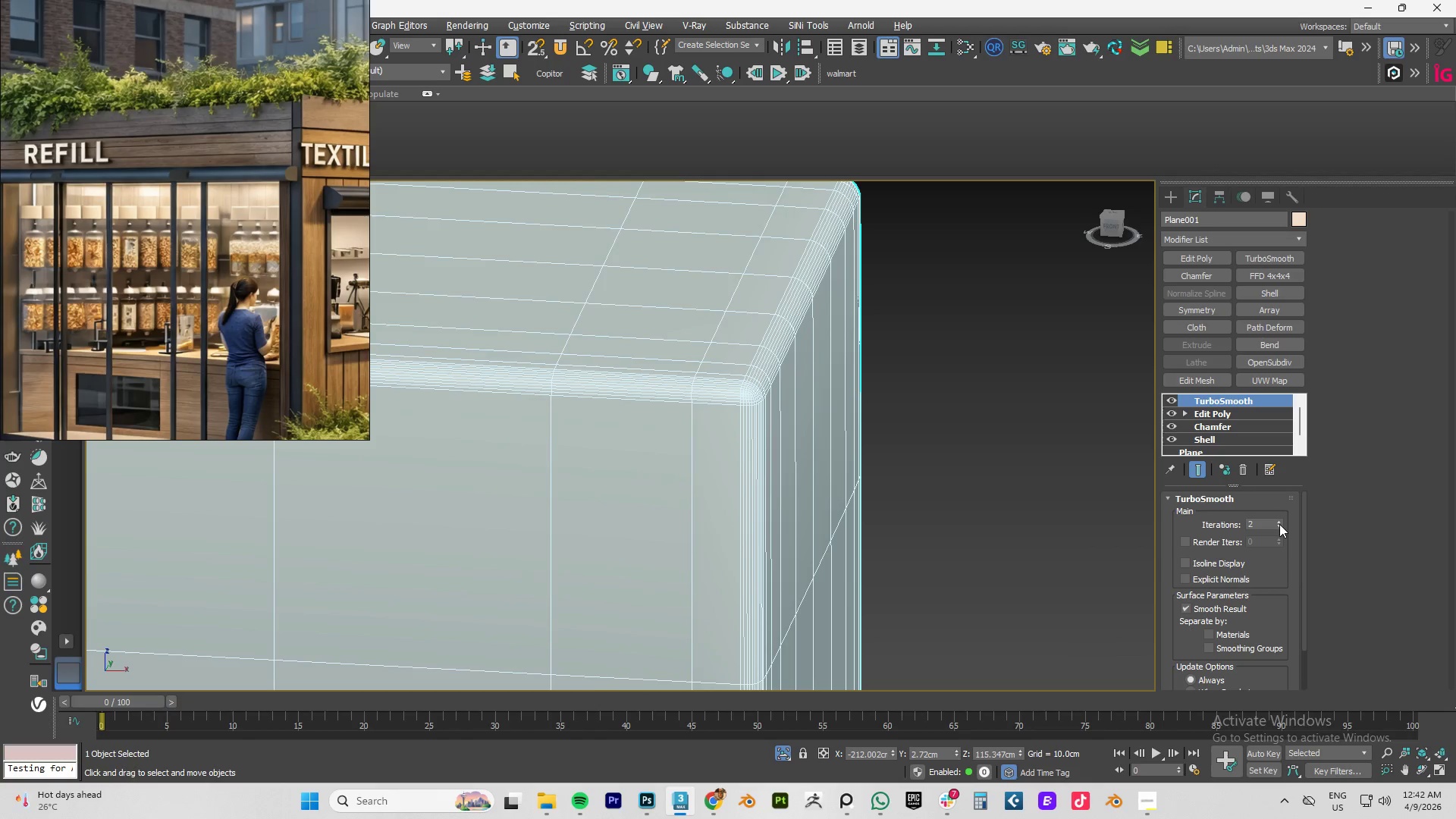 
right_click([1279, 524])
 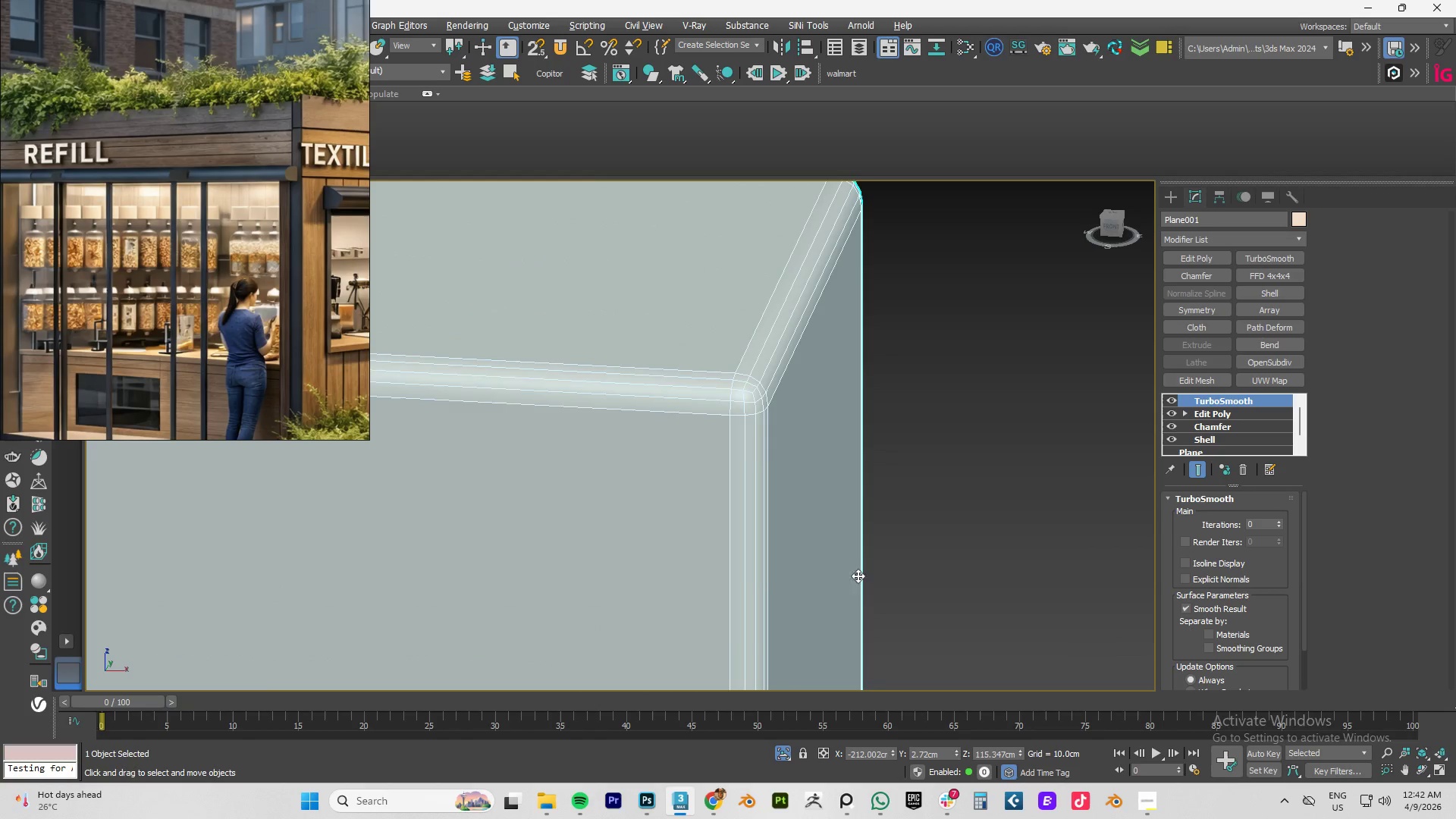 
scroll: coordinate [708, 513], scroll_direction: down, amount: 13.0
 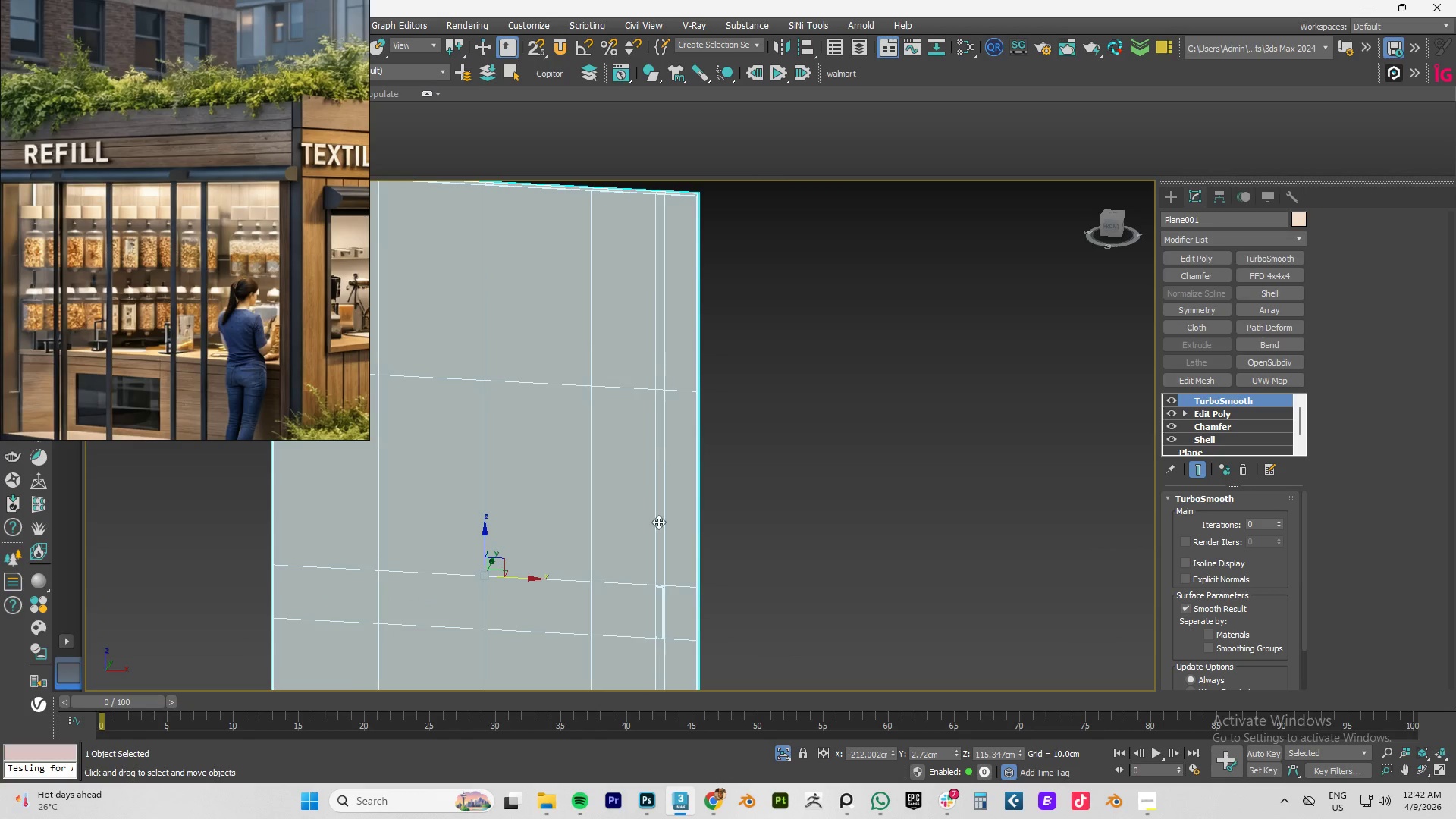 
scroll: coordinate [710, 391], scroll_direction: up, amount: 11.0
 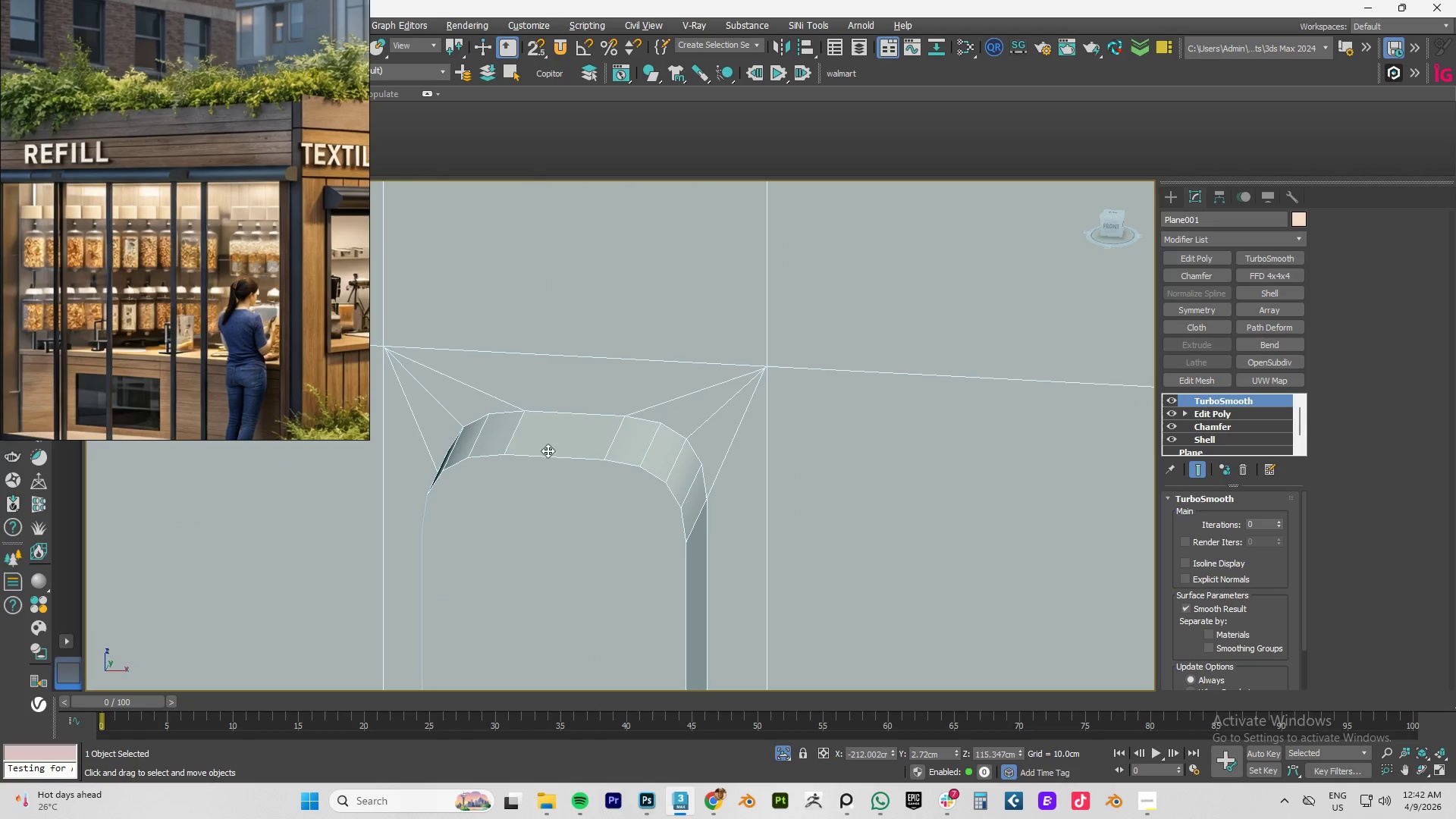 
key(2)
 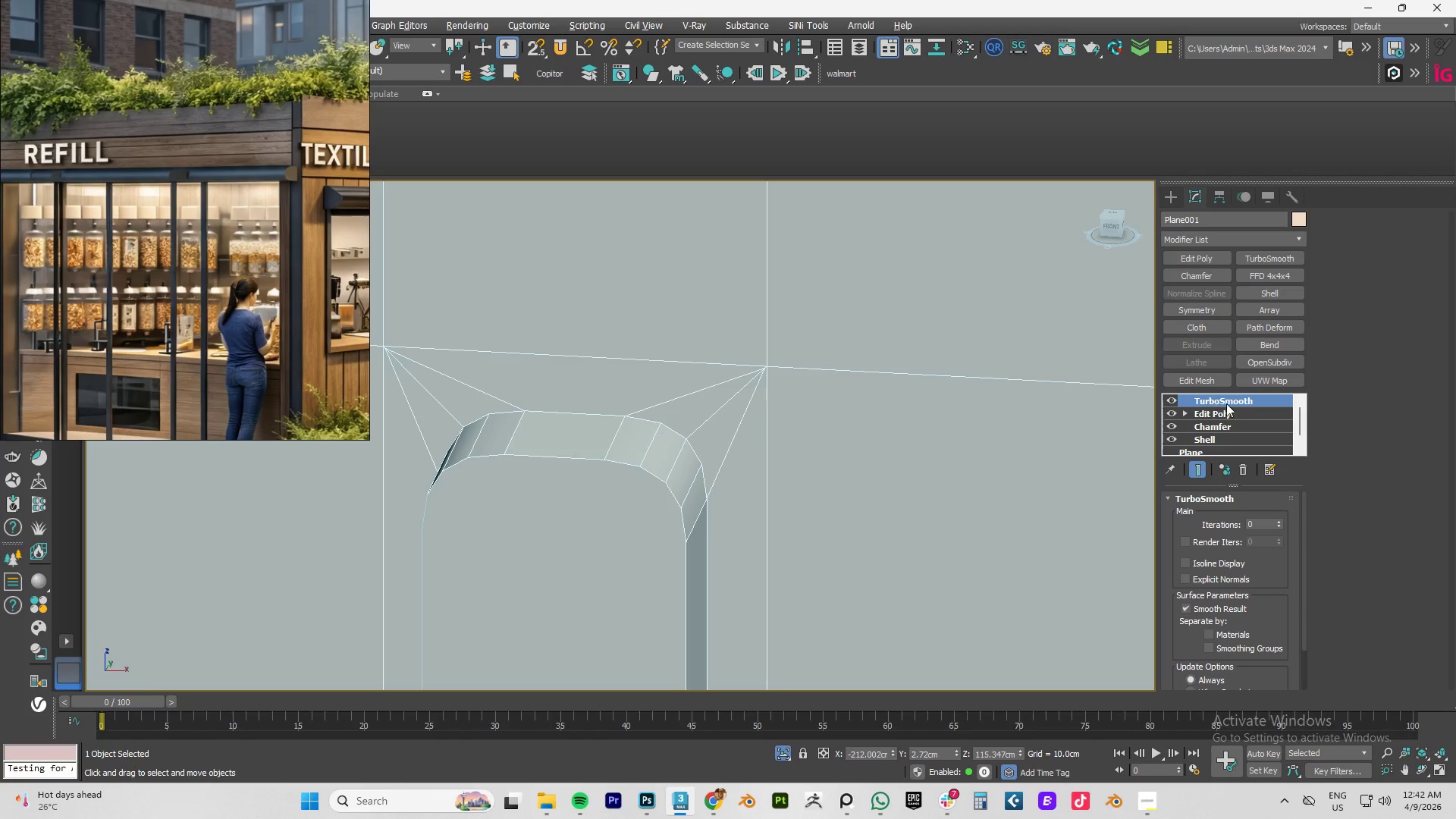 
left_click([1244, 467])
 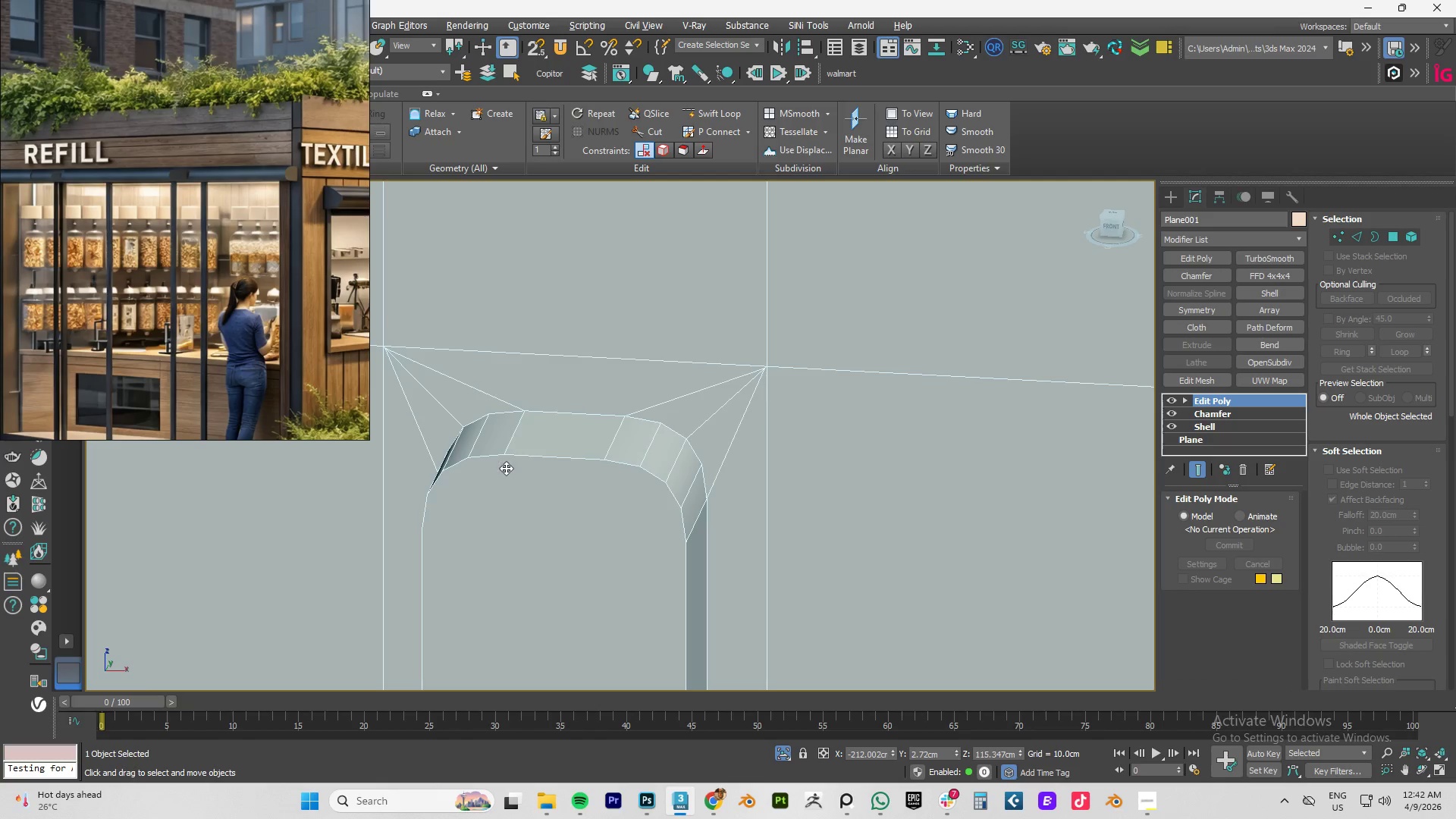 
key(2)
 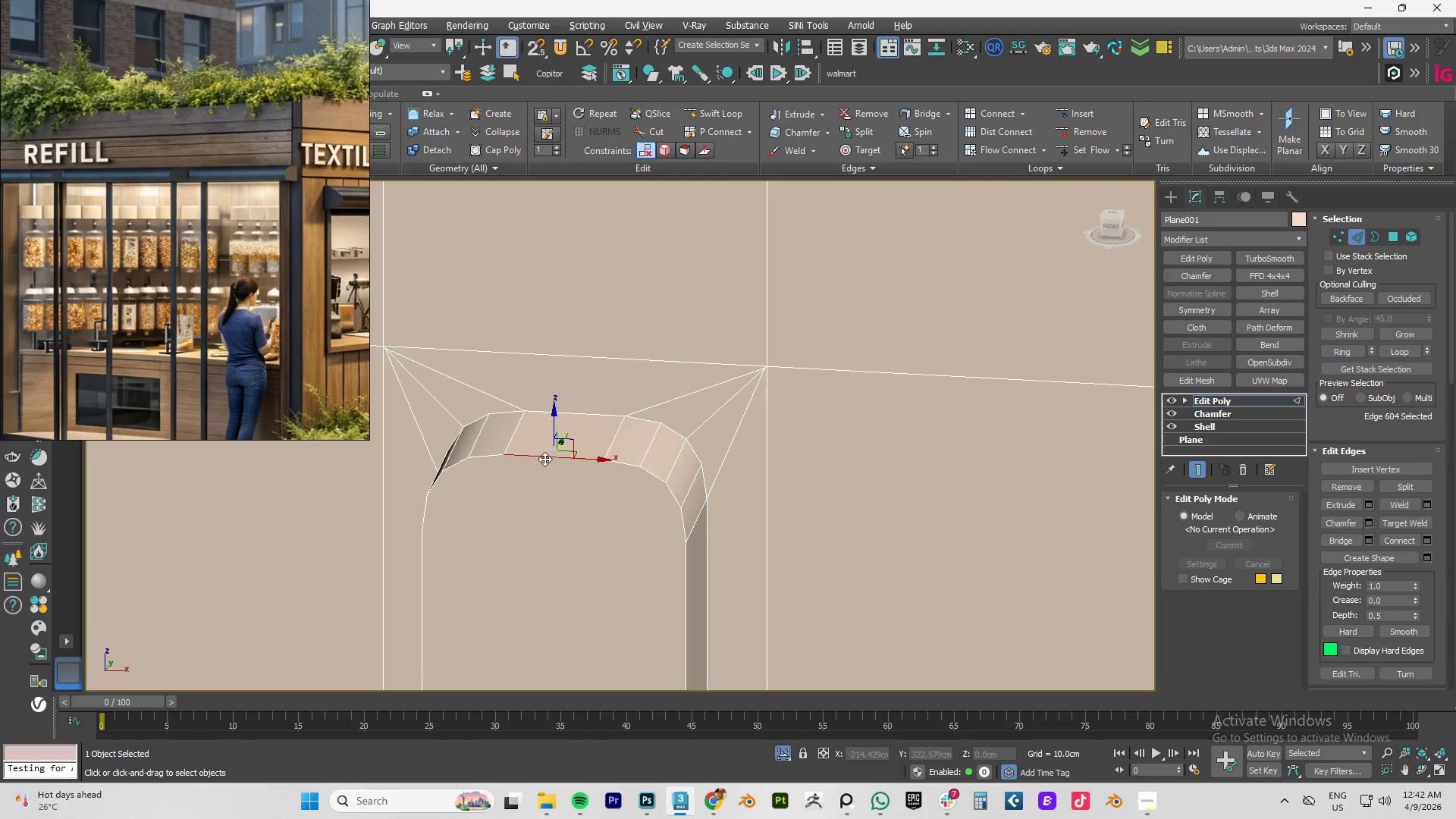 
double_click([544, 459])
 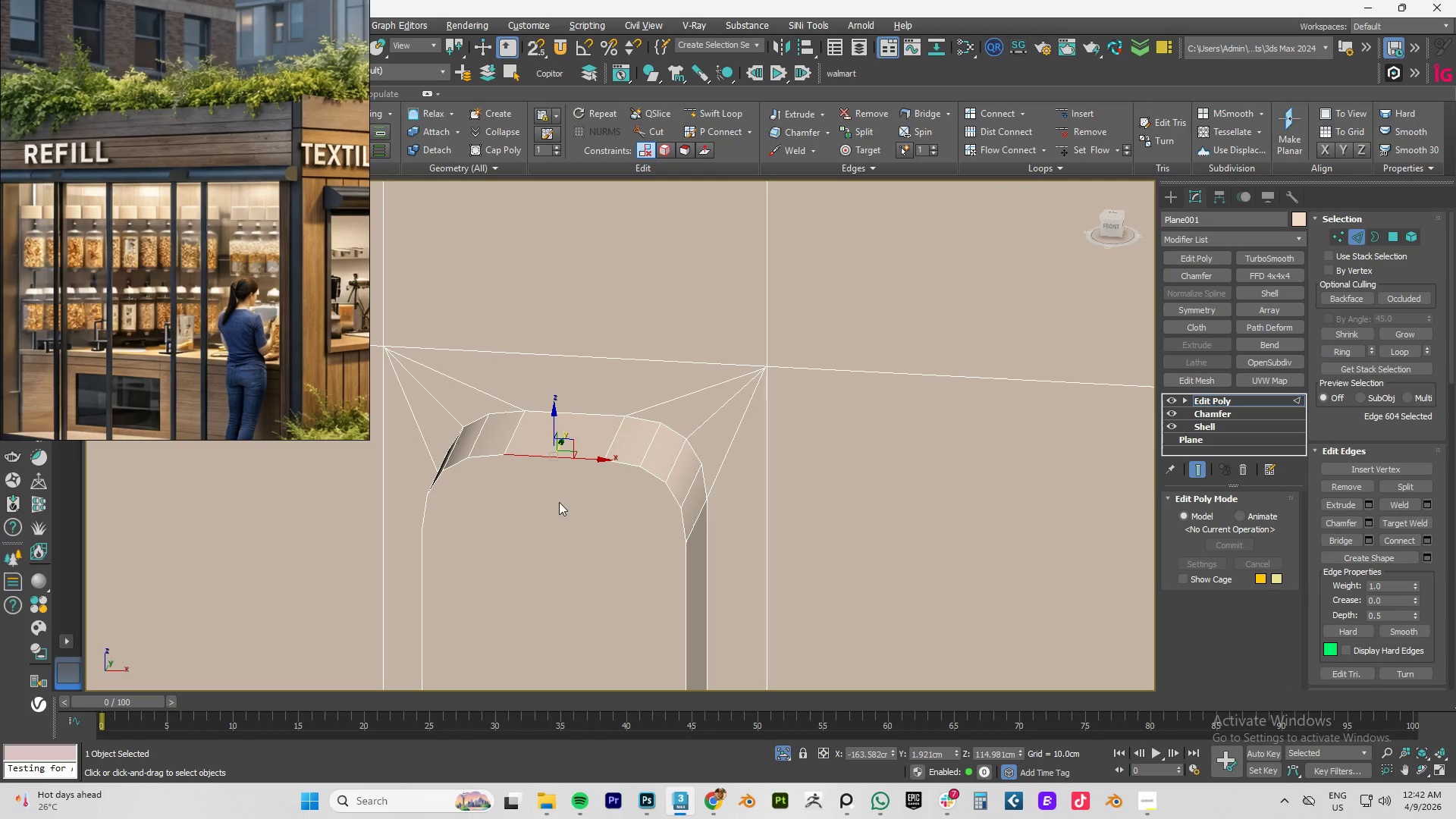 
key(4)
 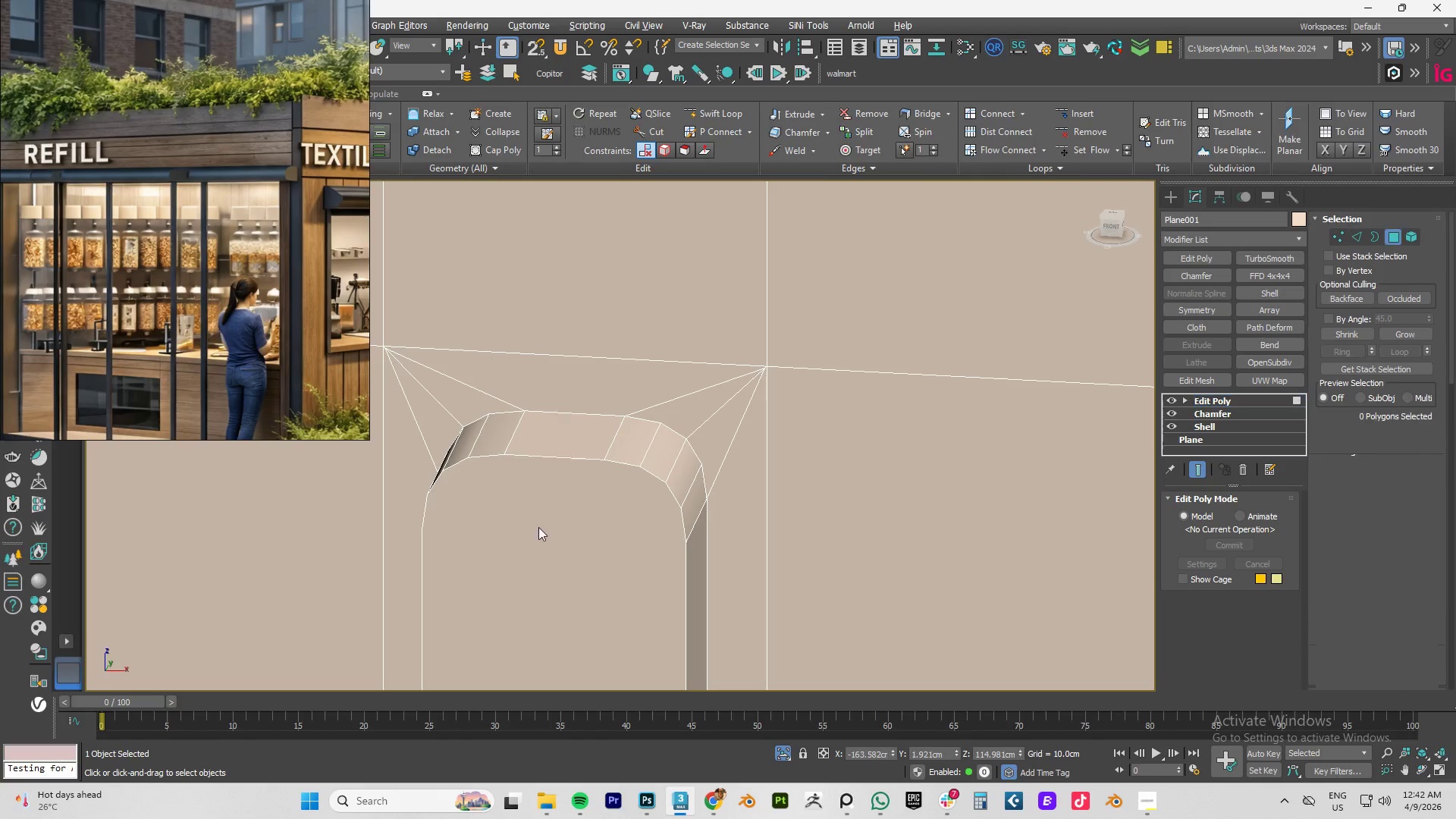 
left_click([539, 534])
 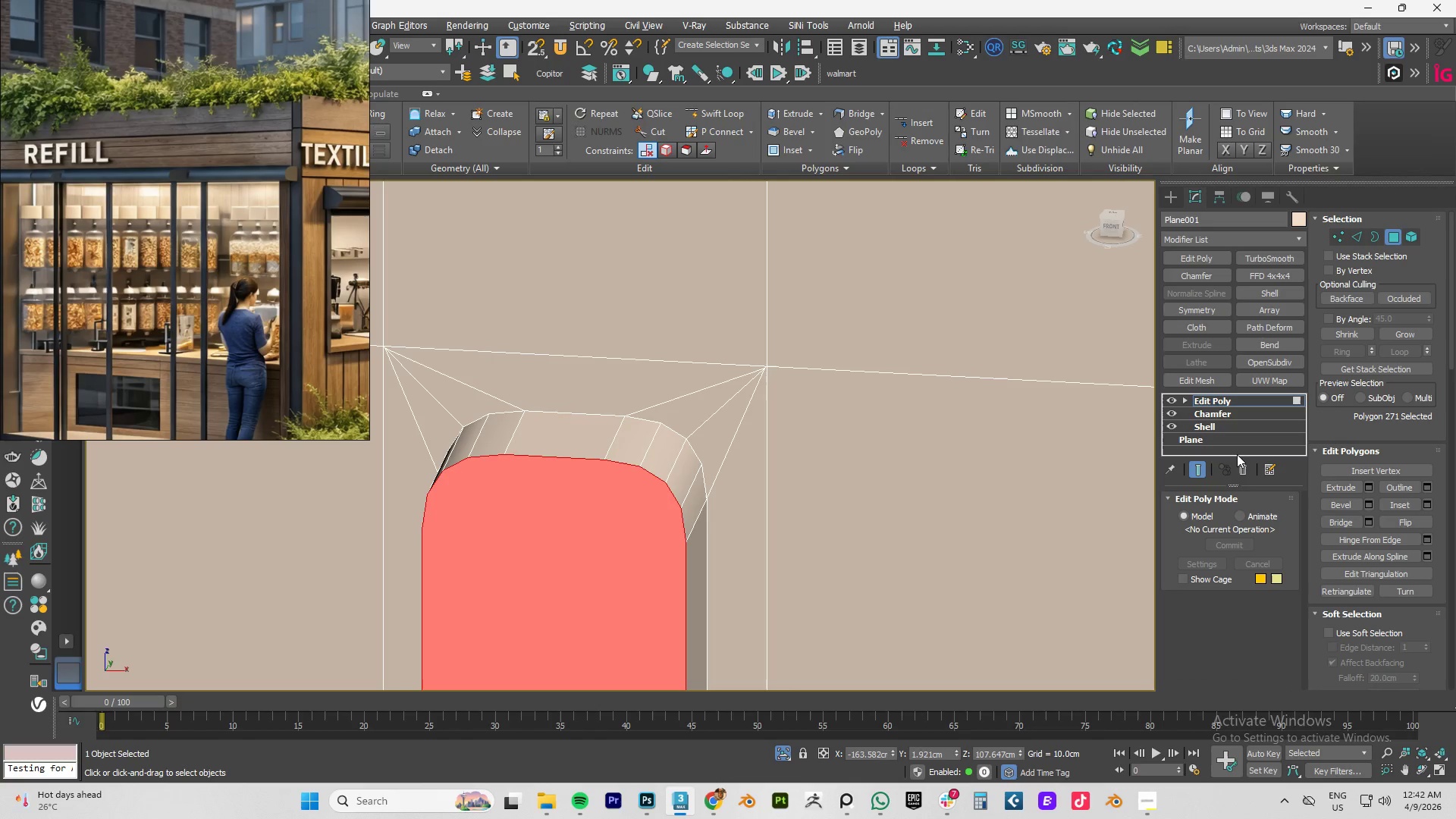 
hold_key(key=ControlLeft, duration=1.44)
left_click([1357, 233])
 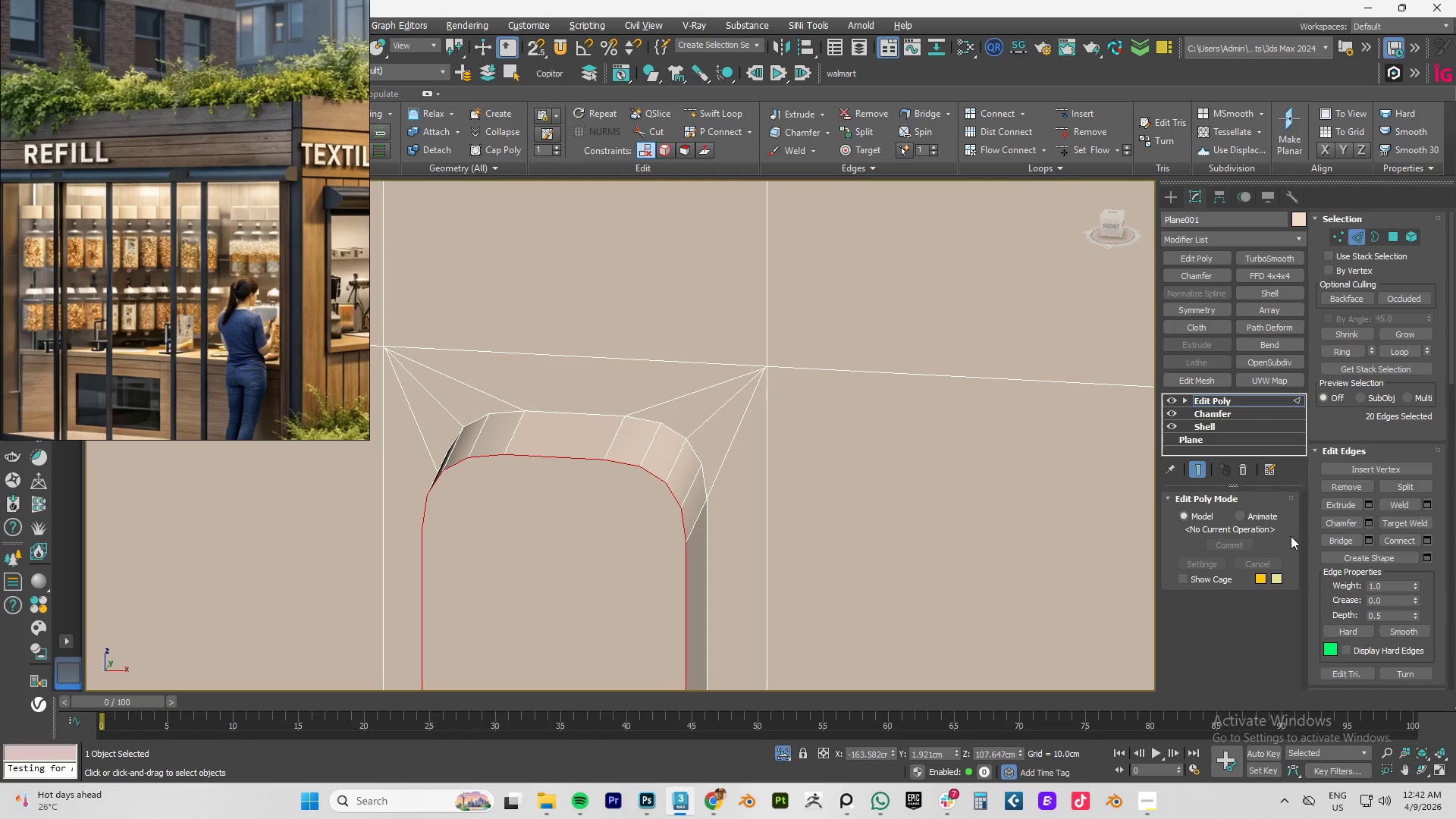 
left_click([1367, 522])
 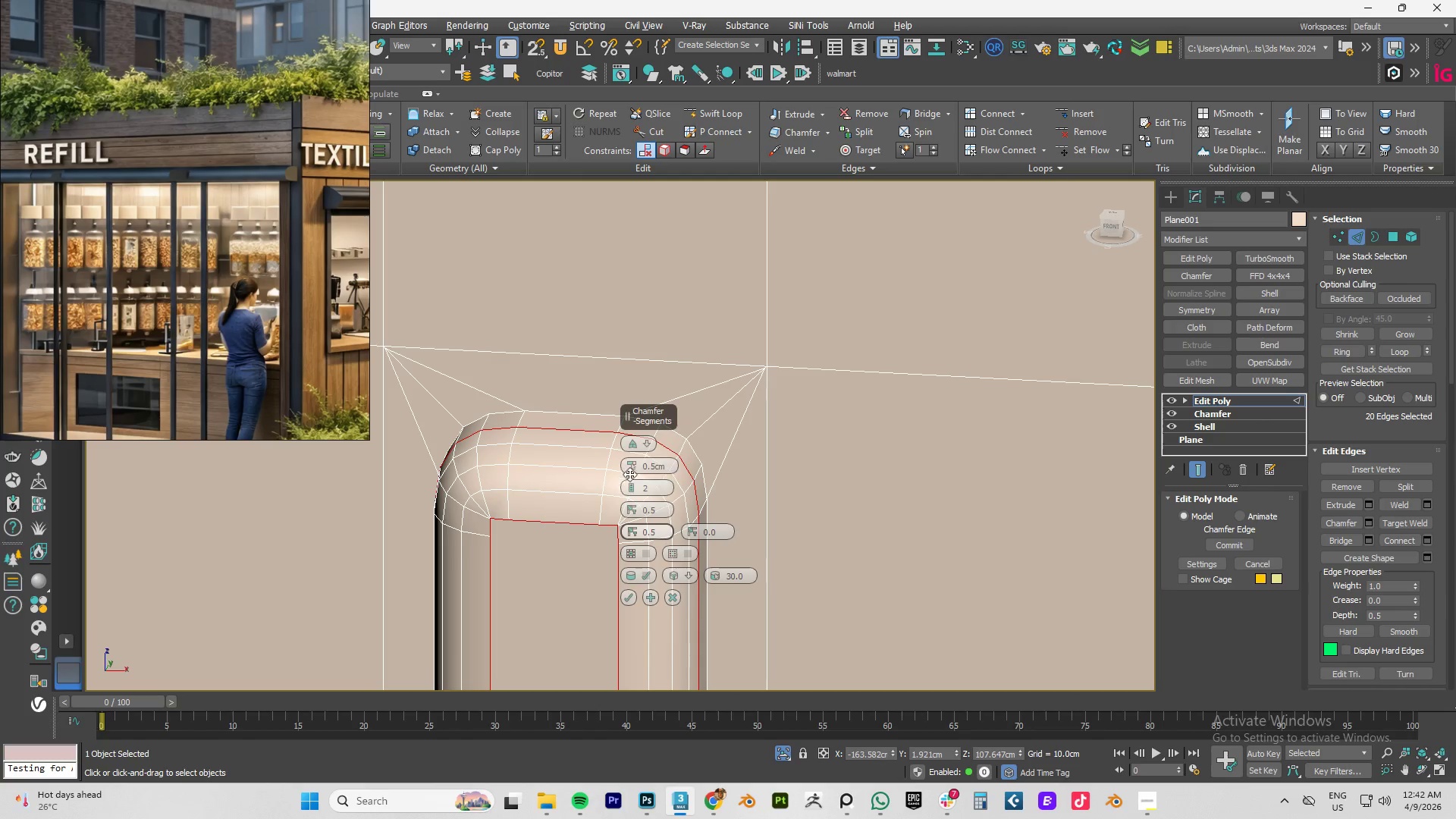 
left_click_drag(start_coordinate=[633, 466], to_coordinate=[631, 538])
 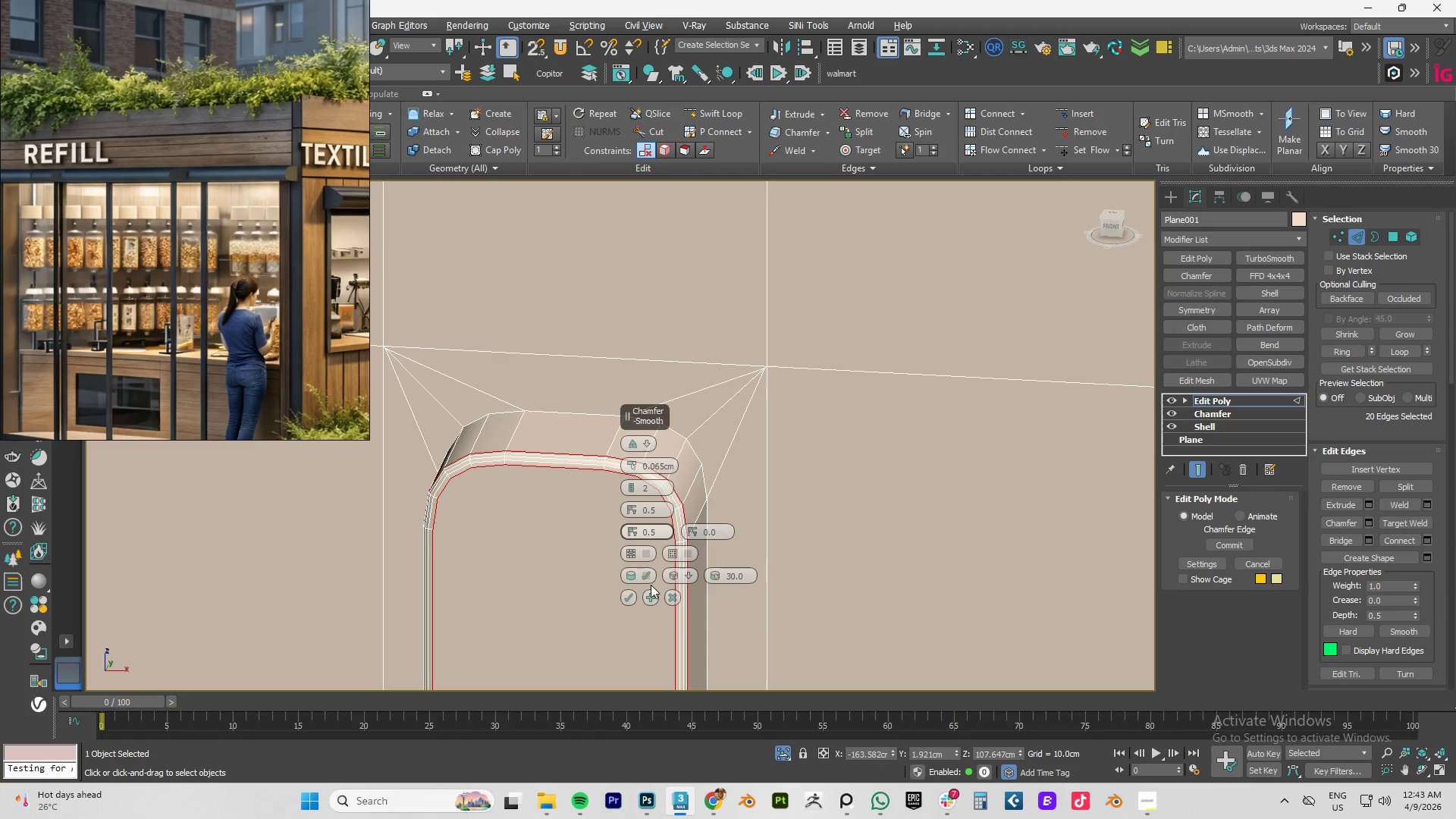 
left_click([689, 573])
 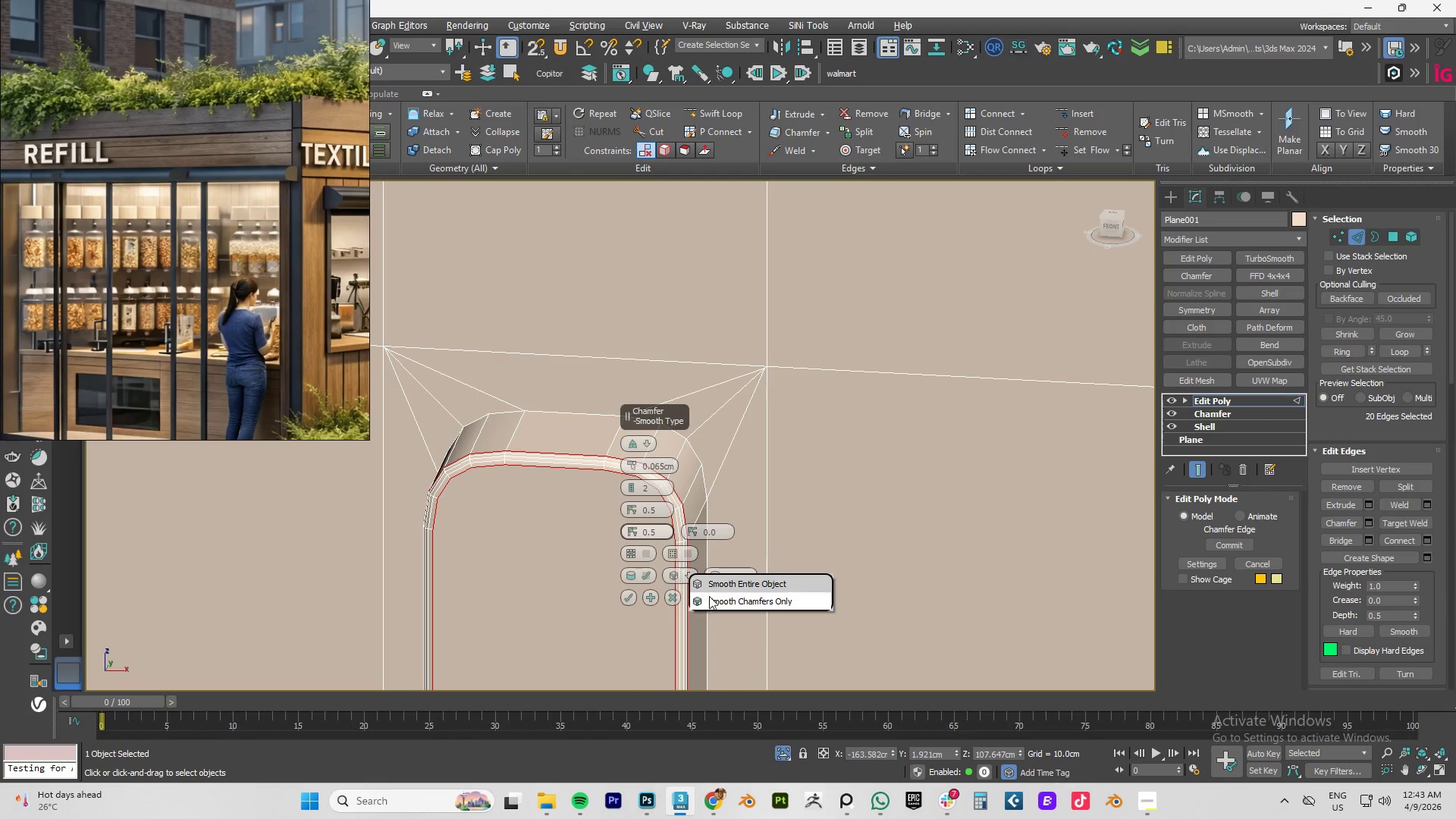 
left_click([721, 598])
 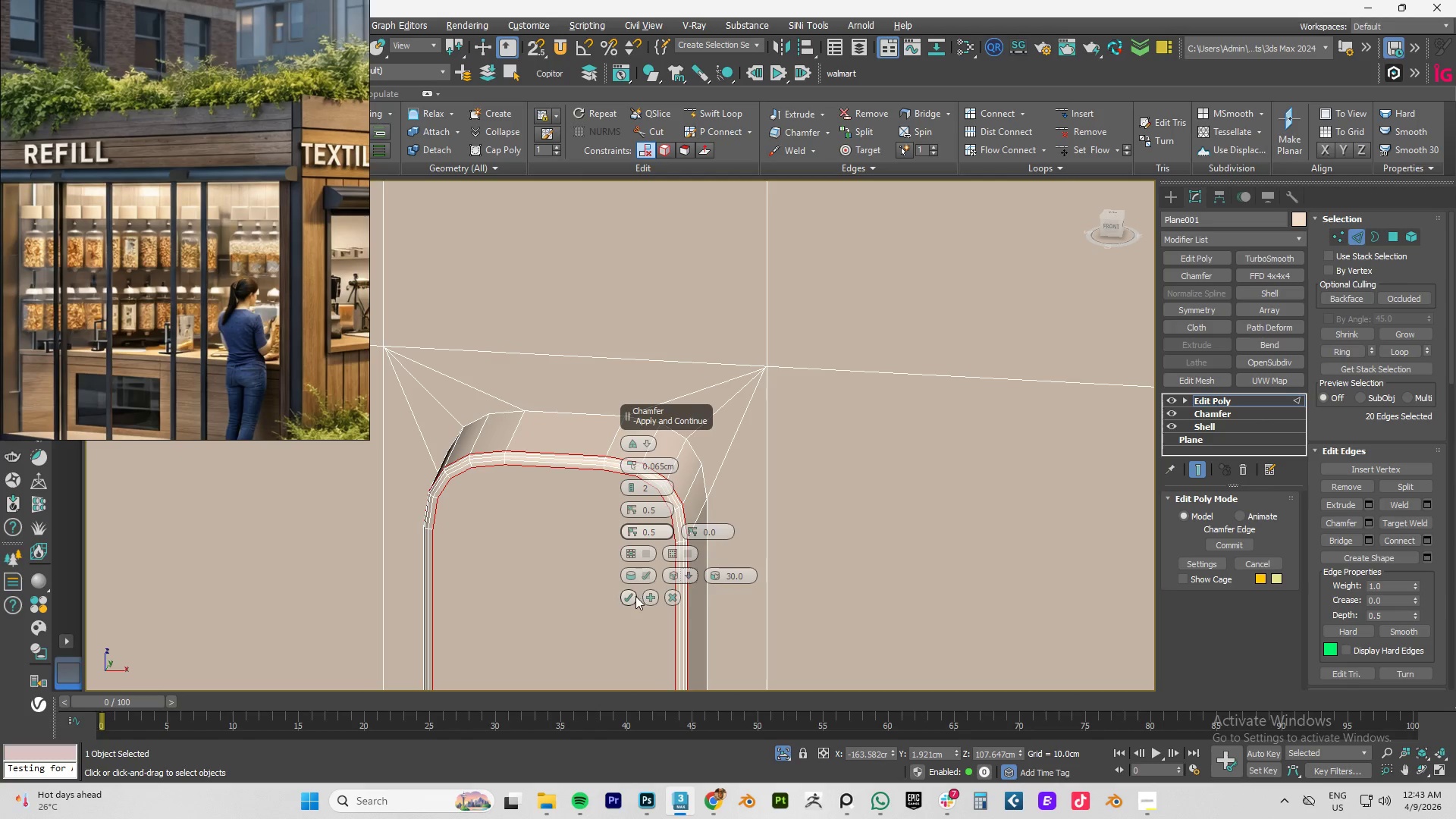 
left_click([629, 594])
 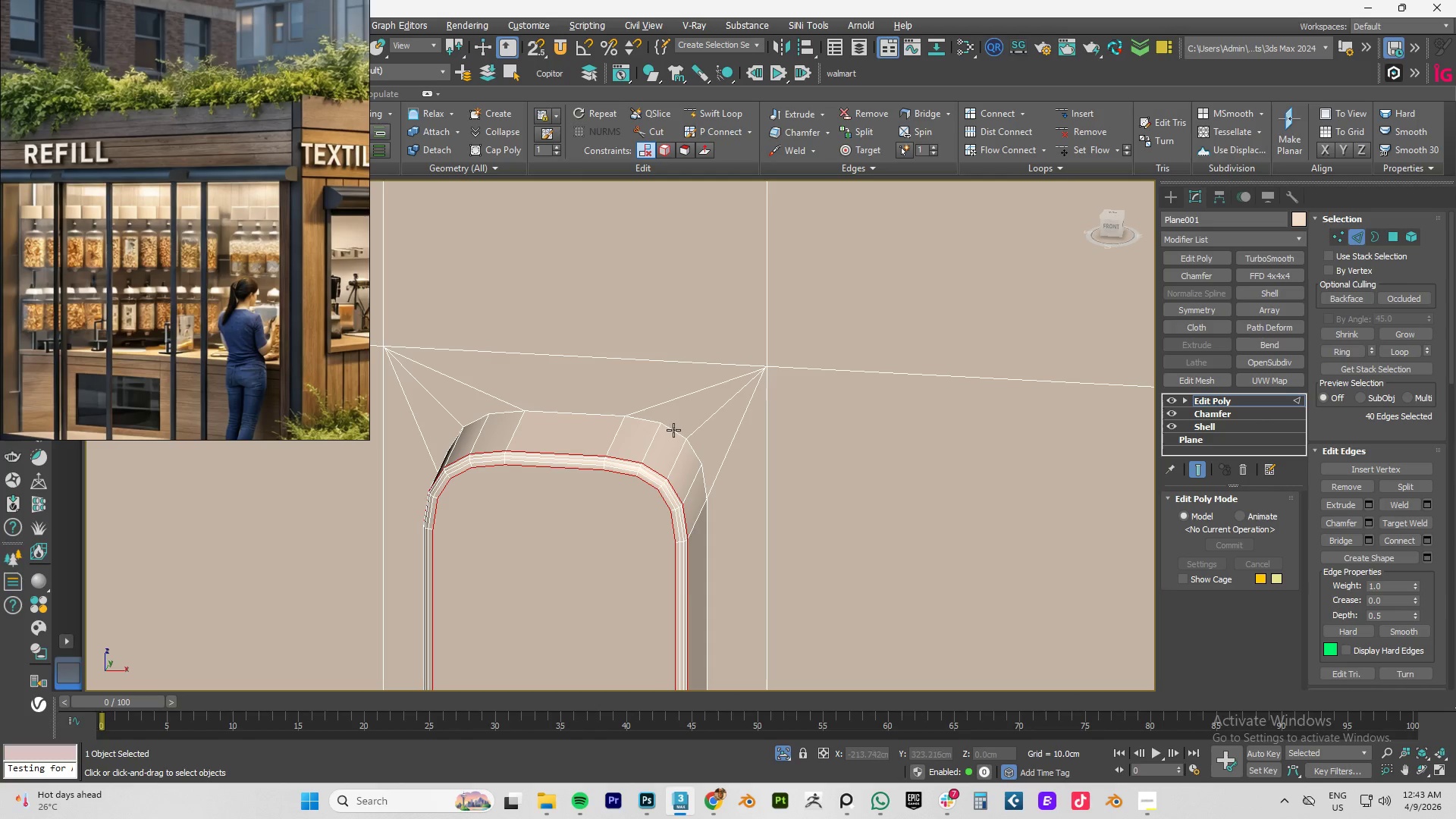 
double_click([673, 430])
 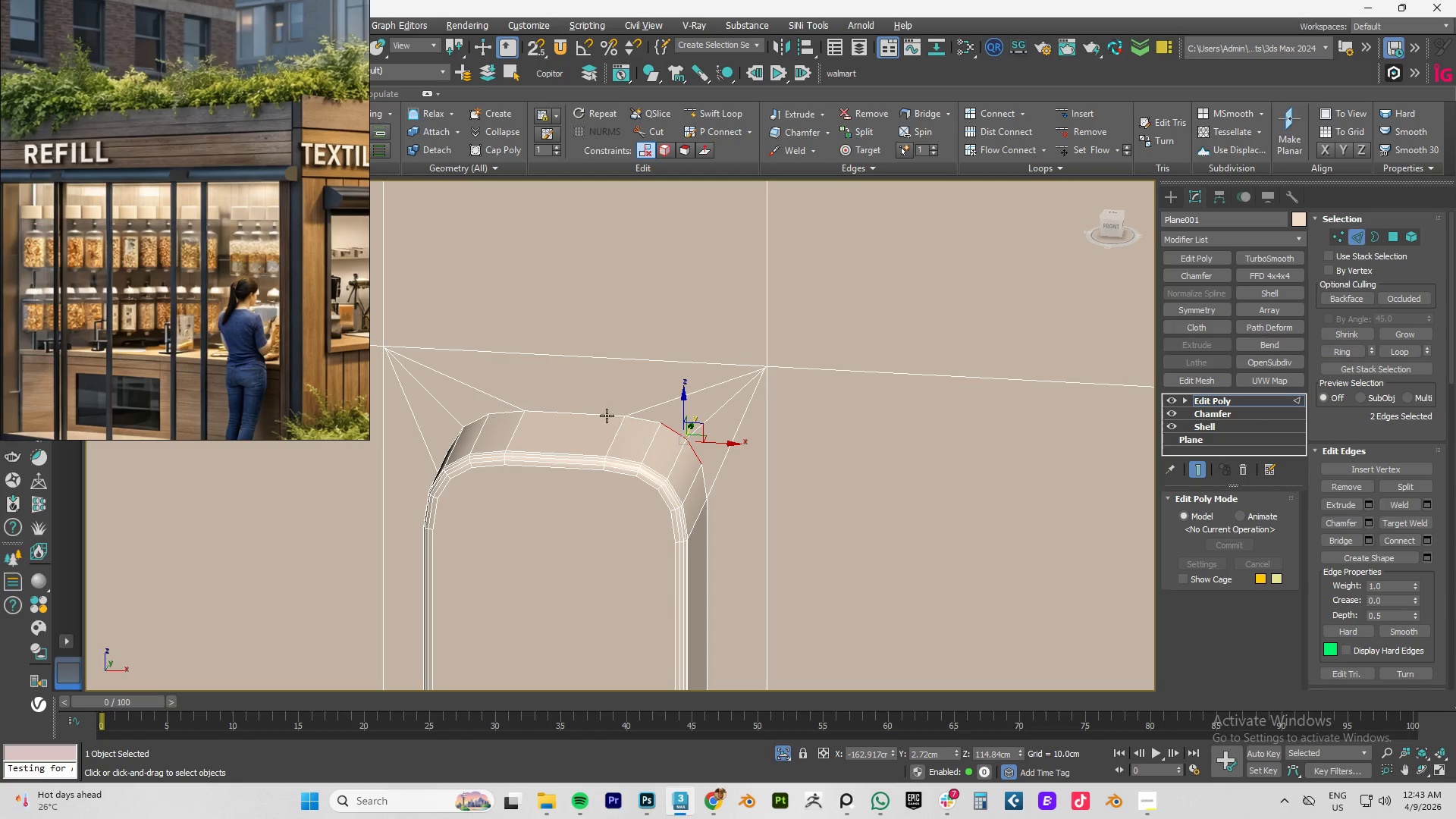 
double_click([607, 416])
 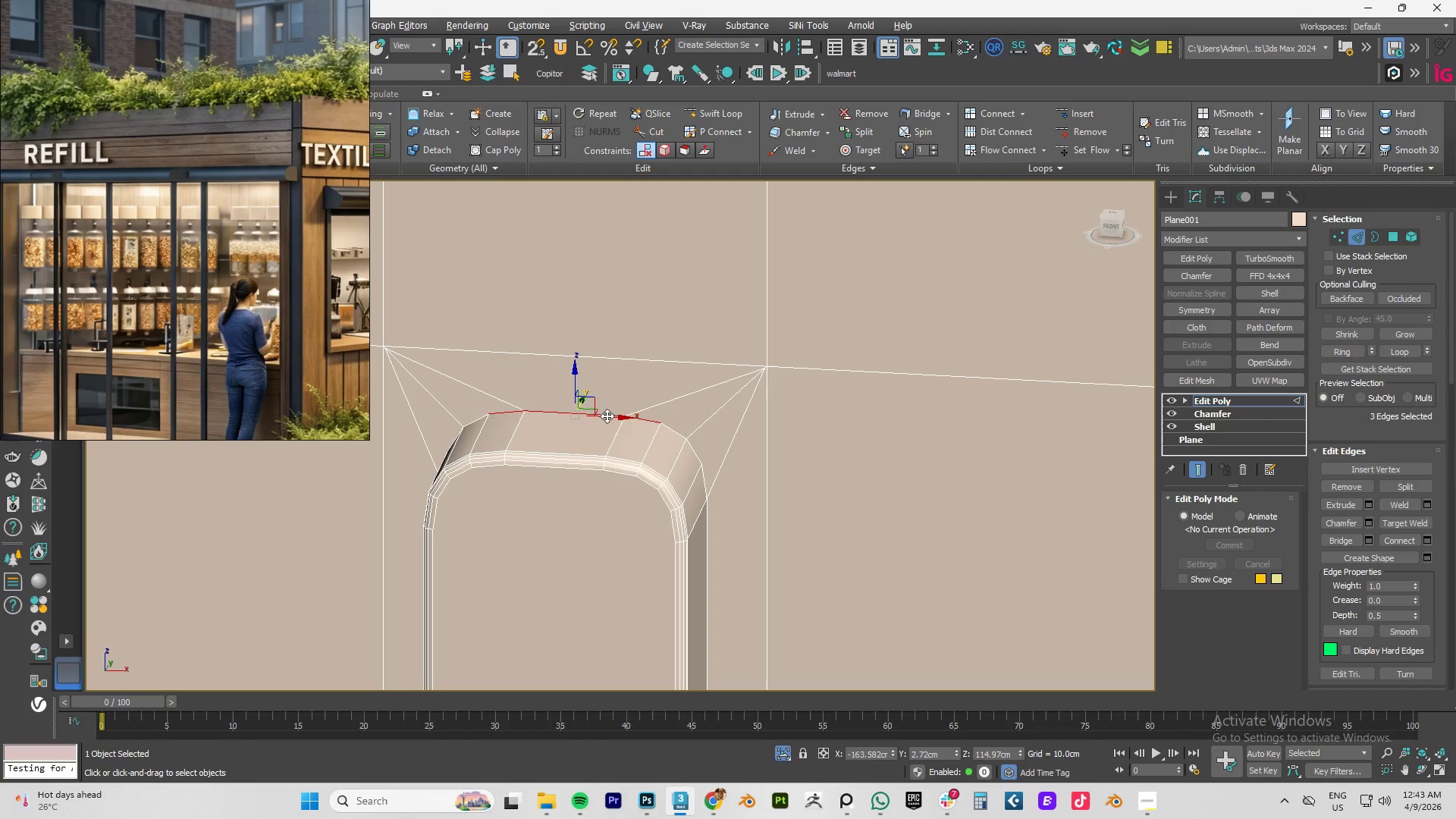 
double_click([607, 416])
 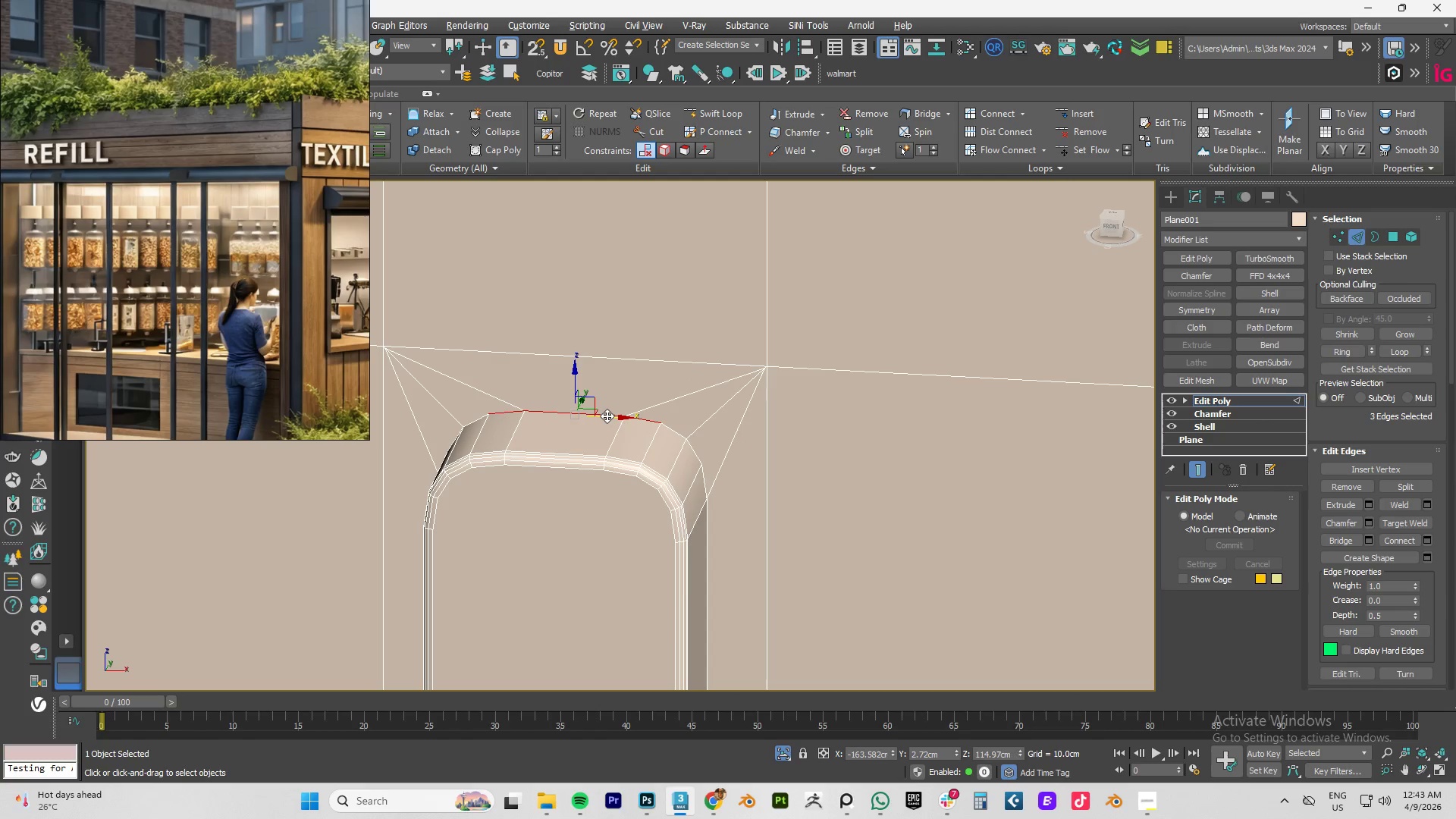 
triple_click([607, 416])
 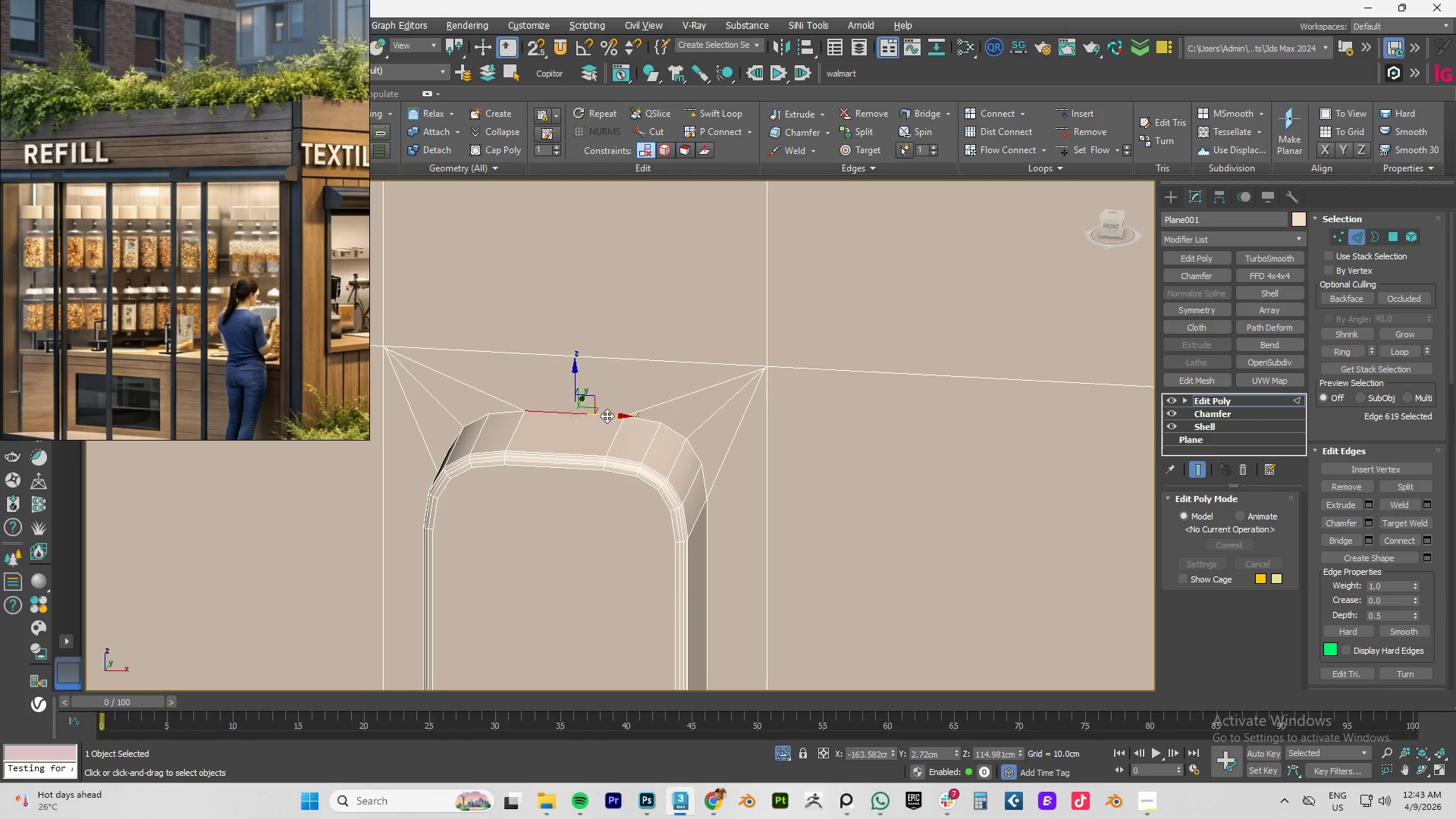 
triple_click([607, 416])
 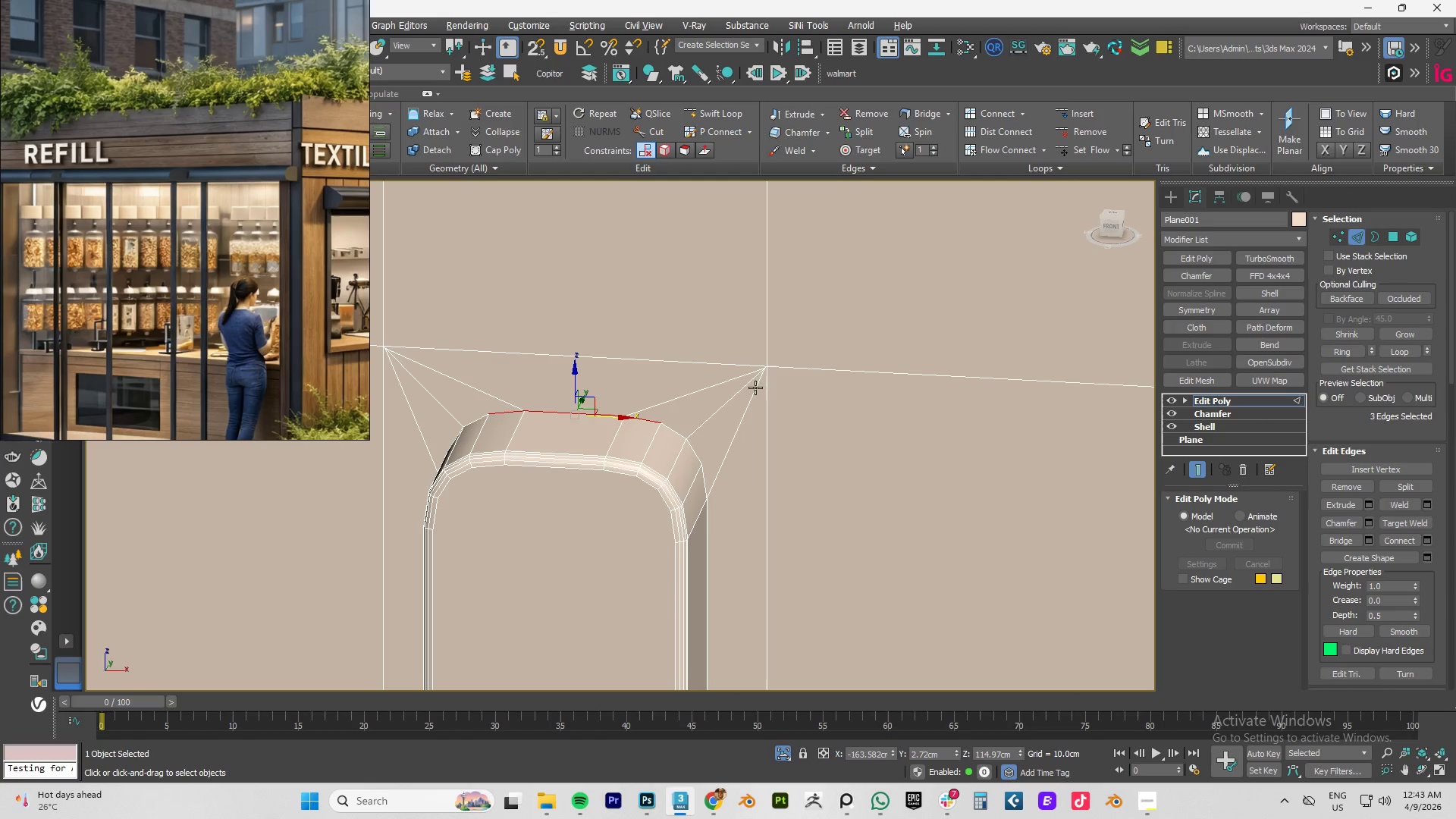 
left_click([690, 389])
 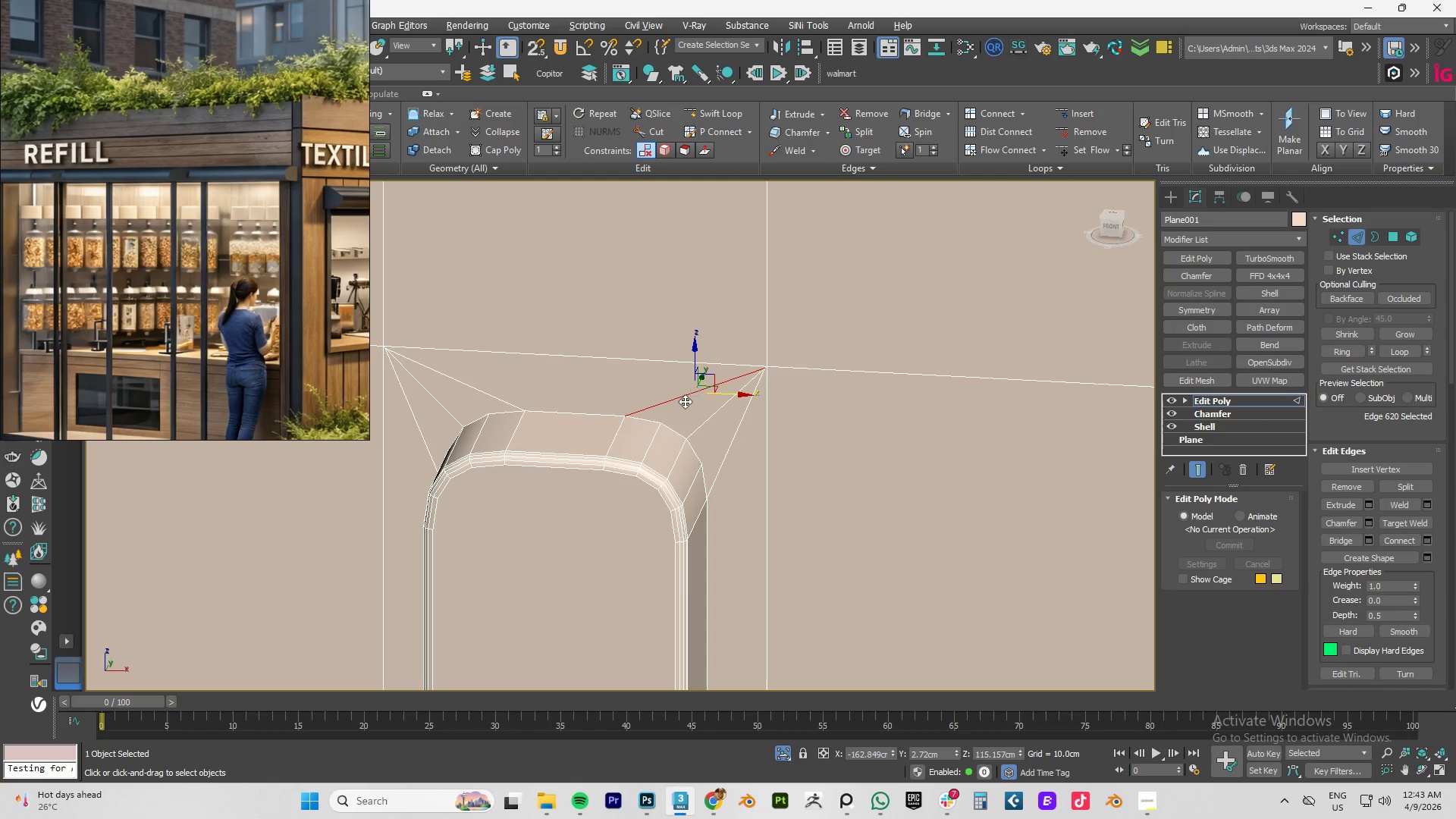 
hold_key(key=ControlLeft, duration=0.73)
left_click([731, 449])
 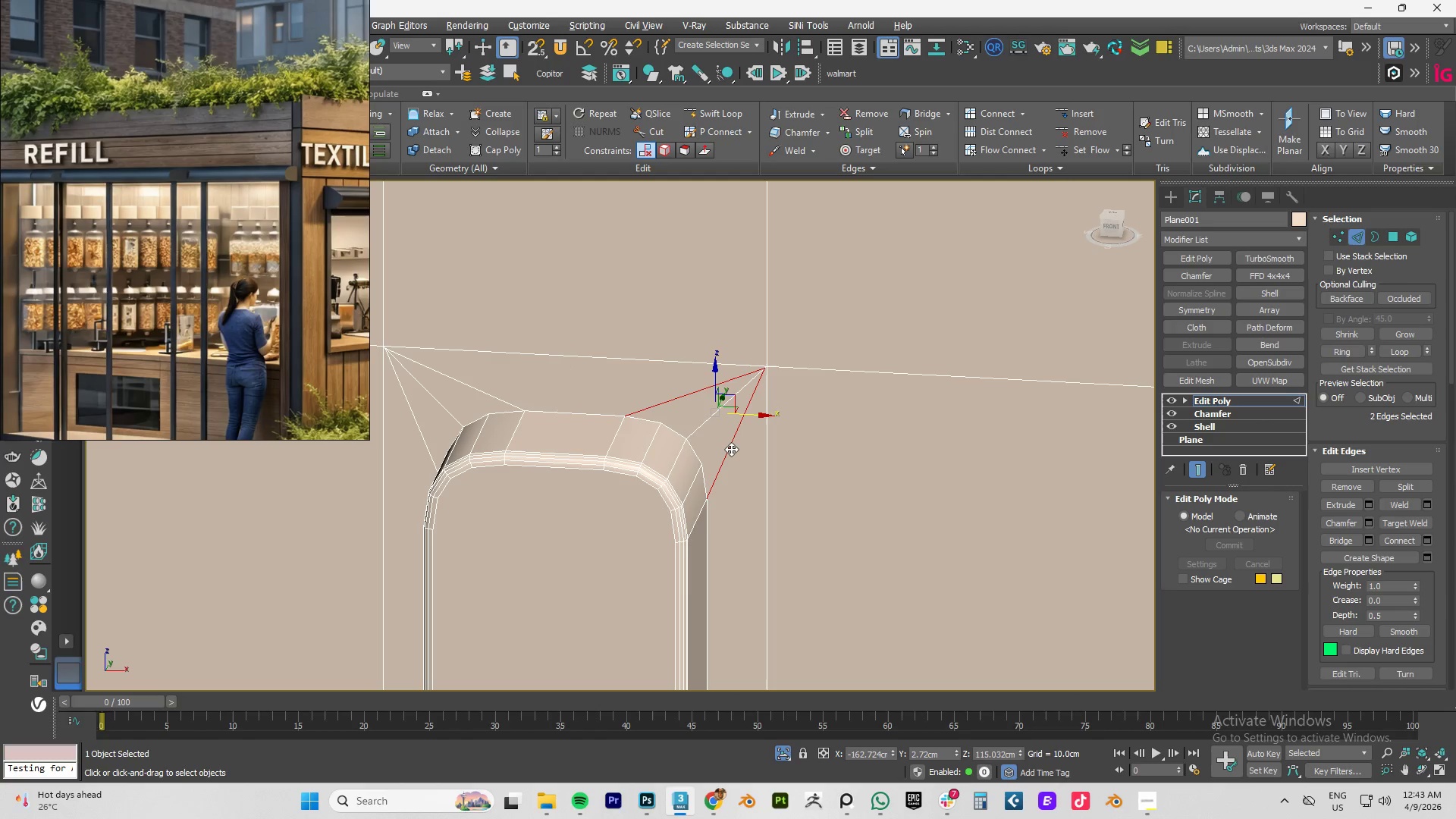 
key(Control+Backspace)
 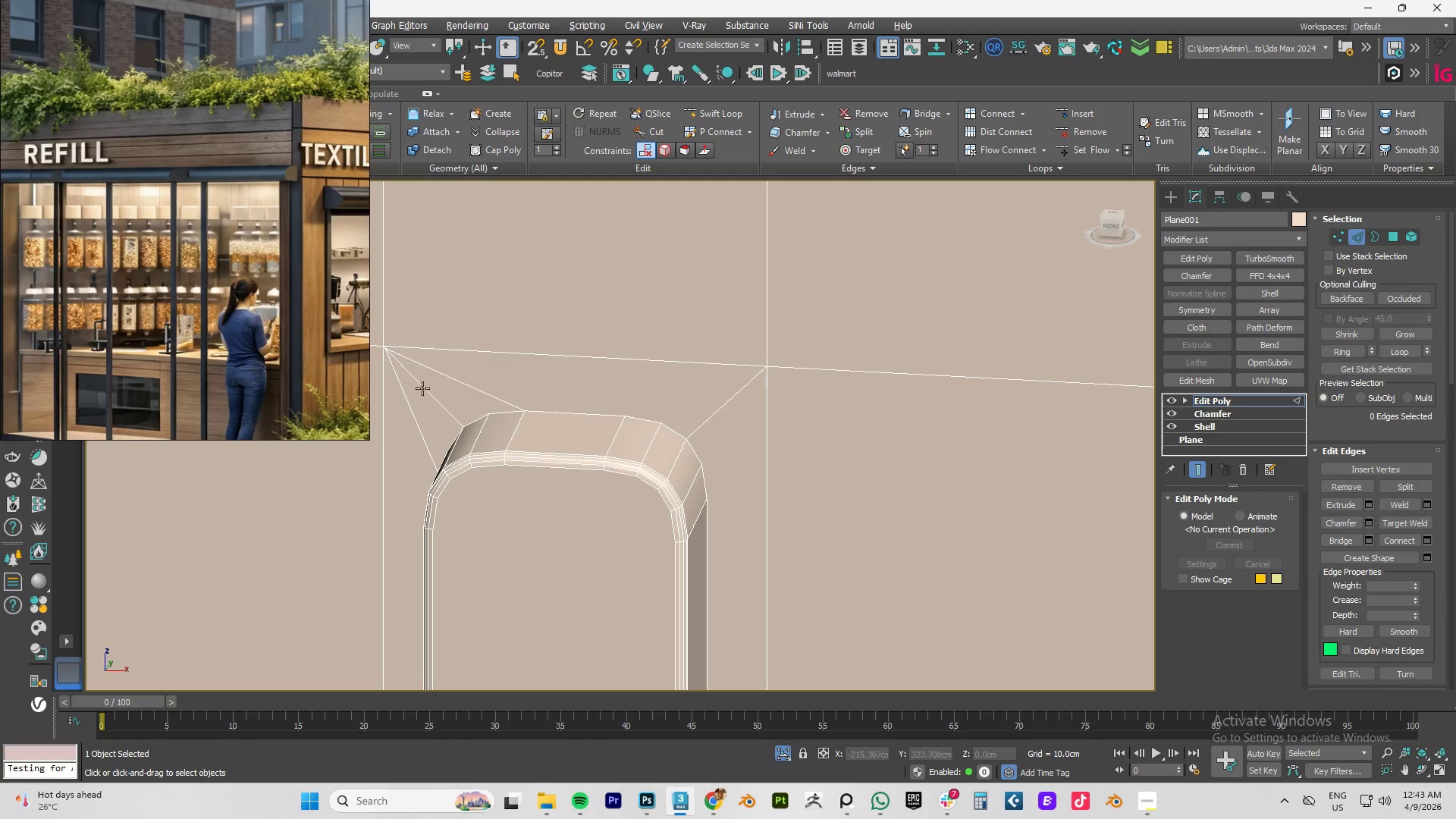 
left_click([441, 380])
 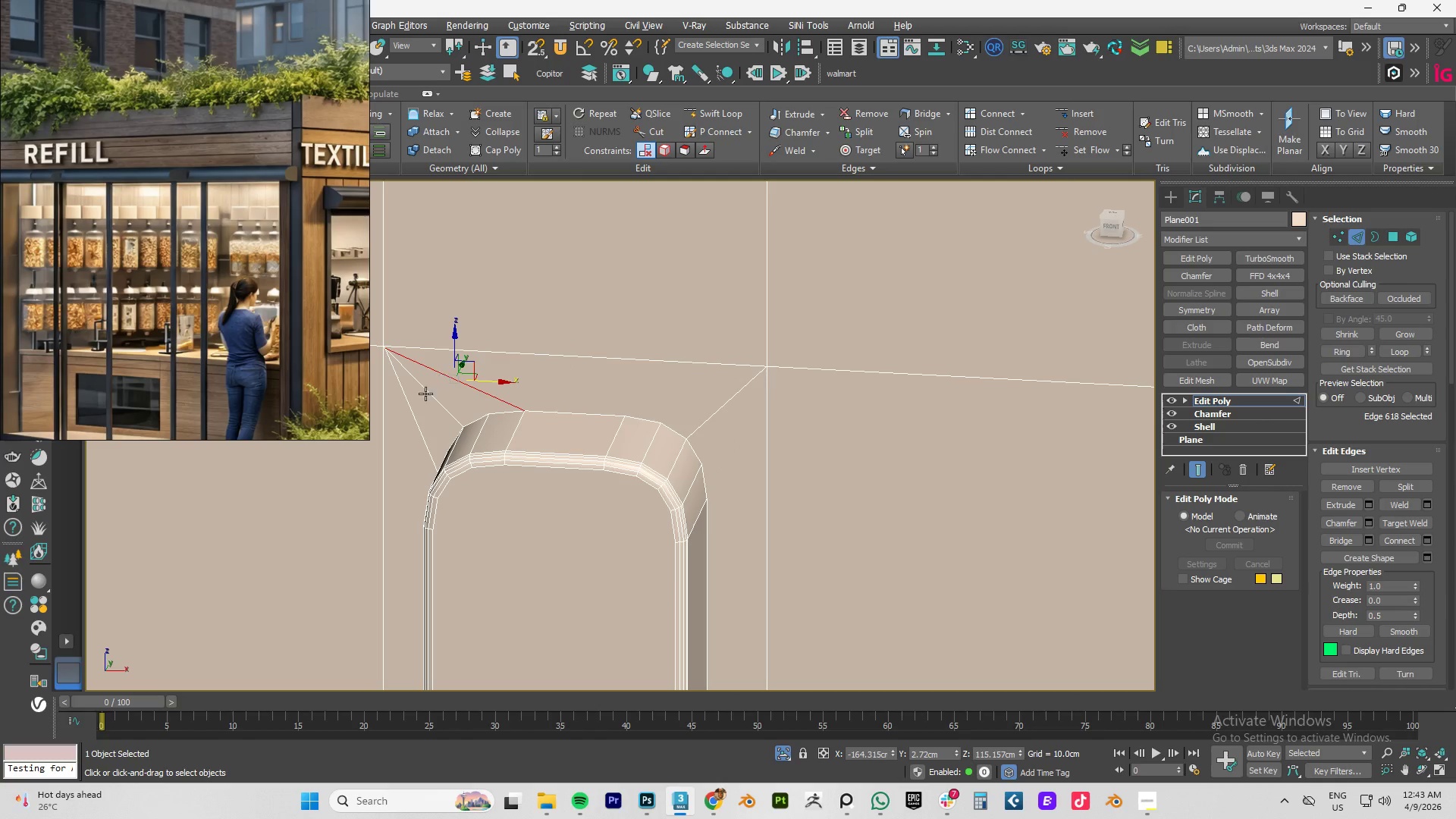 
hold_key(key=ControlLeft, duration=0.59)
double_click([409, 416])
 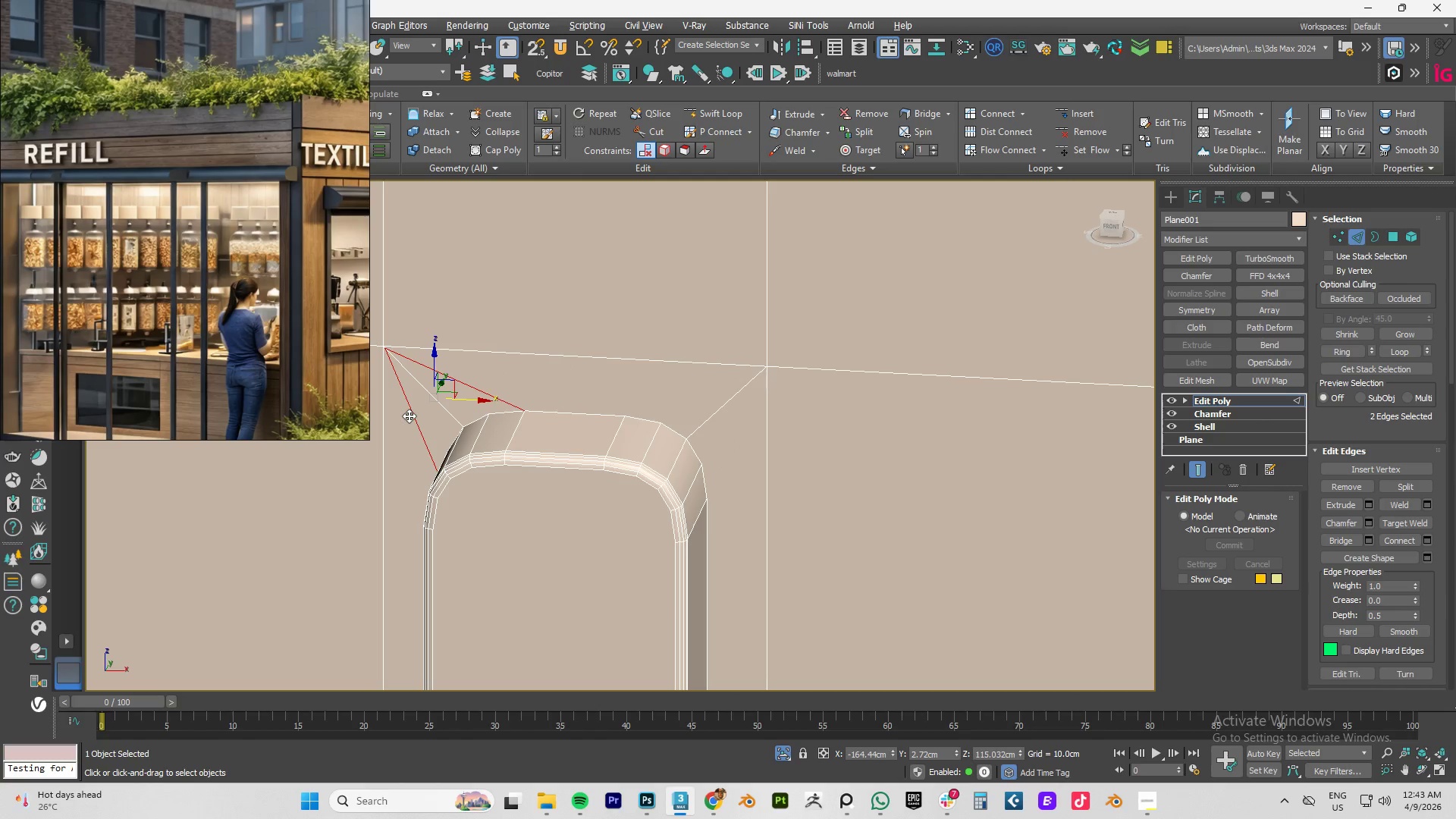 
key(Control+Backspace)
 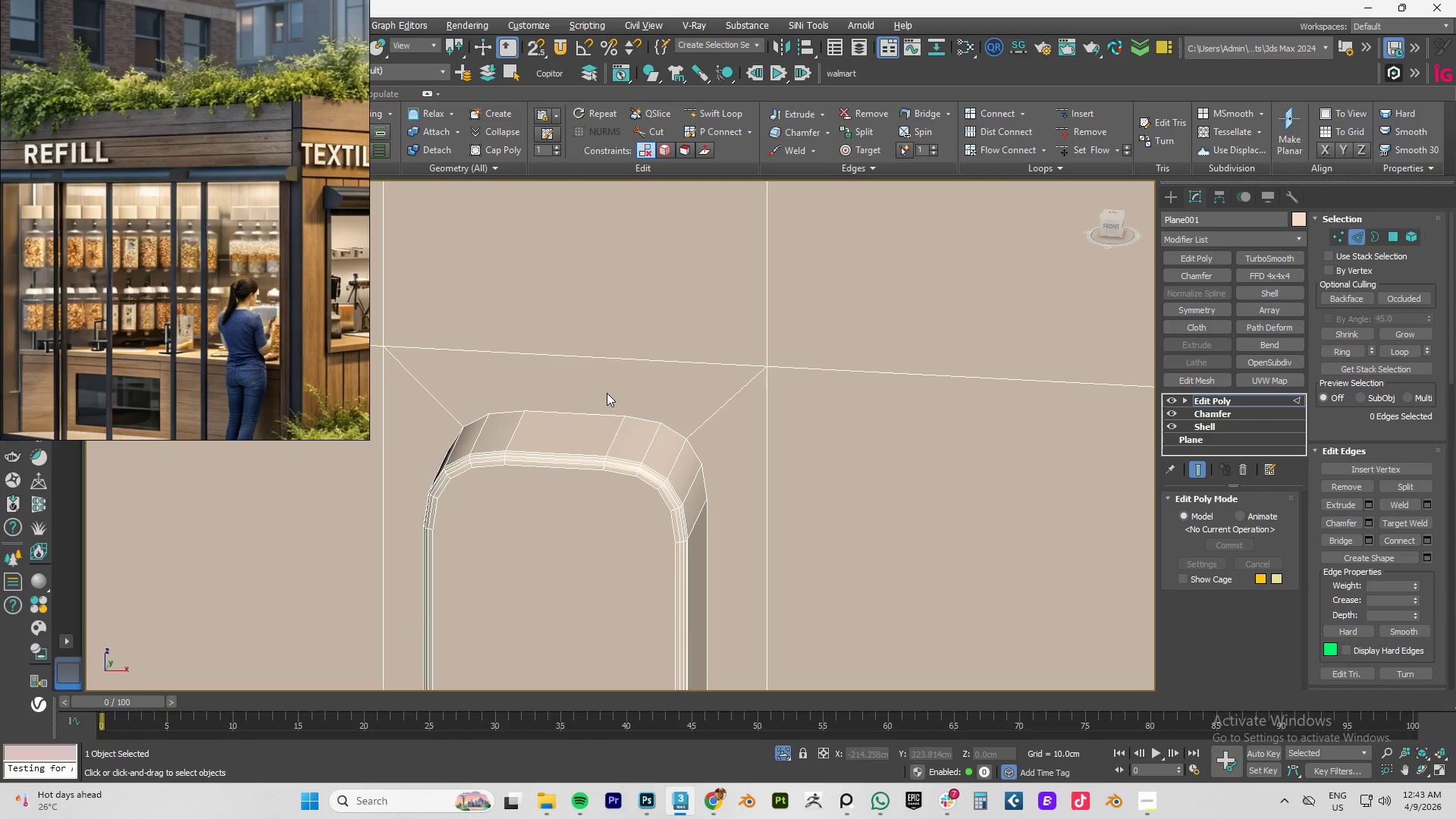 
wait(8.16)
 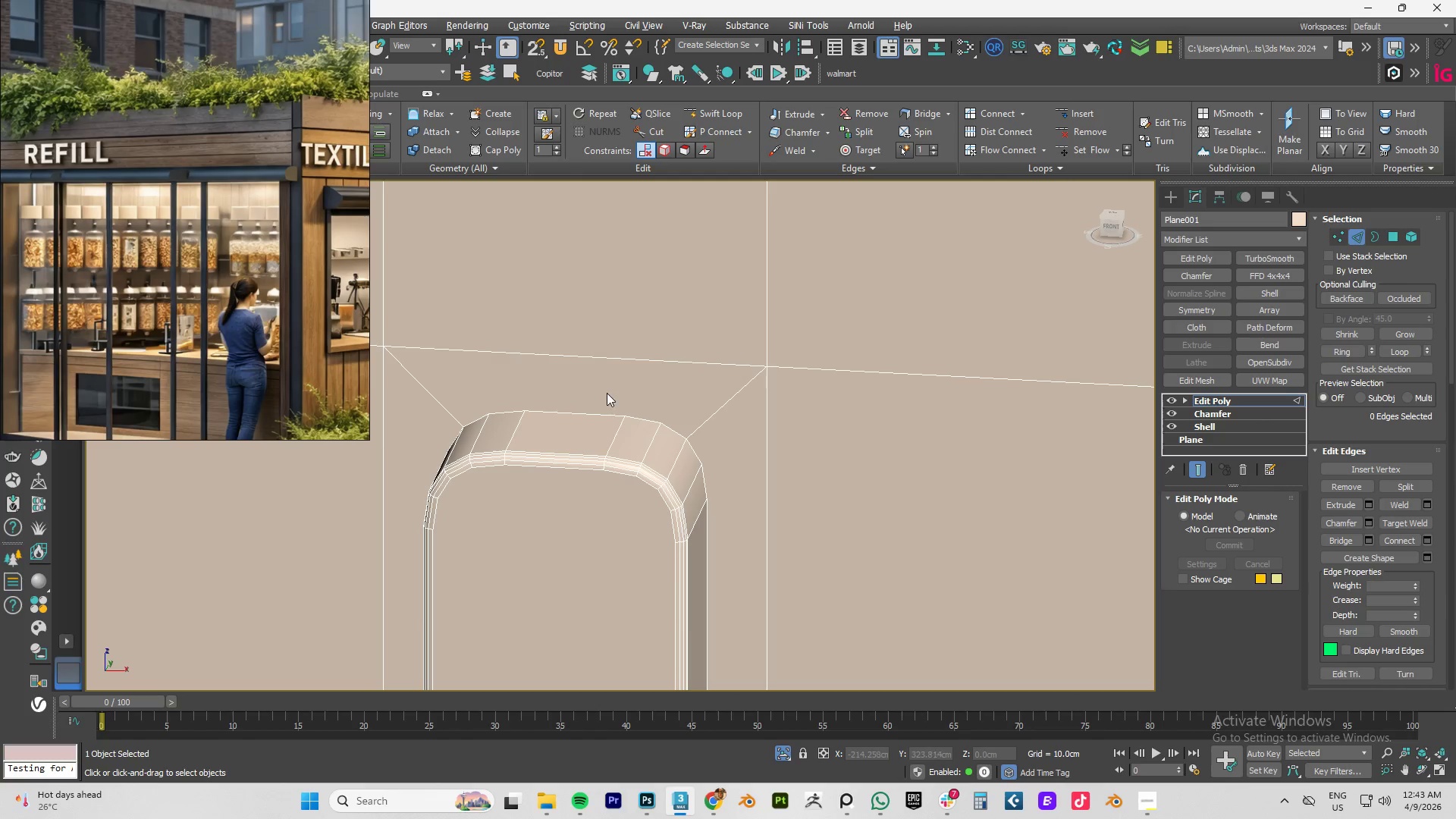 
scroll: coordinate [585, 389], scroll_direction: down, amount: 9.0
 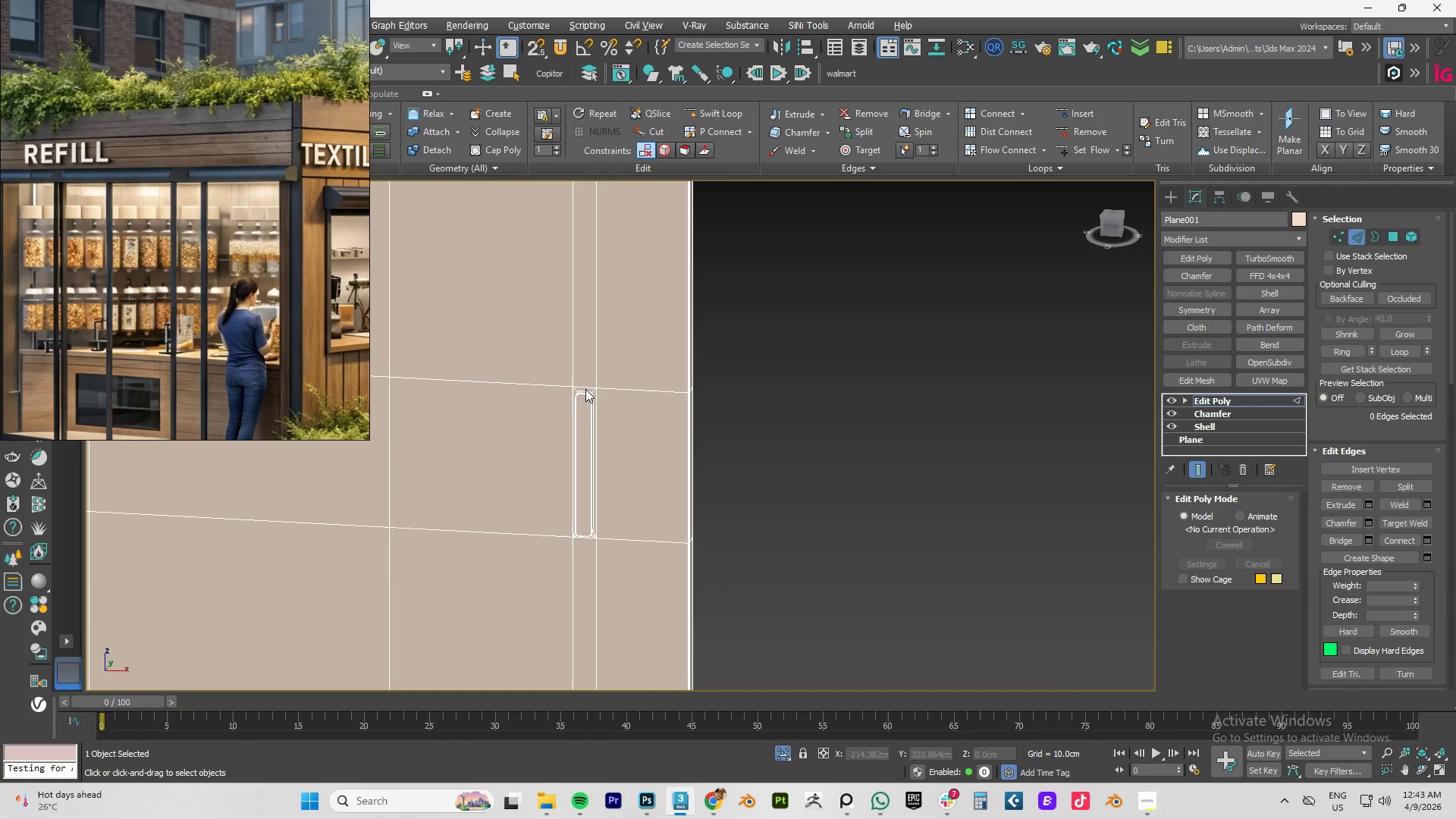 
hold_key(key=AltLeft, duration=0.84)
 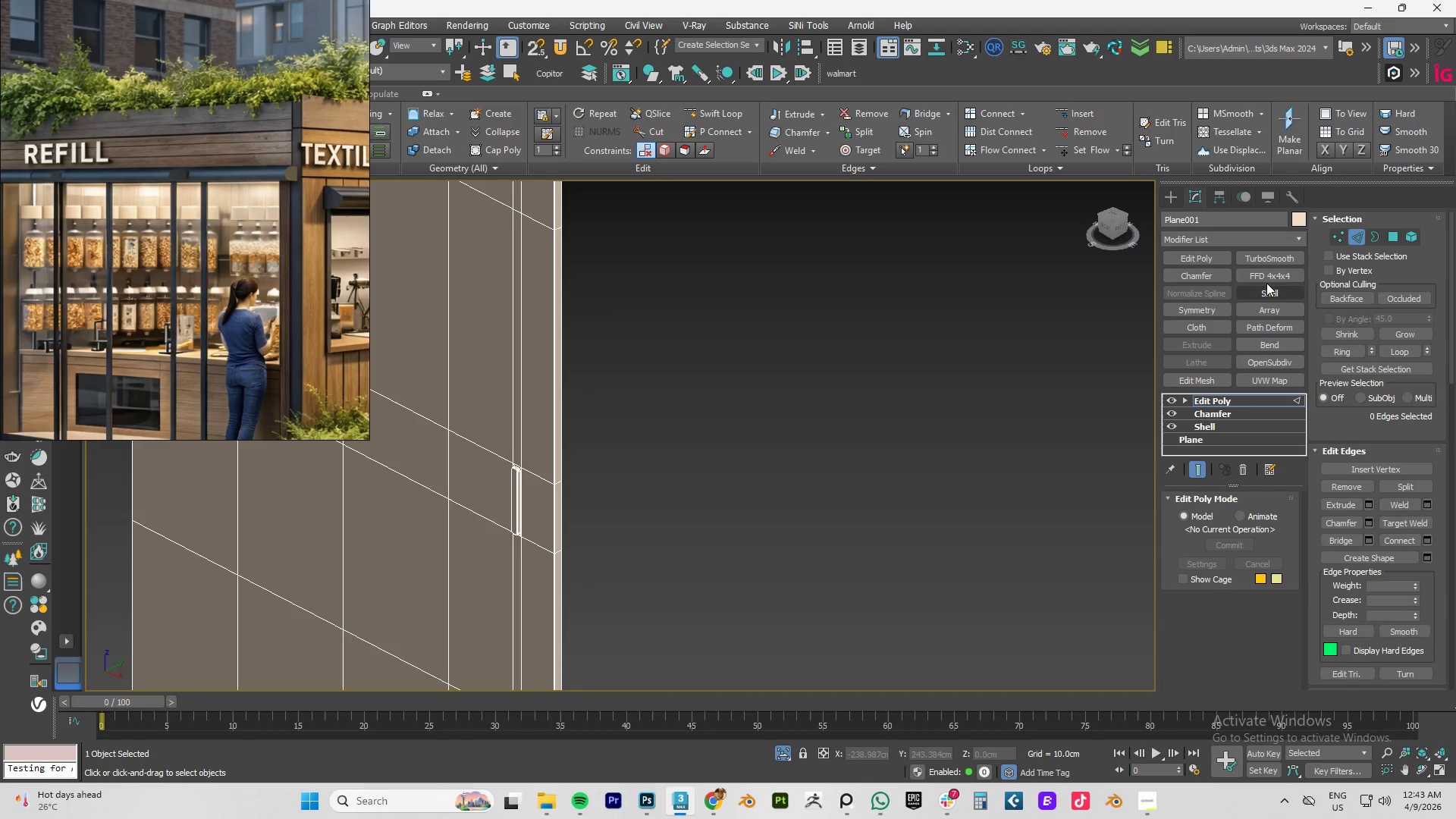 
scroll: coordinate [601, 389], scroll_direction: down, amount: 2.0
 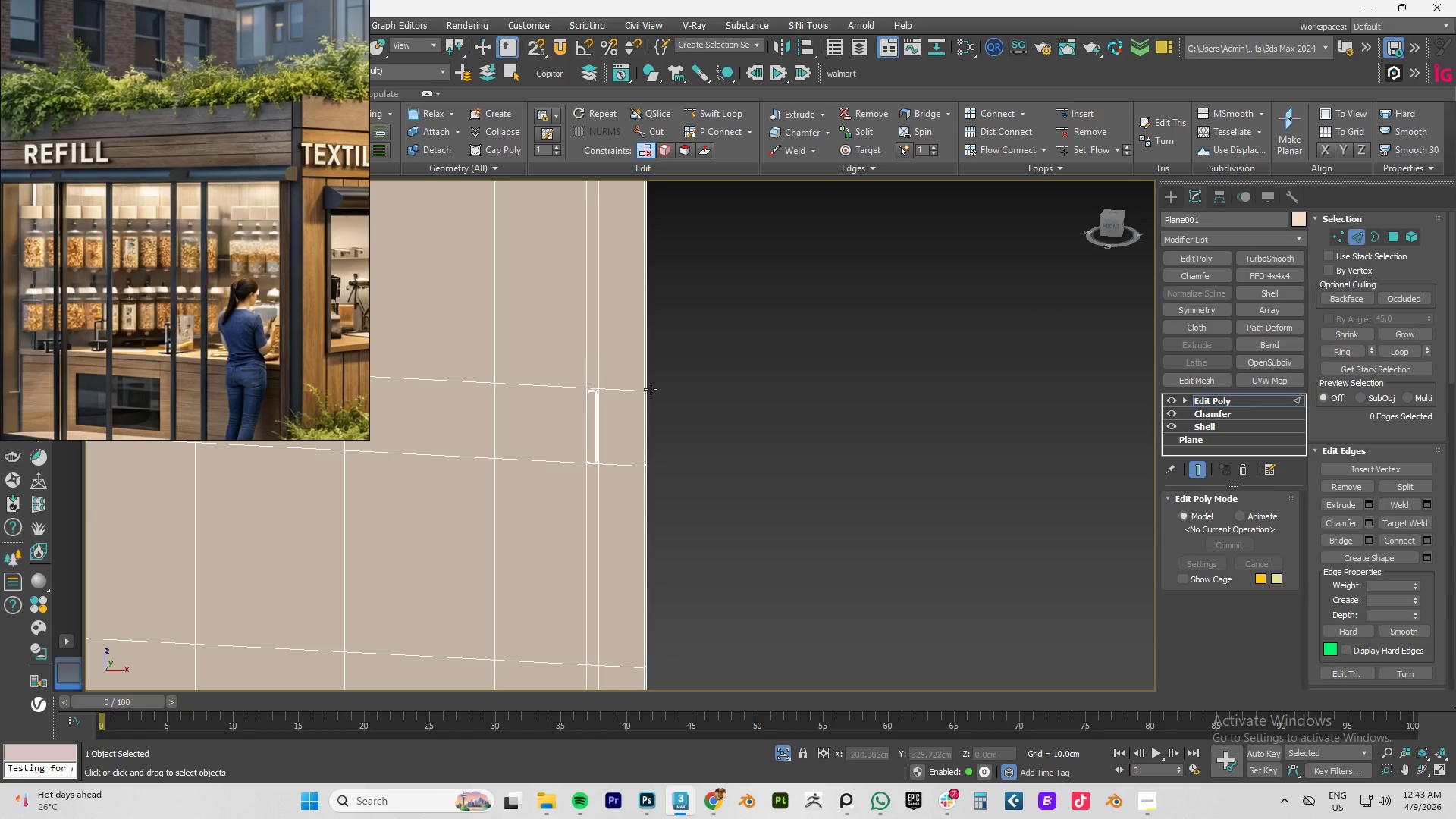 
left_click([1264, 258])
 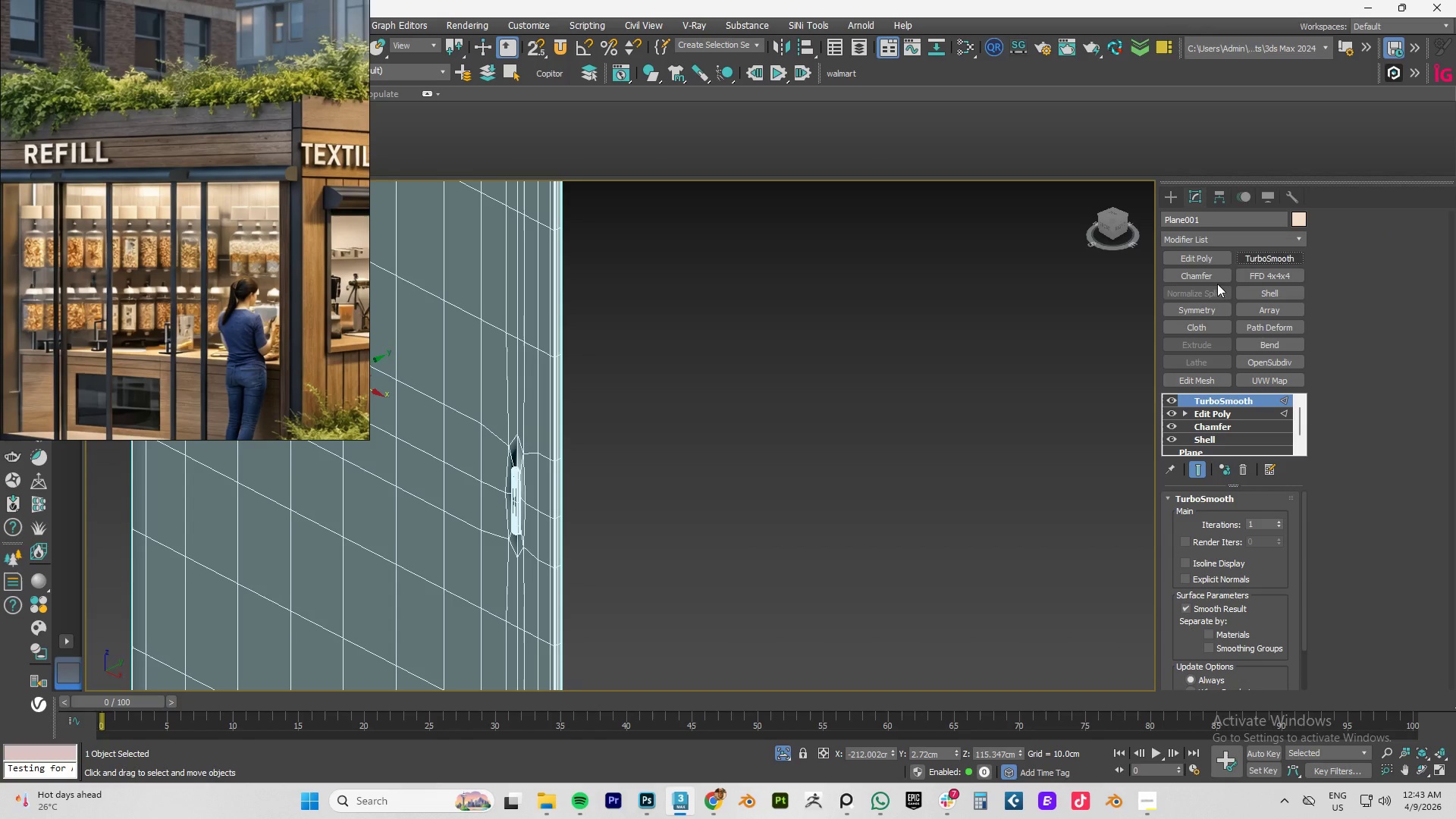 
hold_key(key=AltLeft, duration=0.67)
 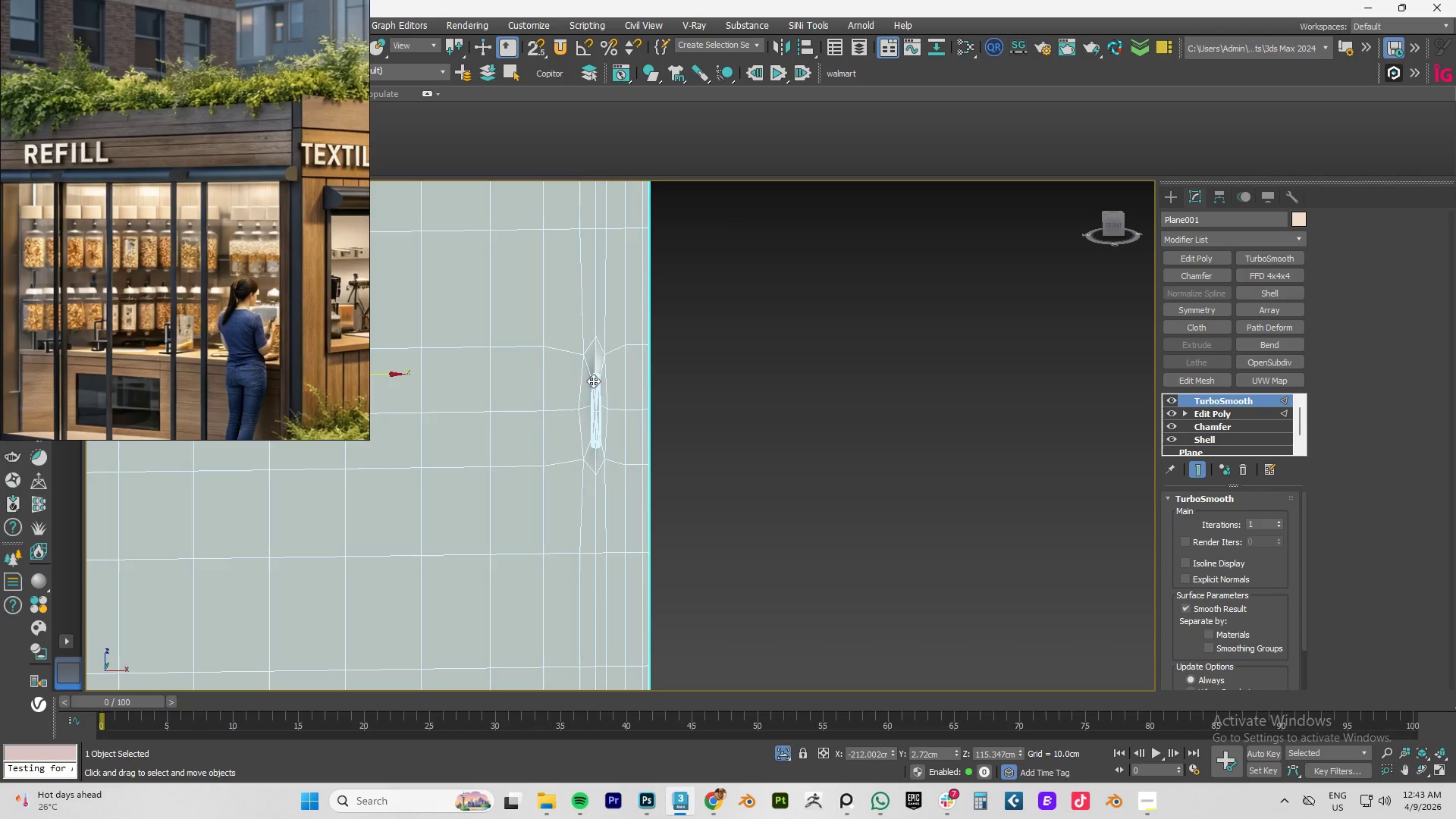 
key(Alt+AltLeft)
 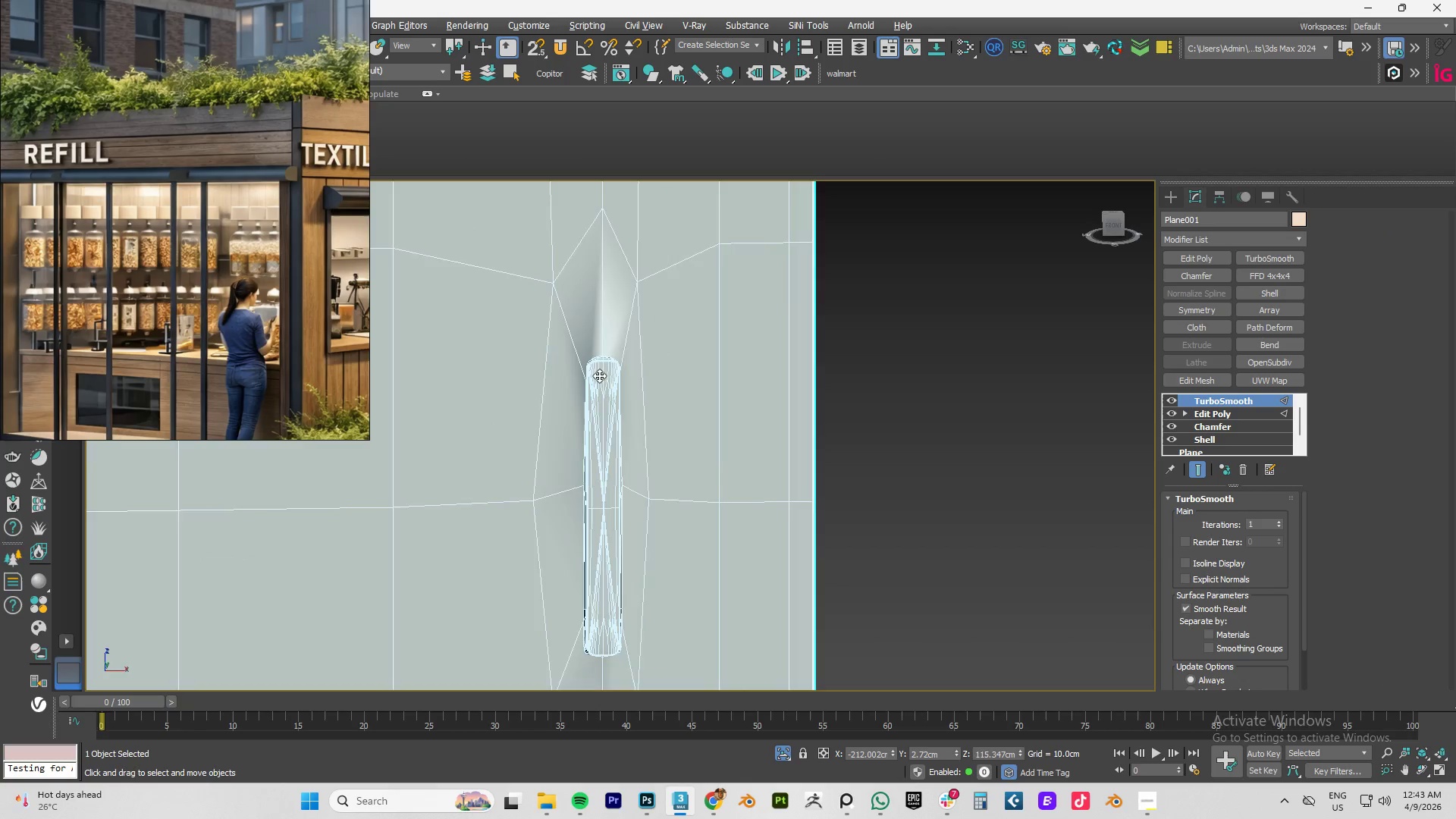 
key(Alt+1)
 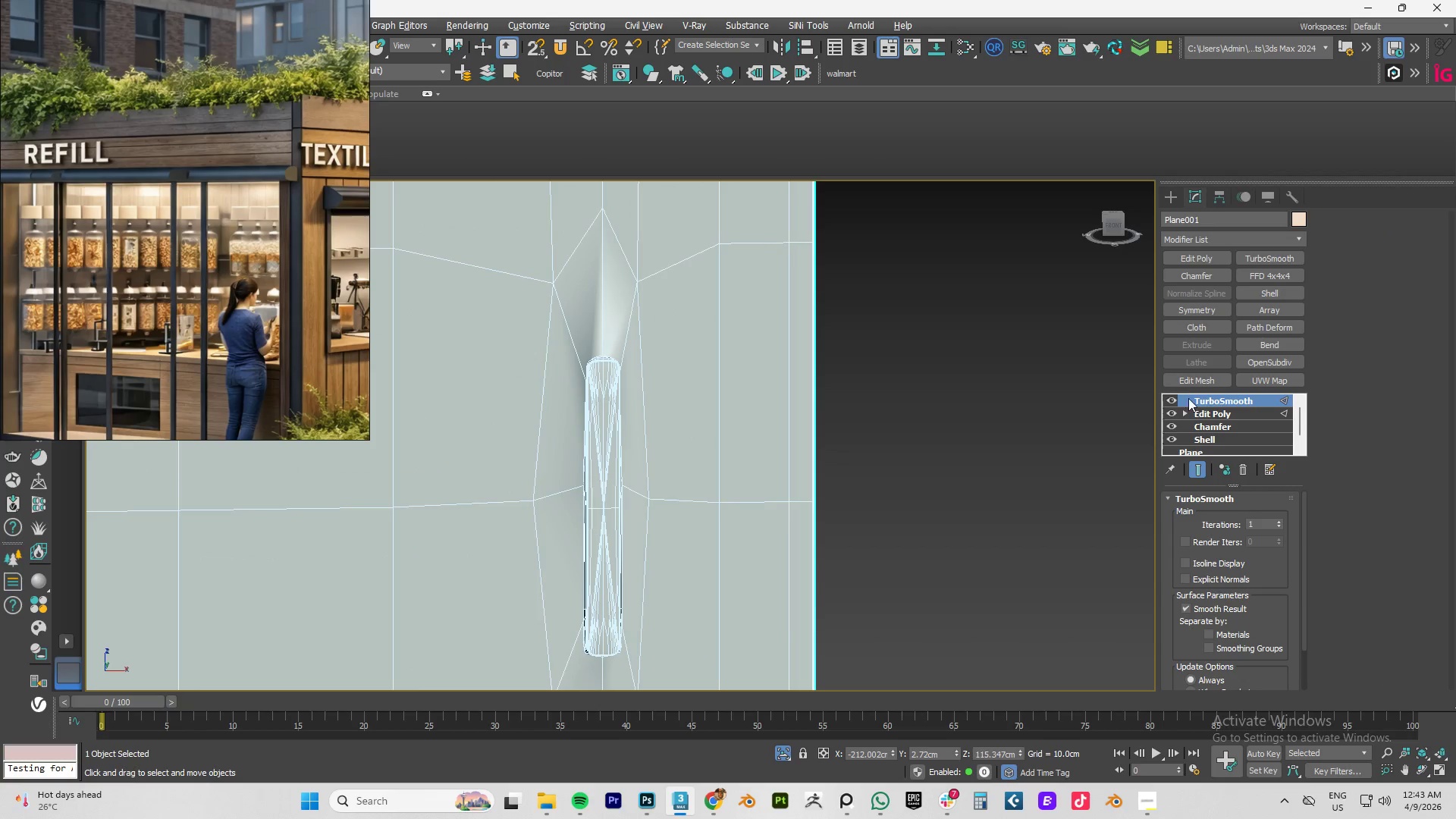 
scroll: coordinate [594, 378], scroll_direction: up, amount: 4.0
 